 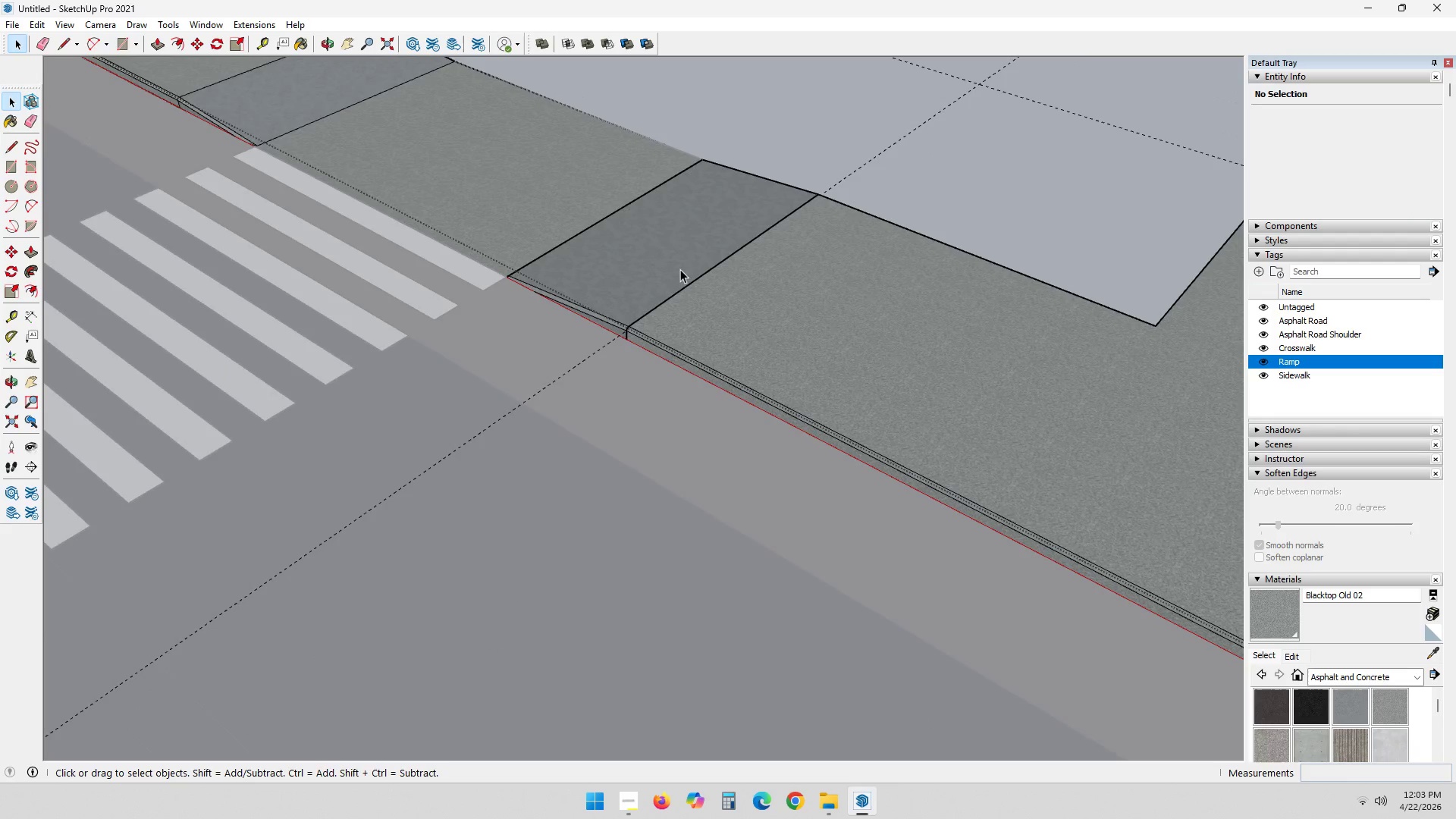 
scroll: coordinate [701, 356], scroll_direction: down, amount: 8.0
 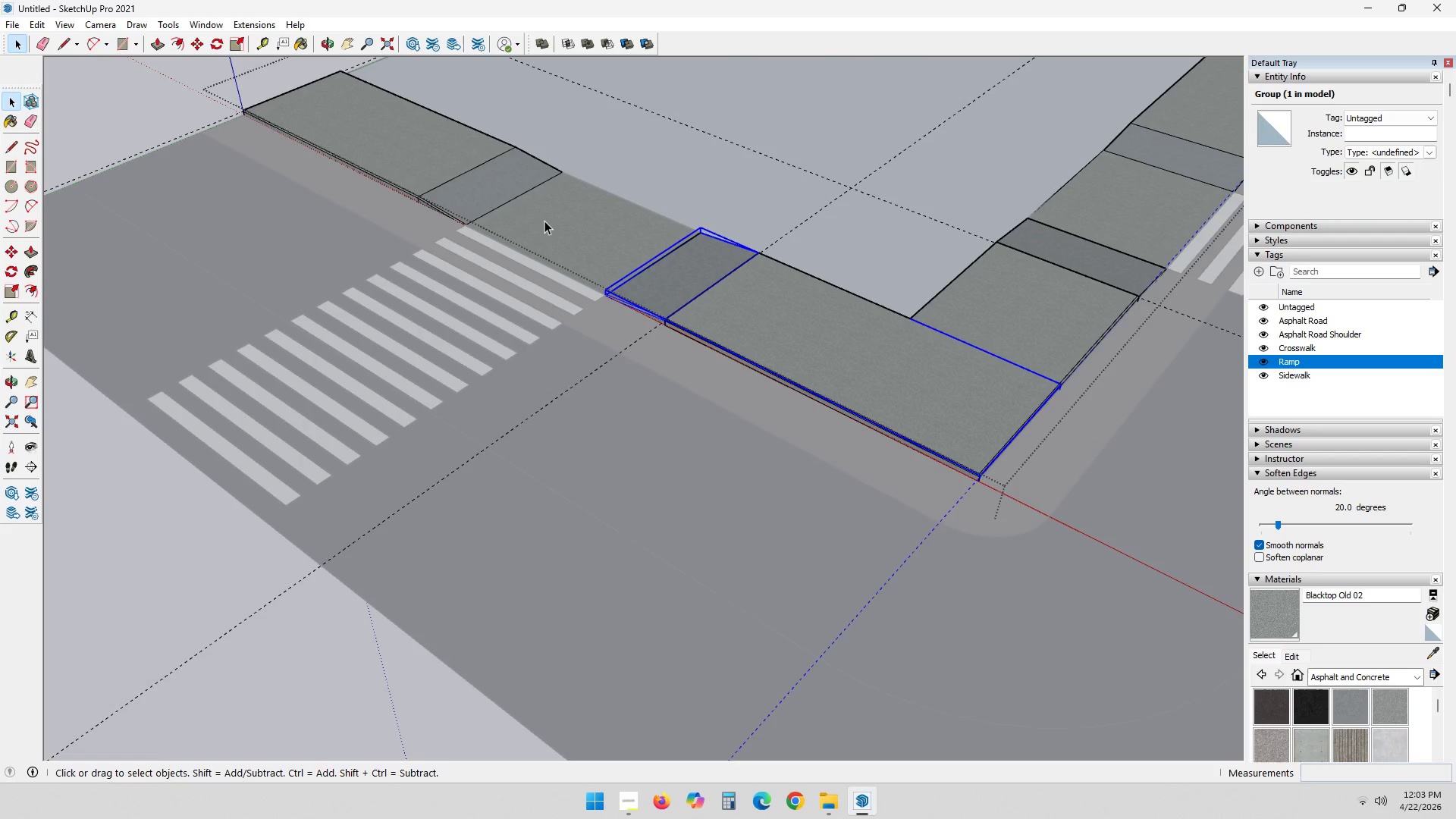 
scroll: coordinate [438, 187], scroll_direction: up, amount: 17.0
 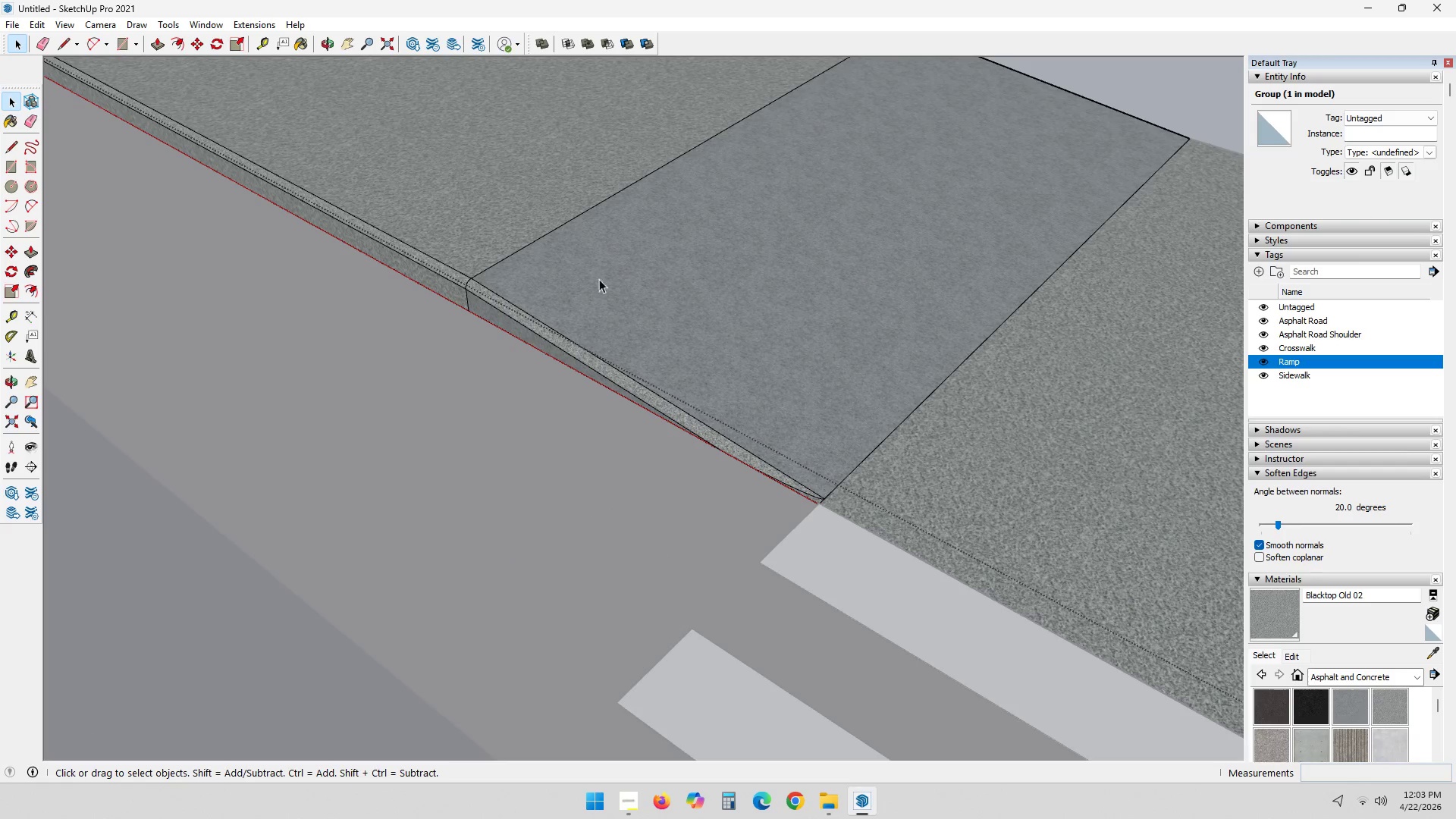 
scroll: coordinate [890, 450], scroll_direction: down, amount: 12.0
 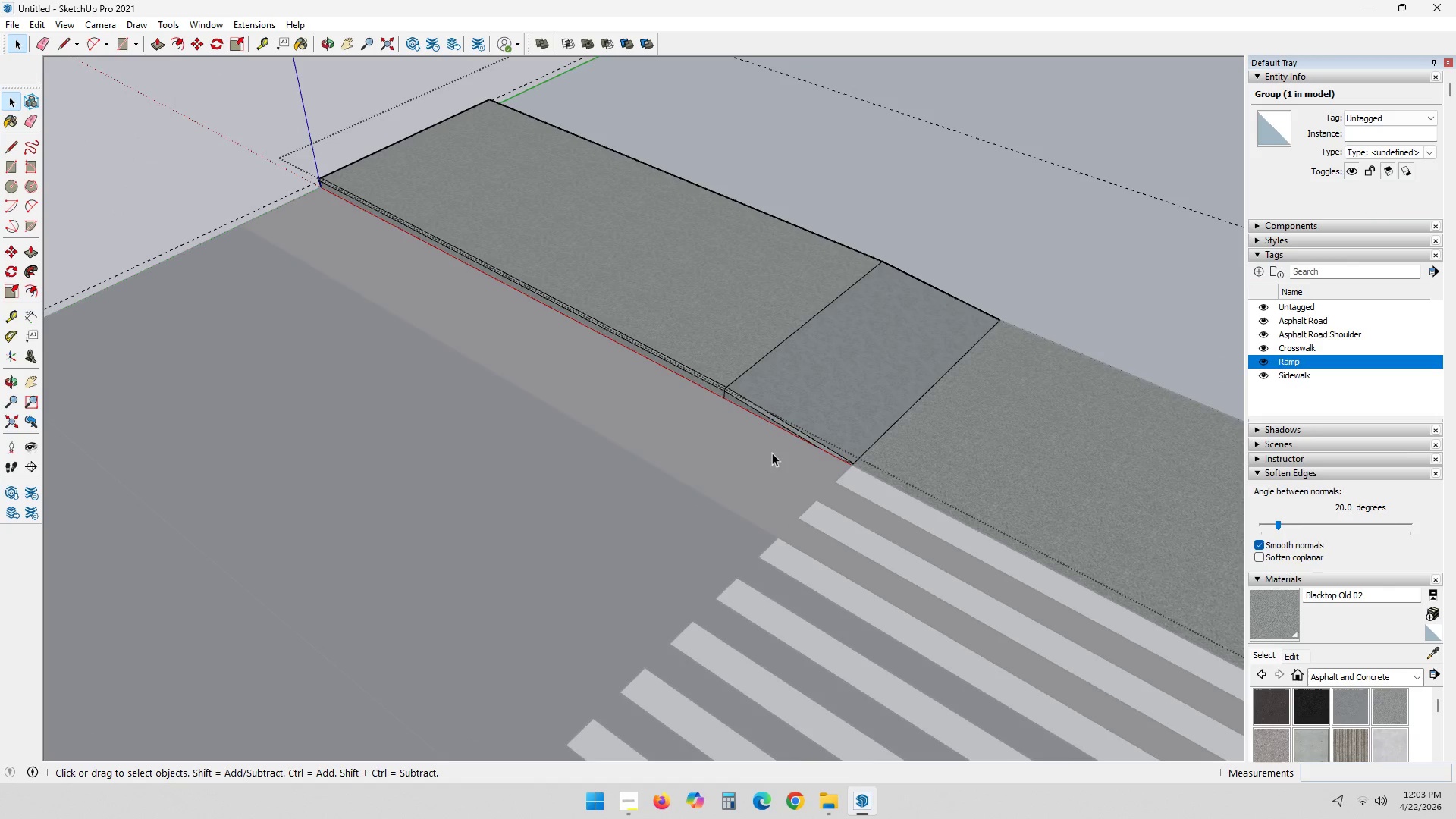 
scroll: coordinate [770, 450], scroll_direction: up, amount: 5.0
 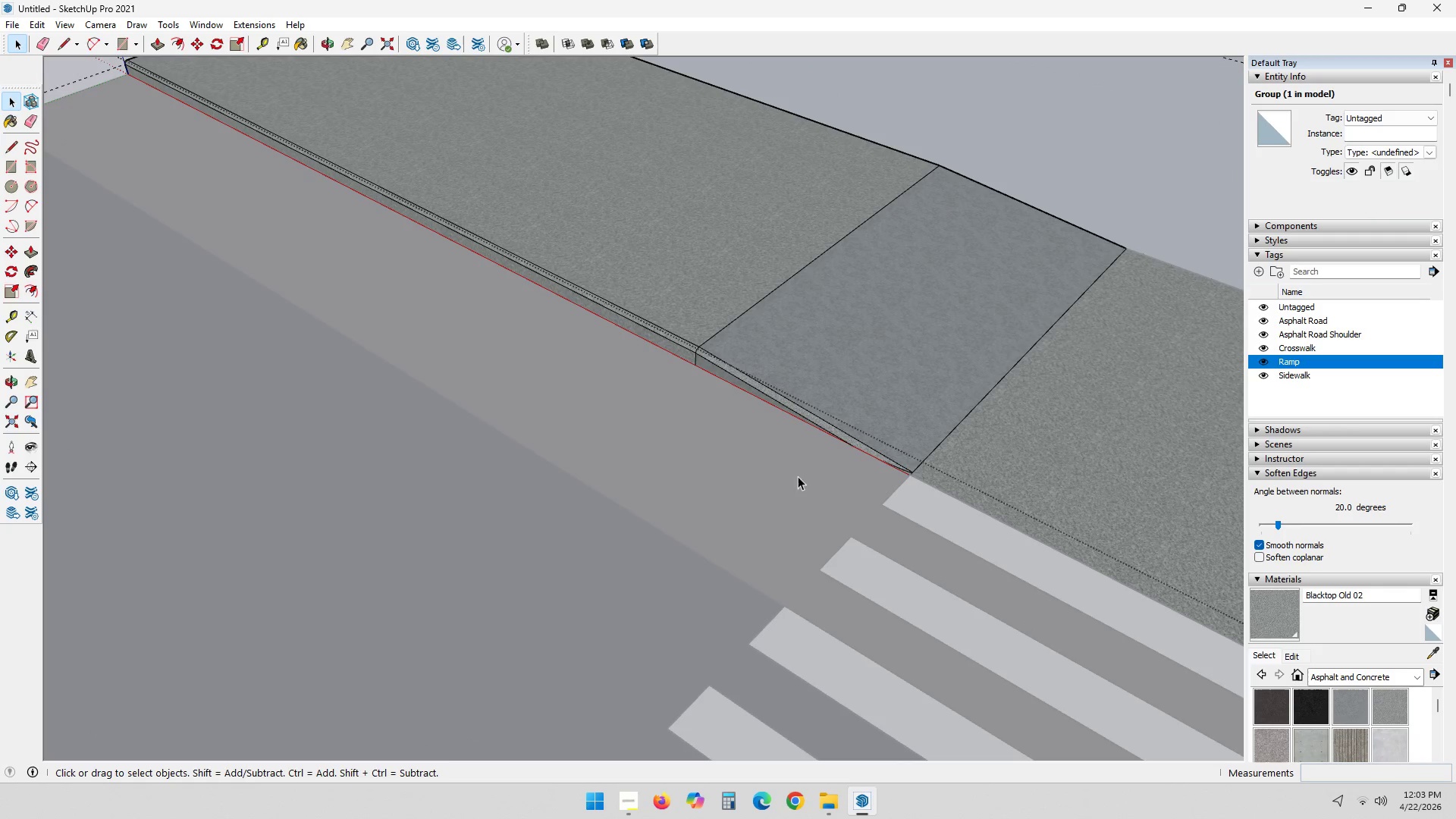 
scroll: coordinate [853, 466], scroll_direction: down, amount: 3.0
 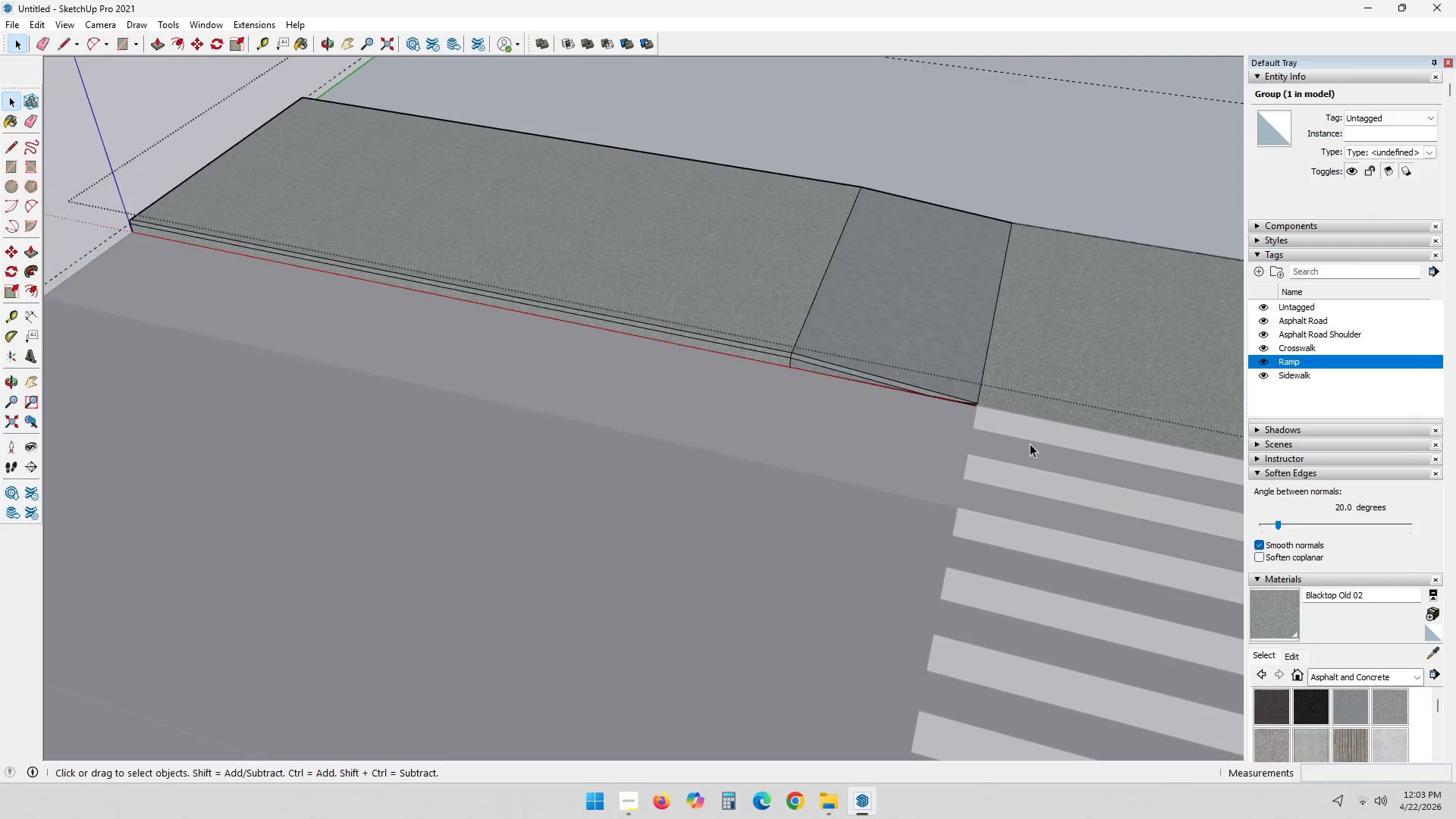 
hold_key(key=ShiftLeft, duration=0.41)
scroll: coordinate [1063, 441], scroll_direction: down, amount: 4.0
 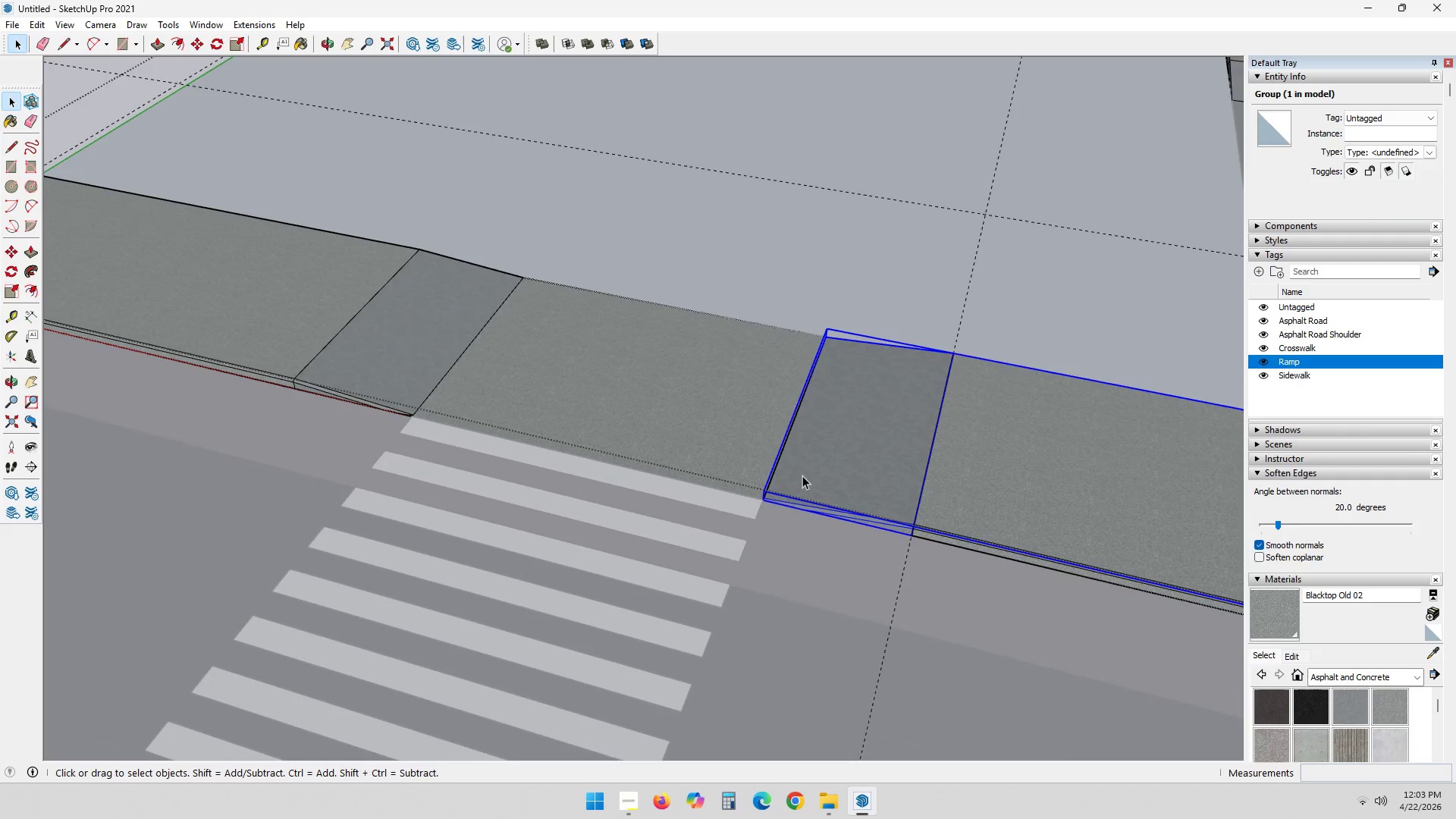 
scroll: coordinate [927, 538], scroll_direction: up, amount: 10.0
 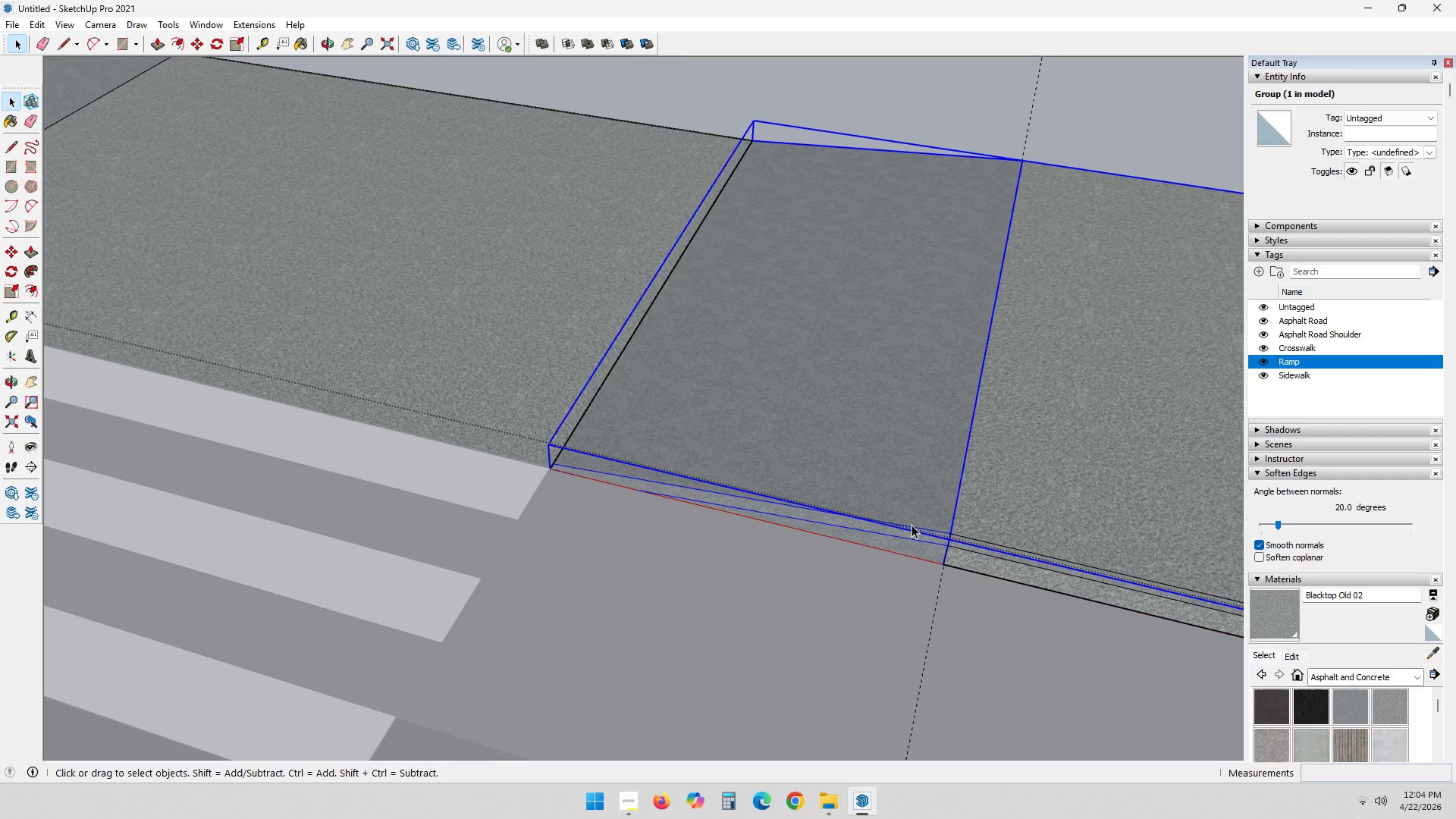 
wait(22.9)
 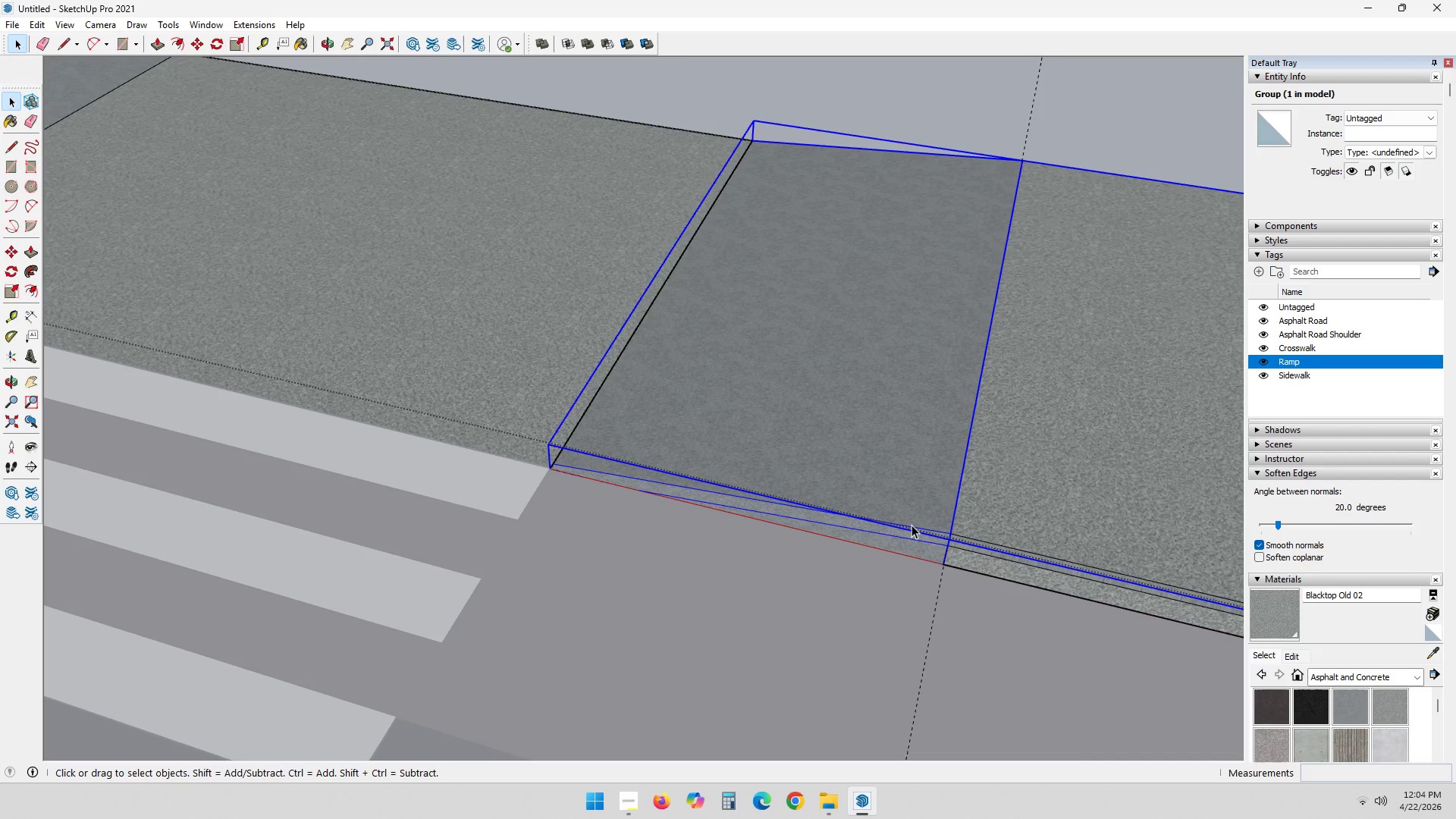 
scroll: coordinate [952, 378], scroll_direction: down, amount: 25.0
 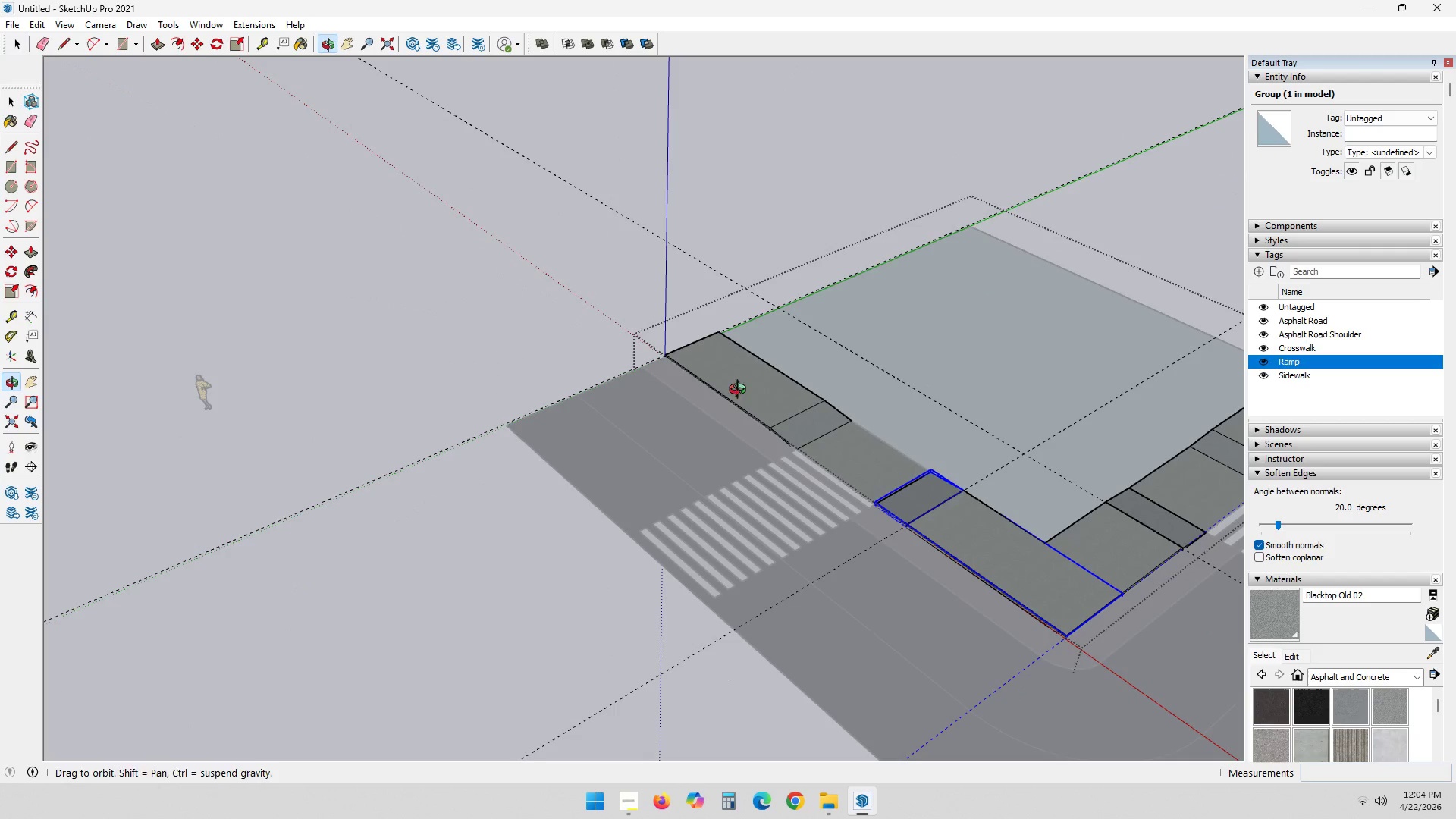 
key(Shift+ShiftLeft)
 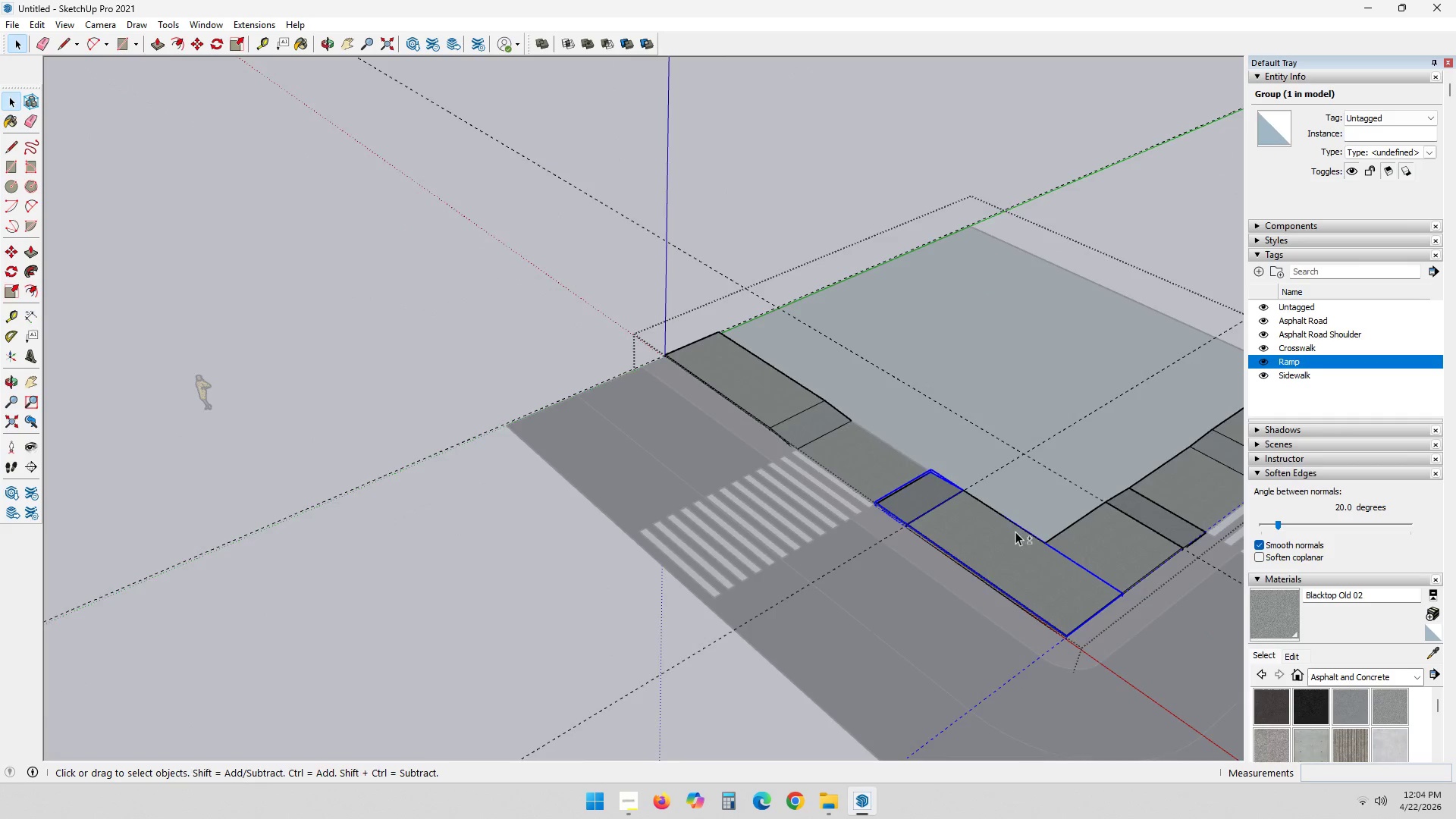 
scroll: coordinate [1068, 582], scroll_direction: up, amount: 12.0
 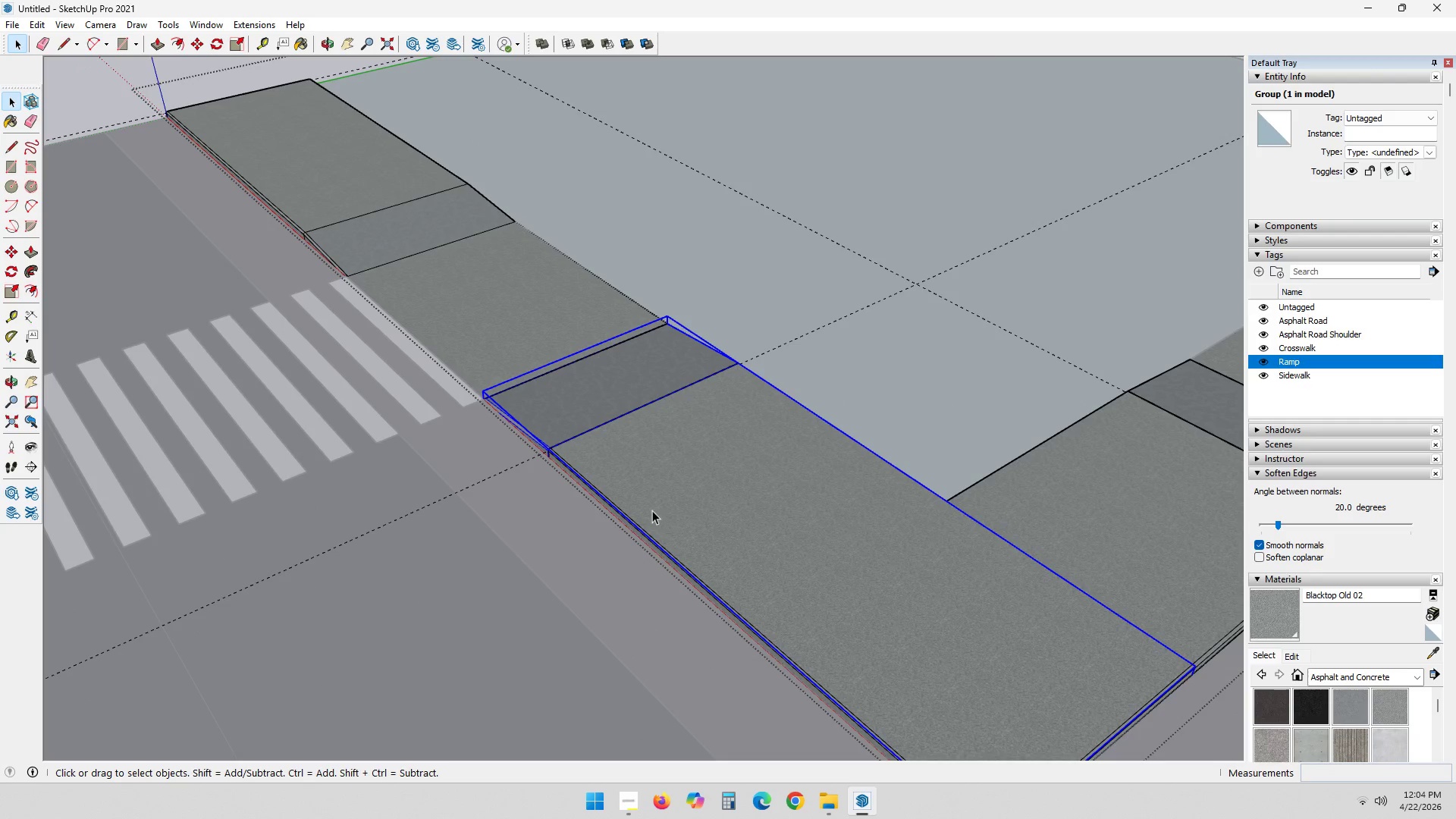 
scroll: coordinate [652, 510], scroll_direction: down, amount: 1.0
 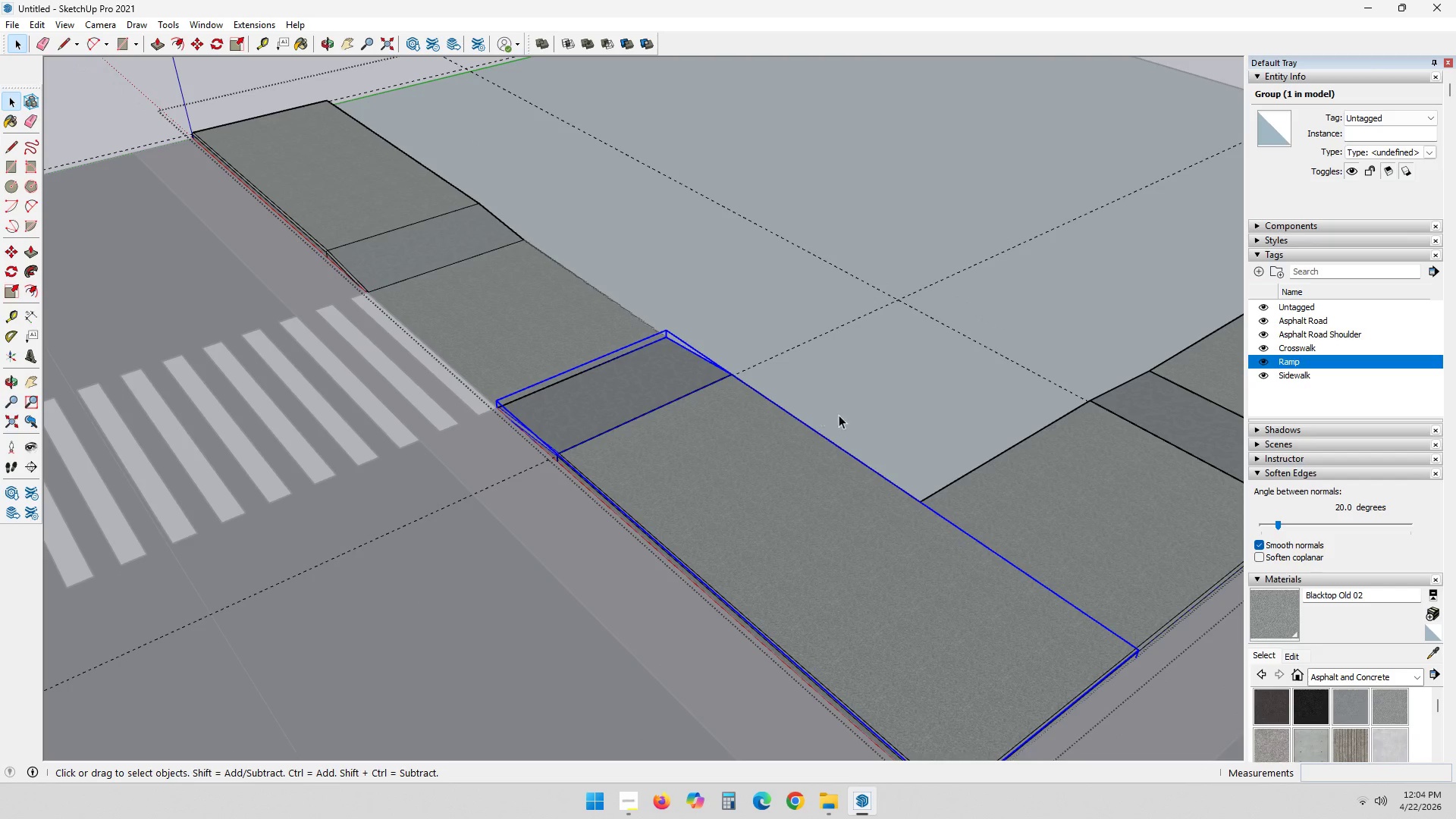 
wait(5.83)
 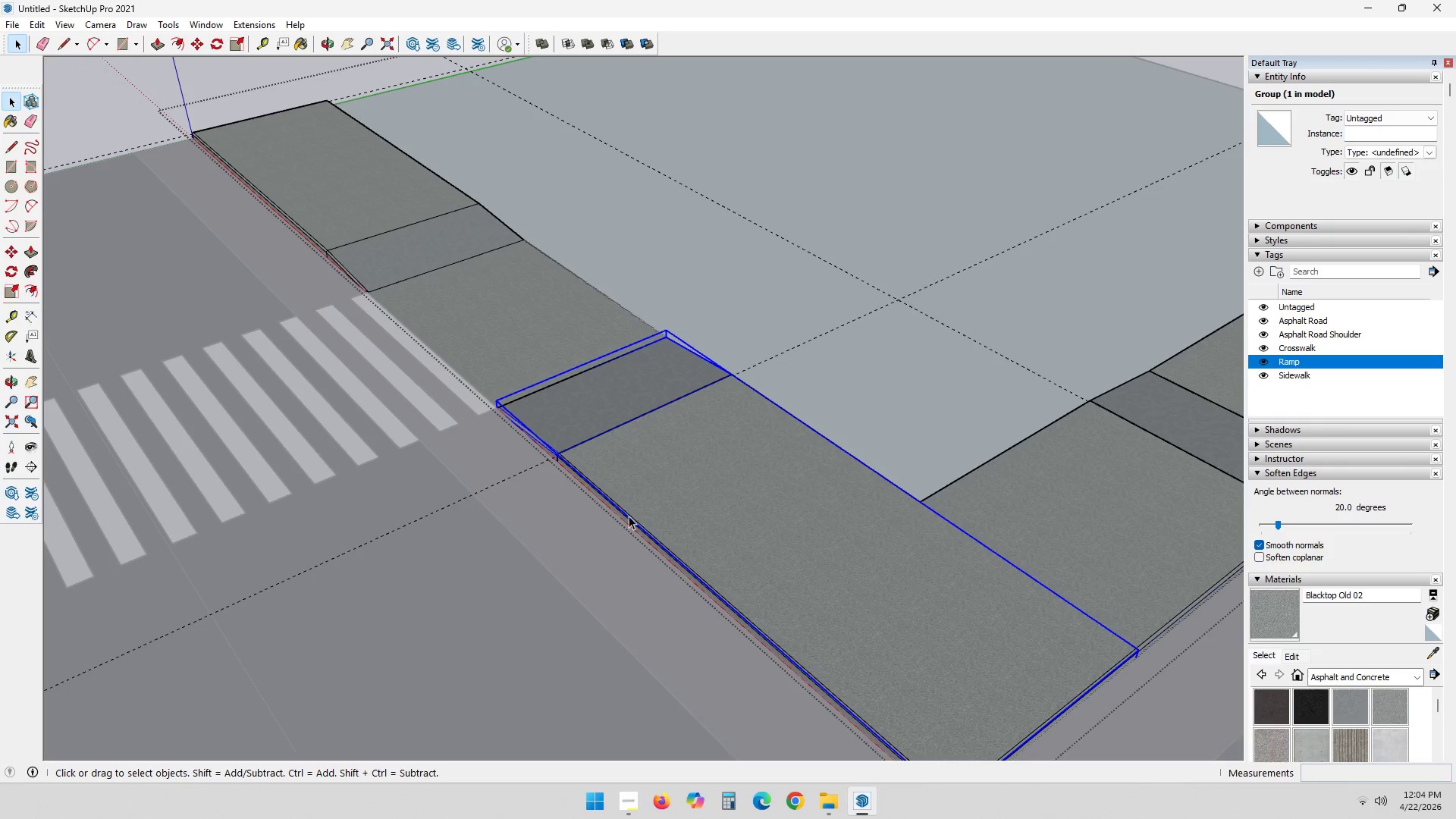 
key(Control+ControlLeft)
 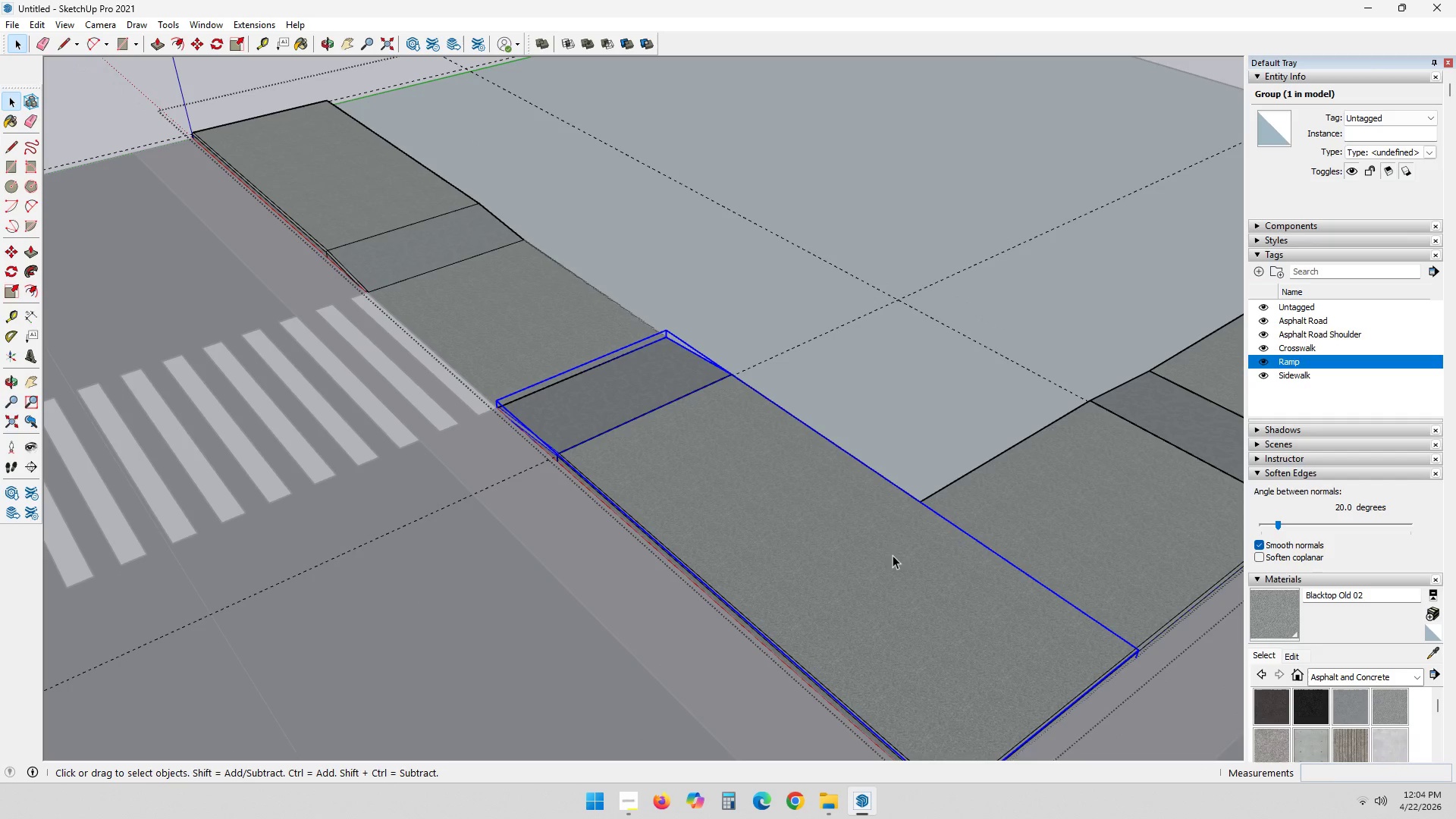 
key(Escape)
 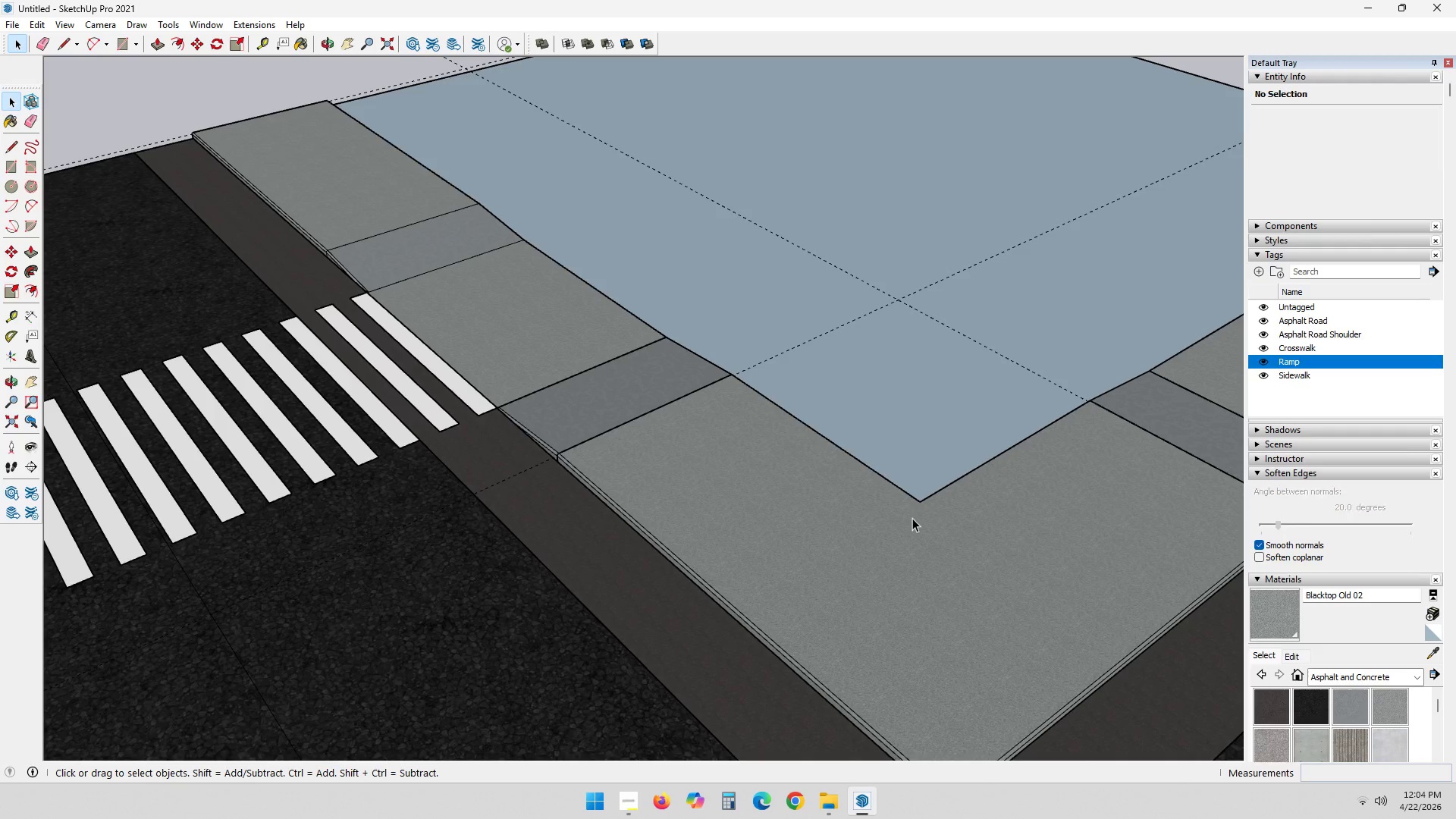 
key(Control+Z)
 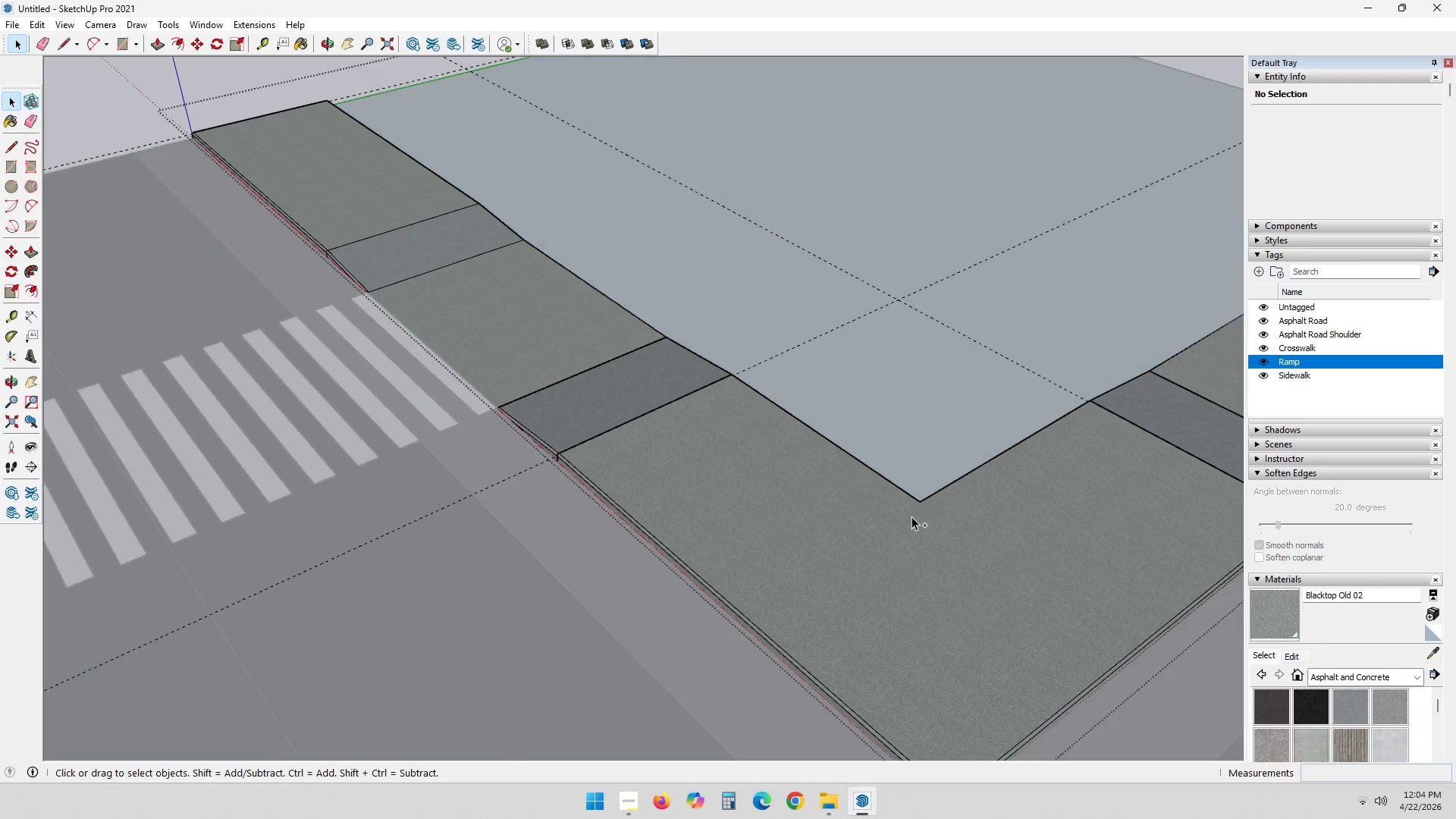 
key(Control+Z)
 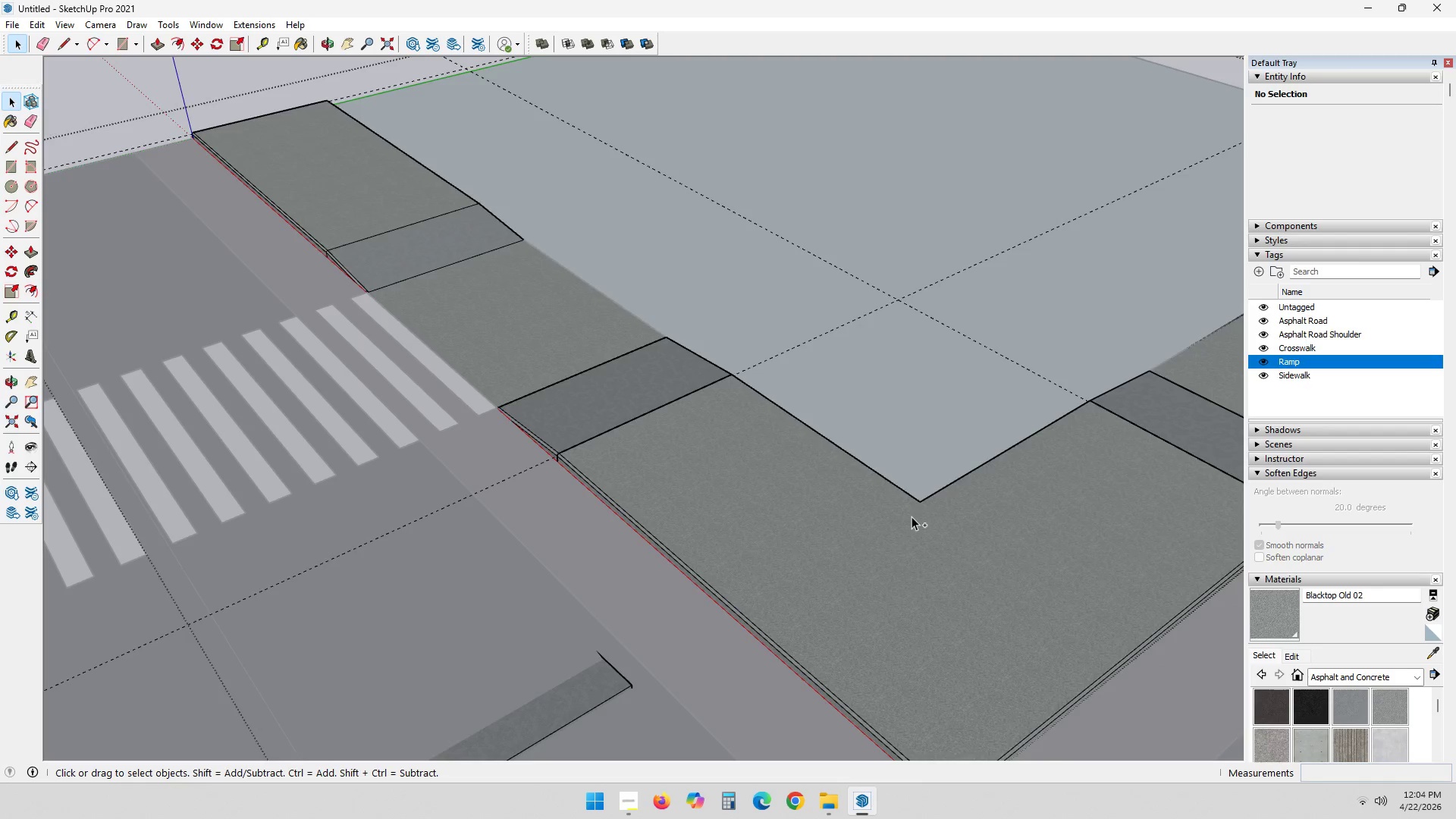 
key(Control+Z)
 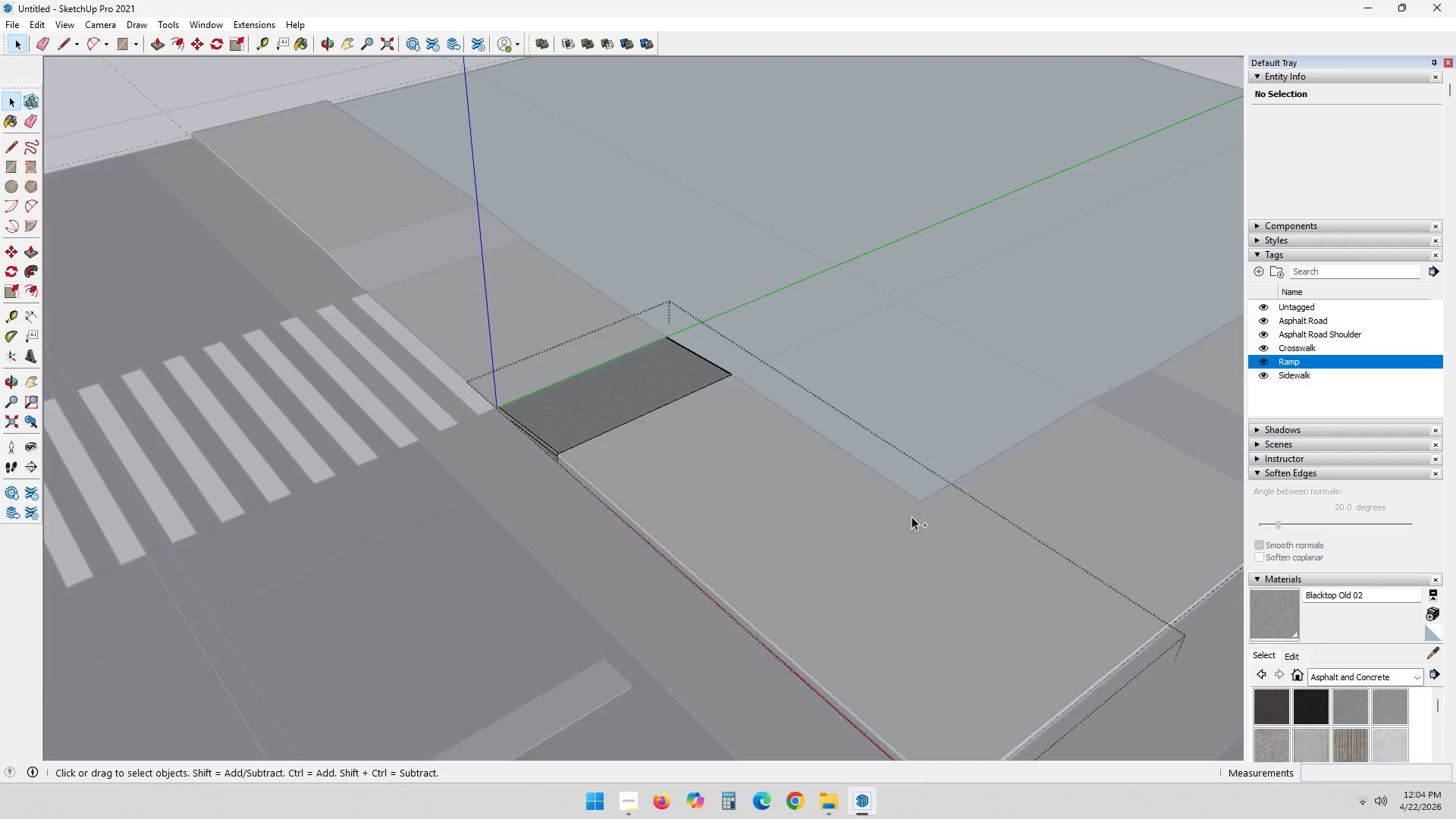 
hold_key(key=Z, duration=0.92)
 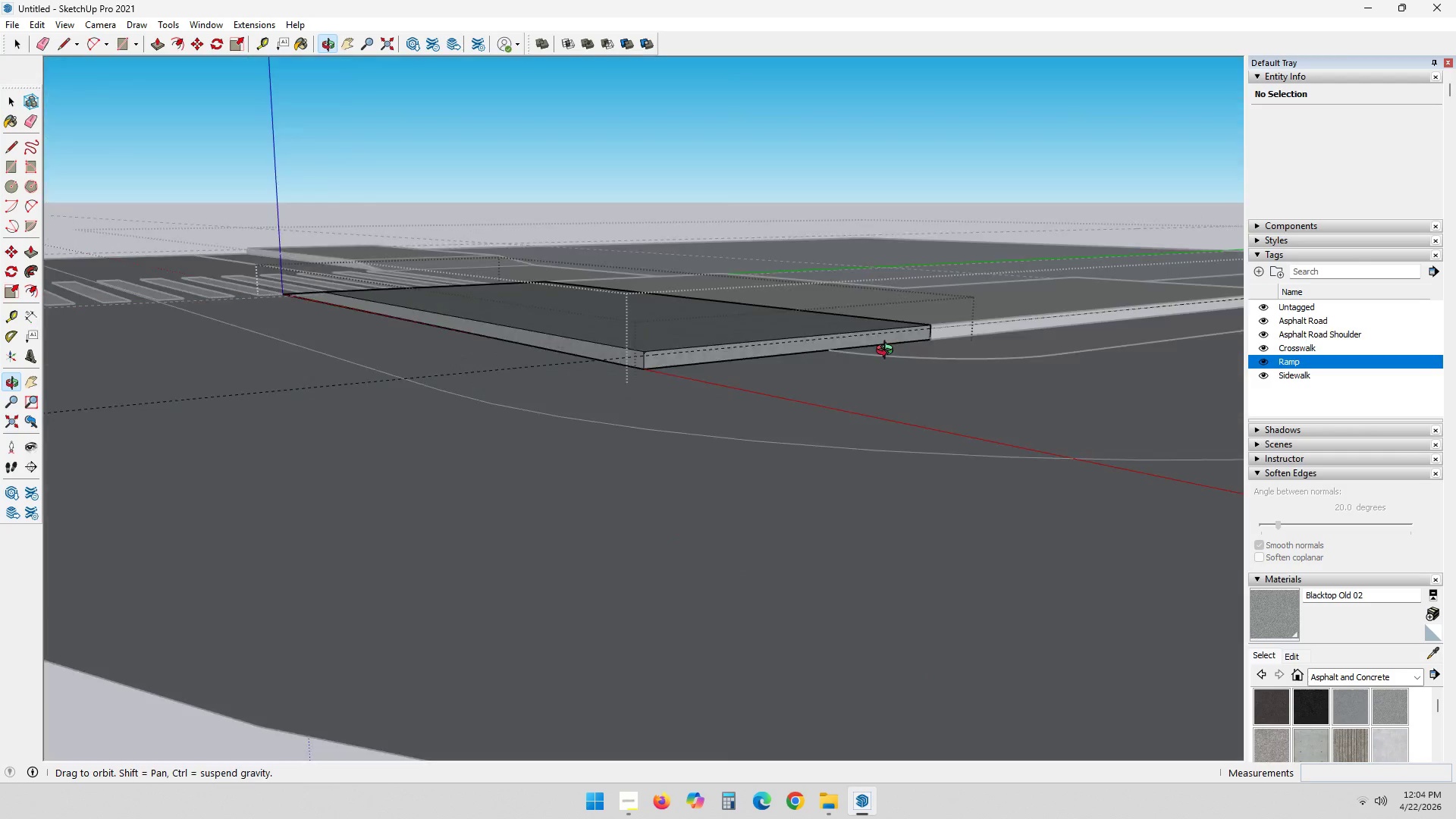 
key(Control+Z)
 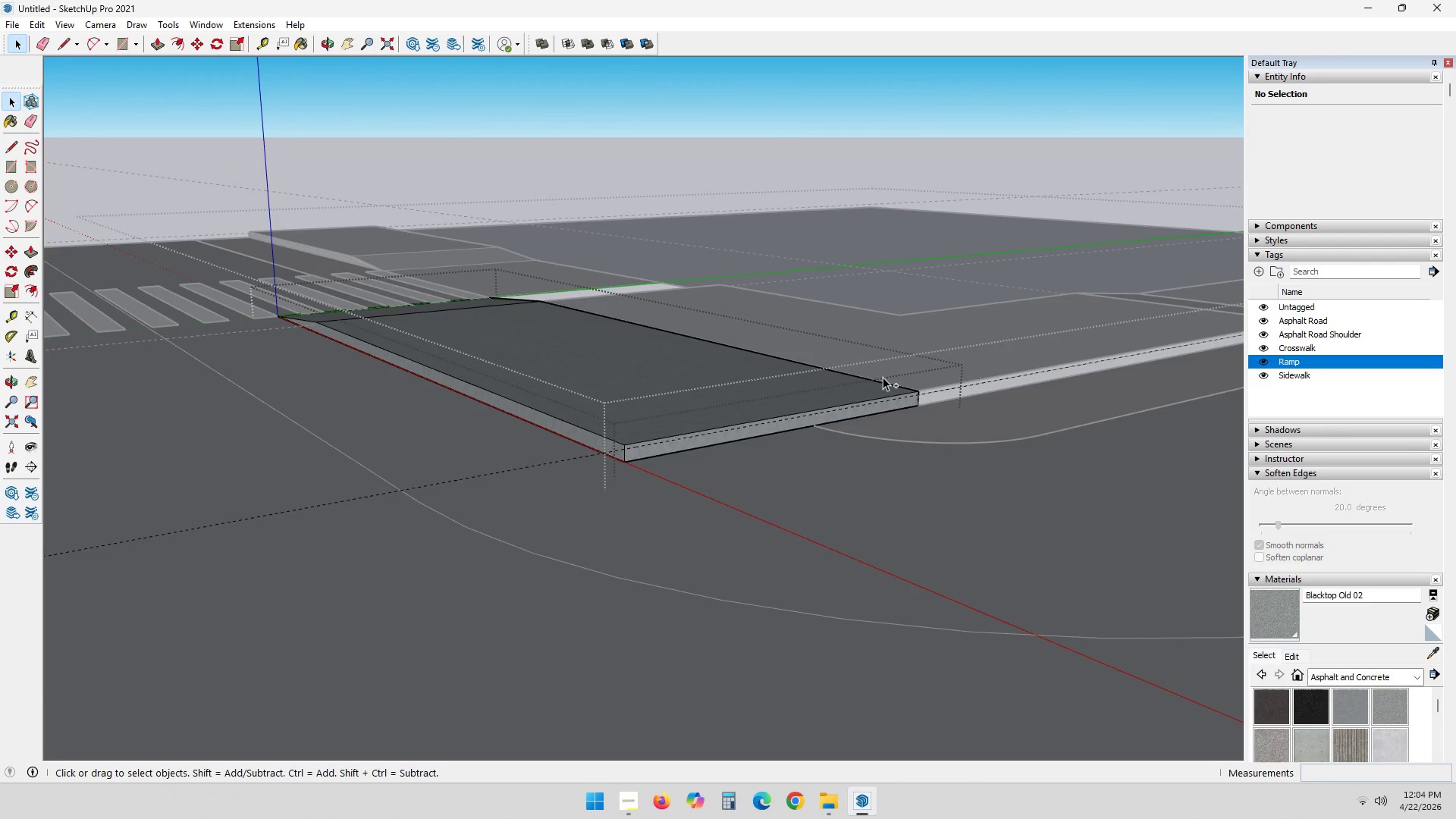 
key(Control+Z)
 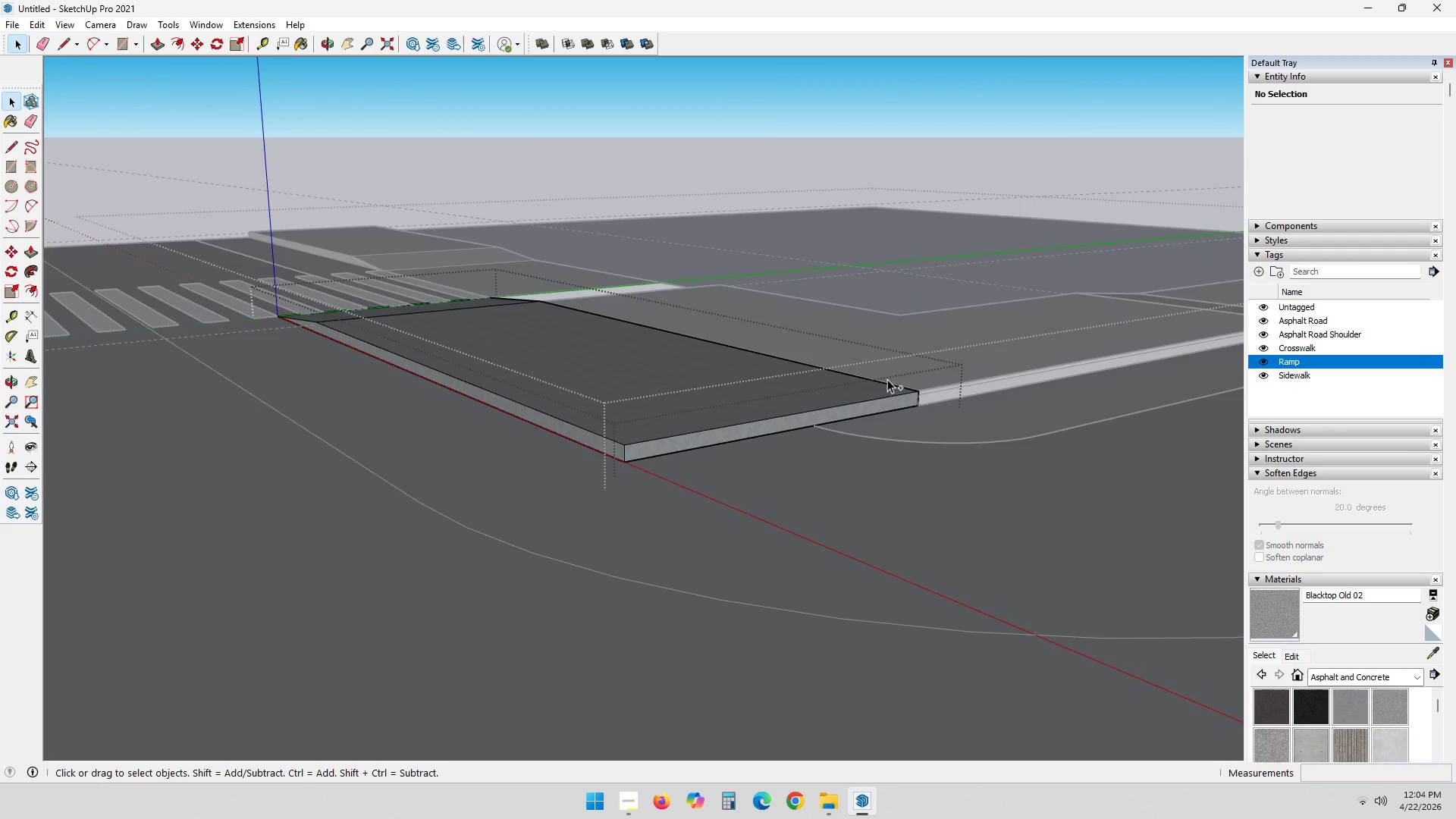 
key(Control+Z)
 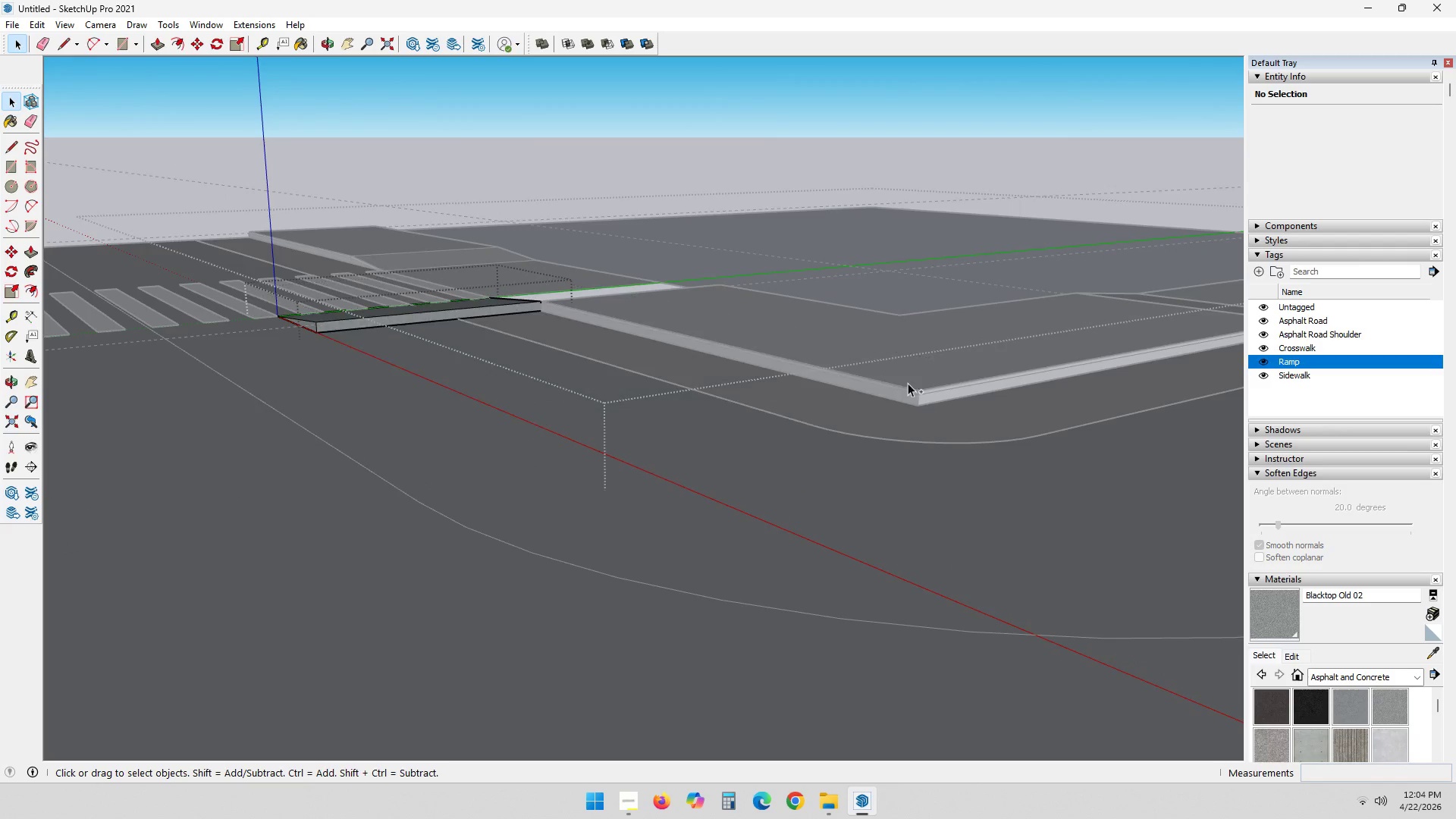 
key(Control+Z)
 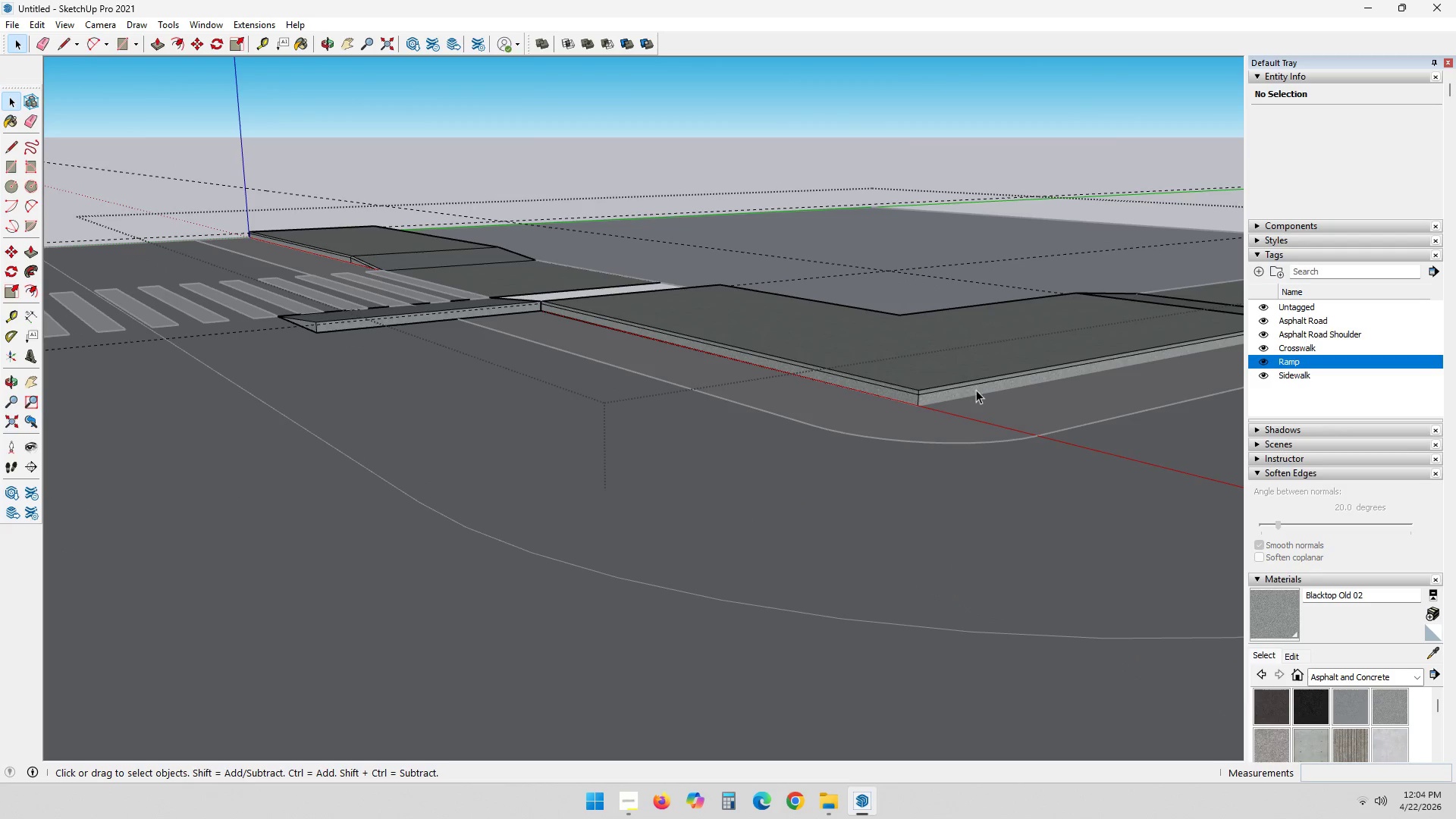 
key(Control+Z)
 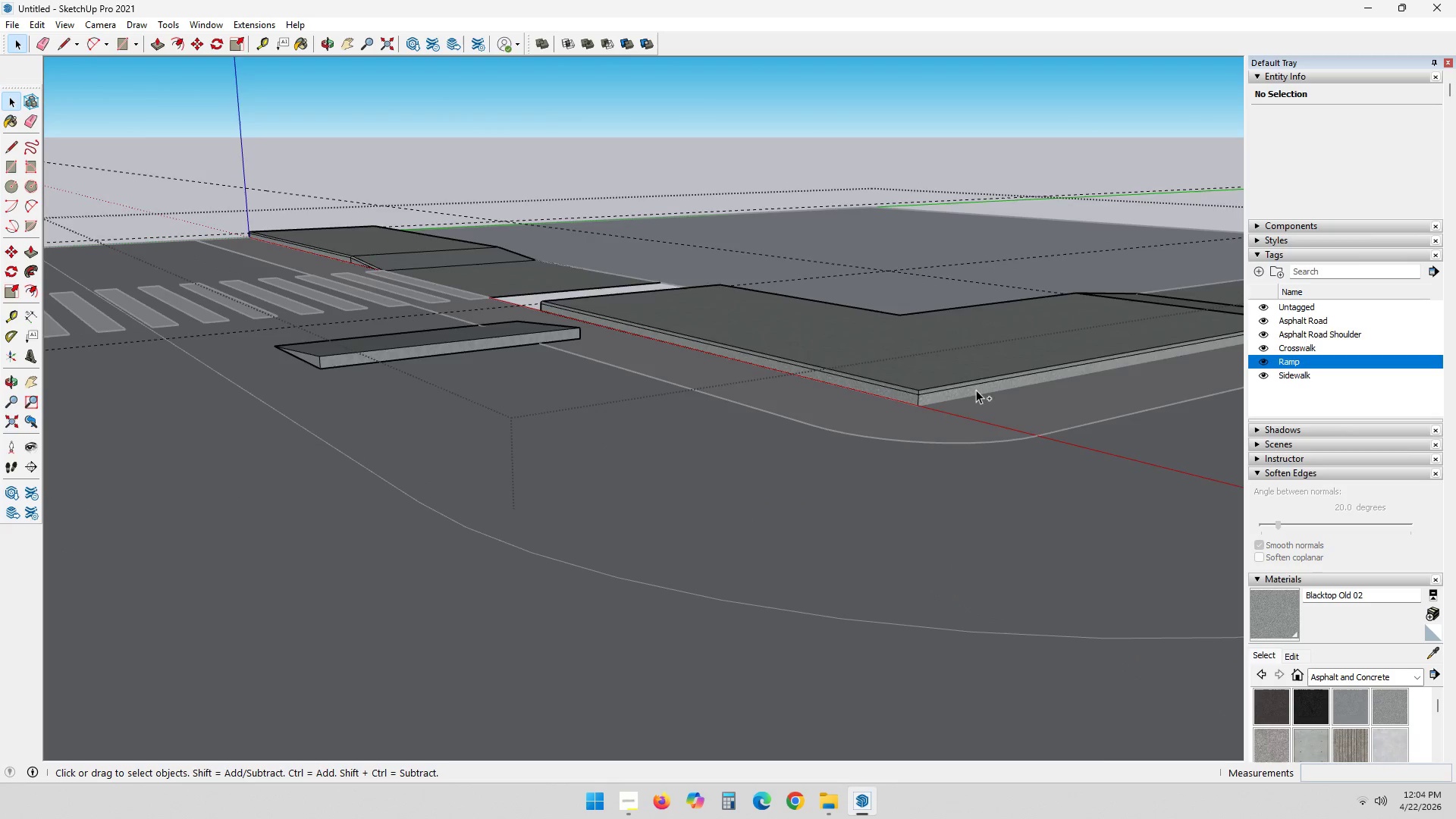 
key(Control+Z)
 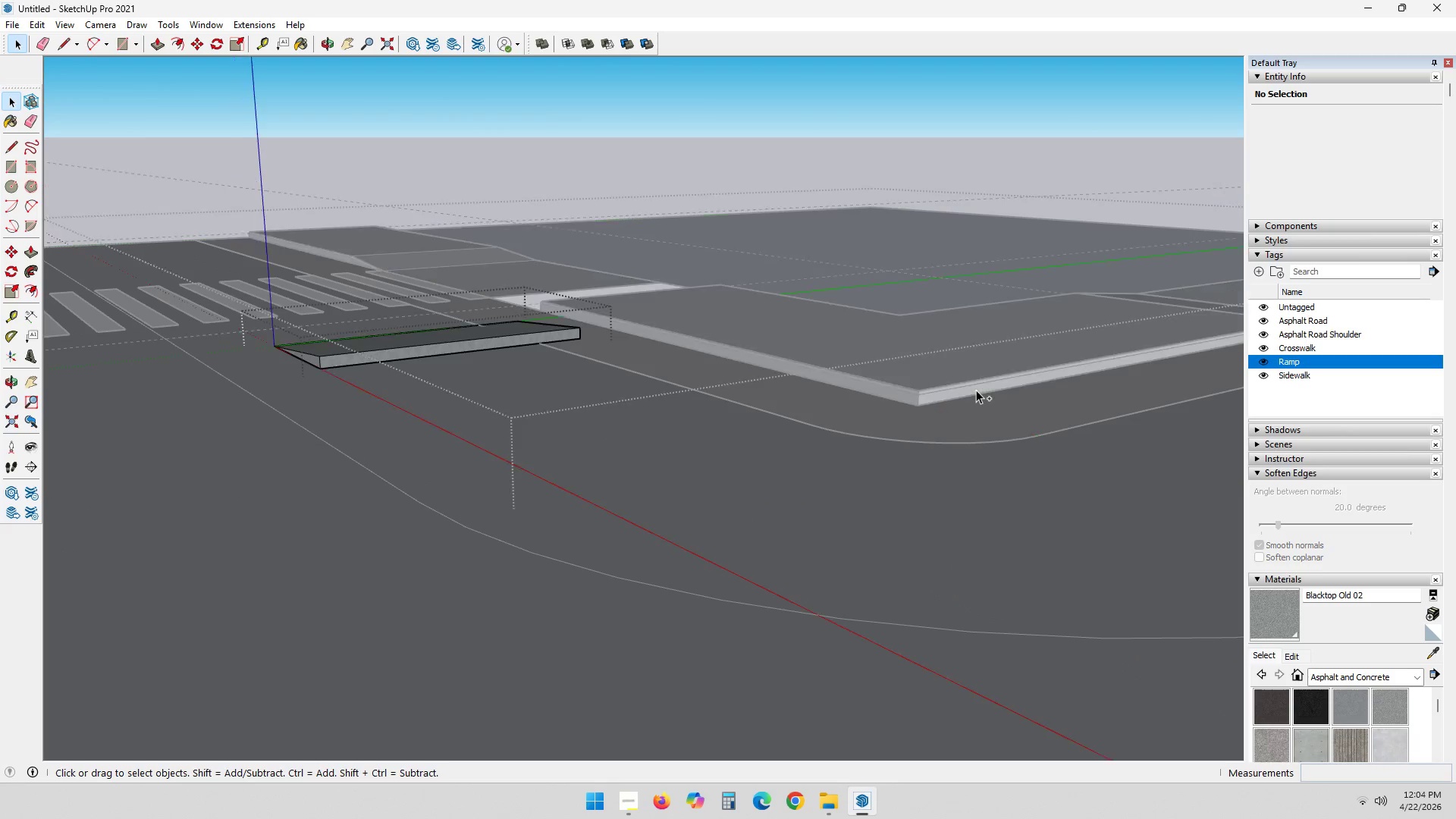 
key(Control+Z)
 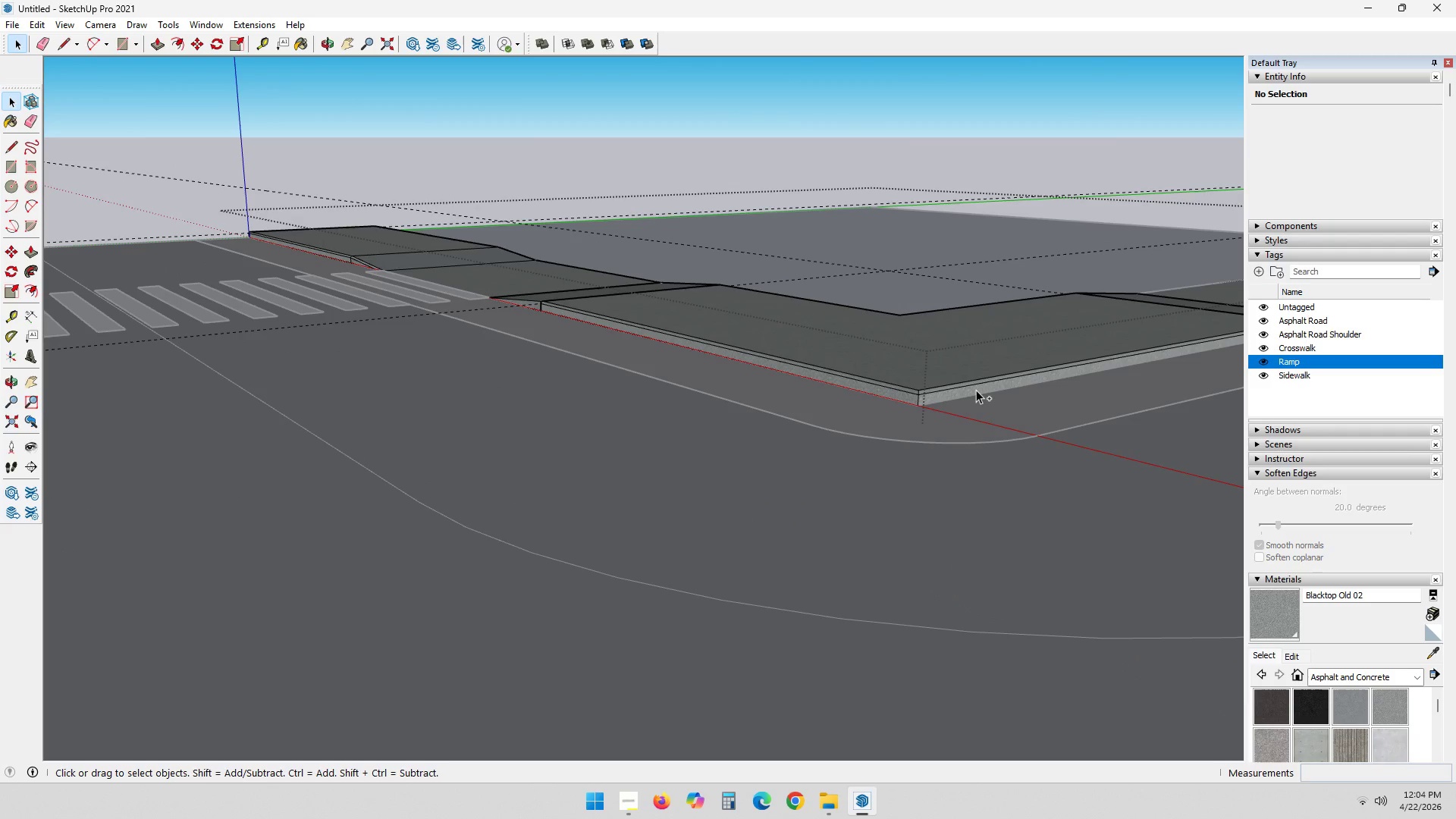 
key(Control+Z)
 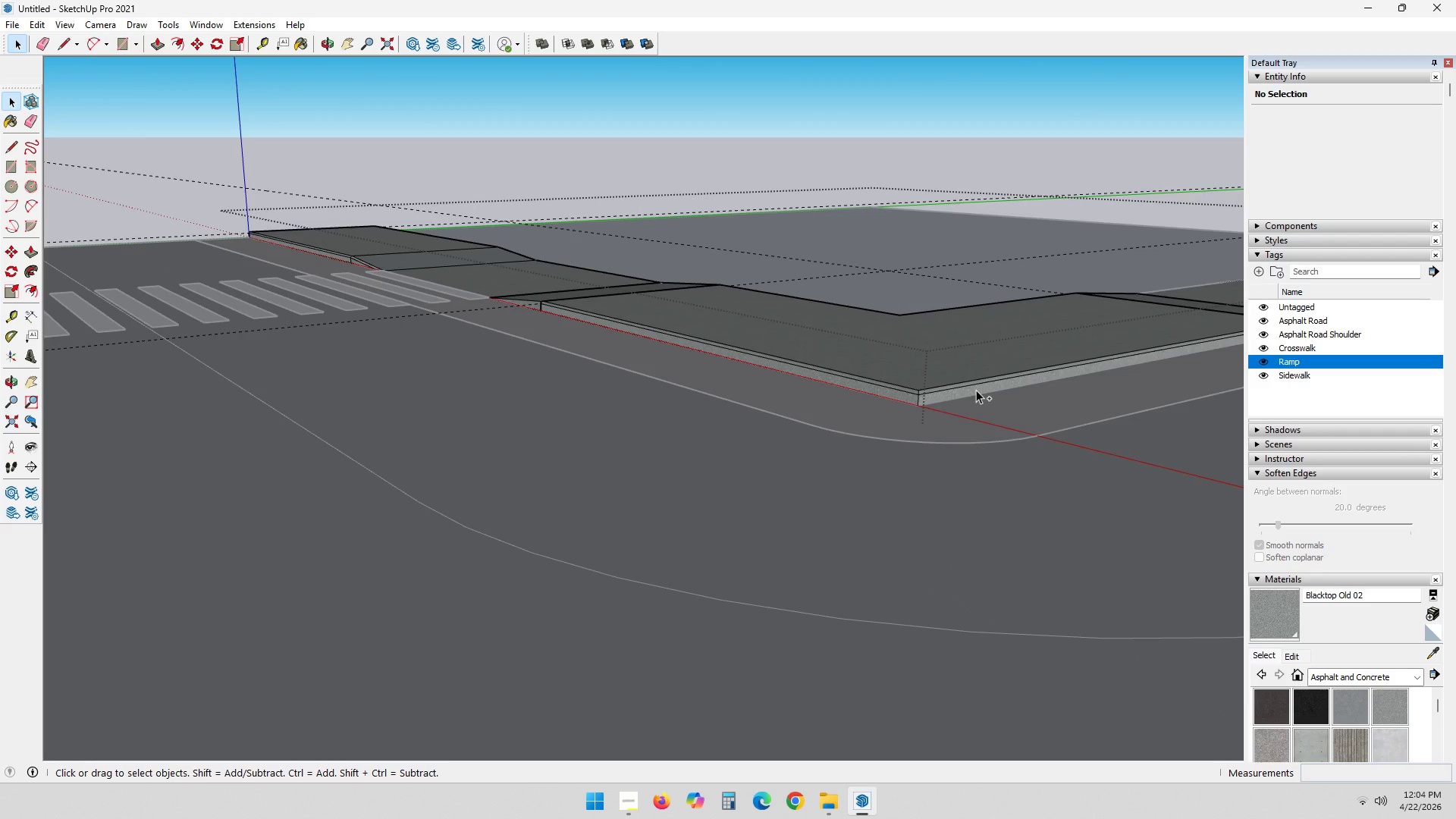 
key(Control+Z)
 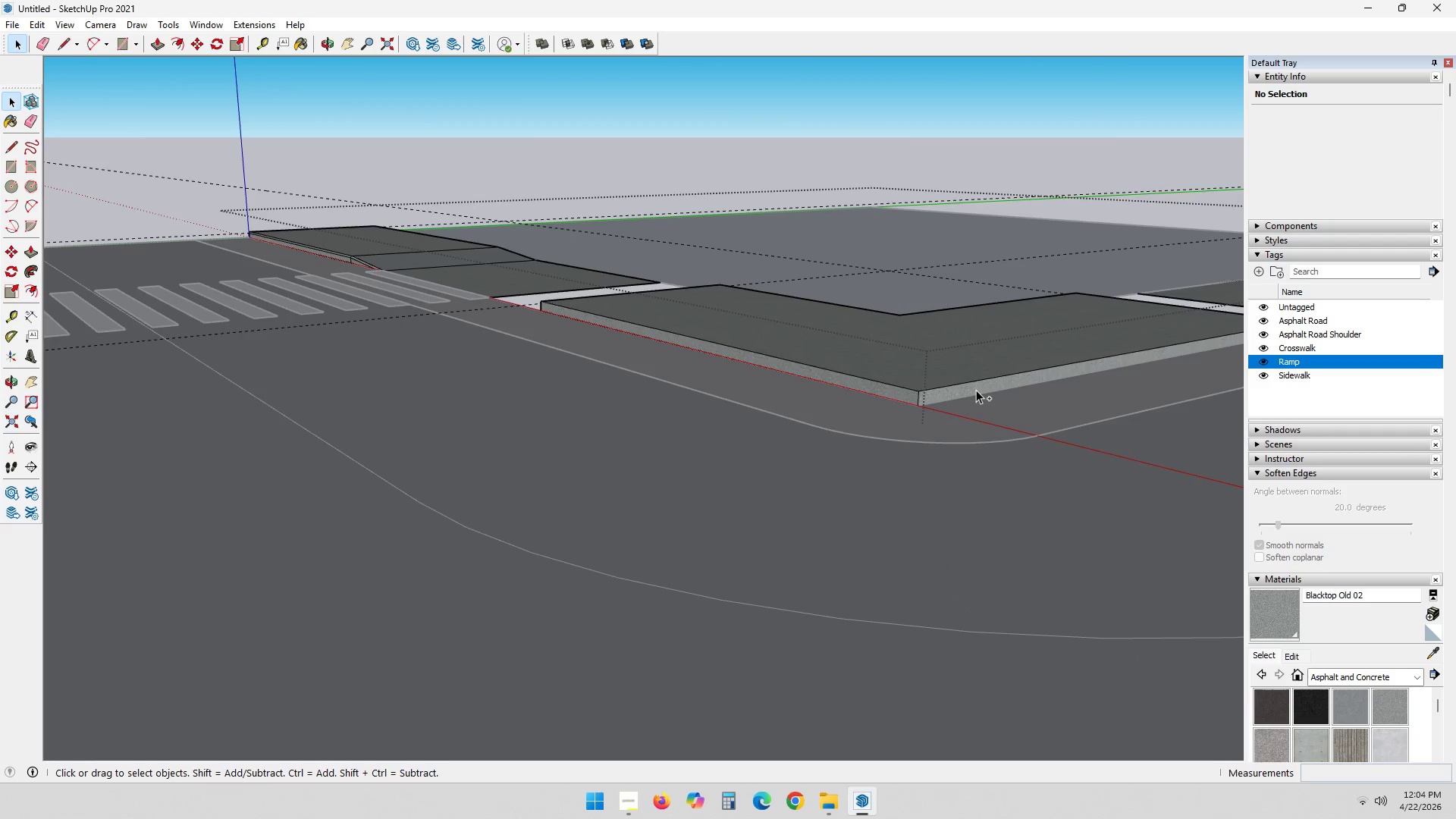 
key(Control+Z)
 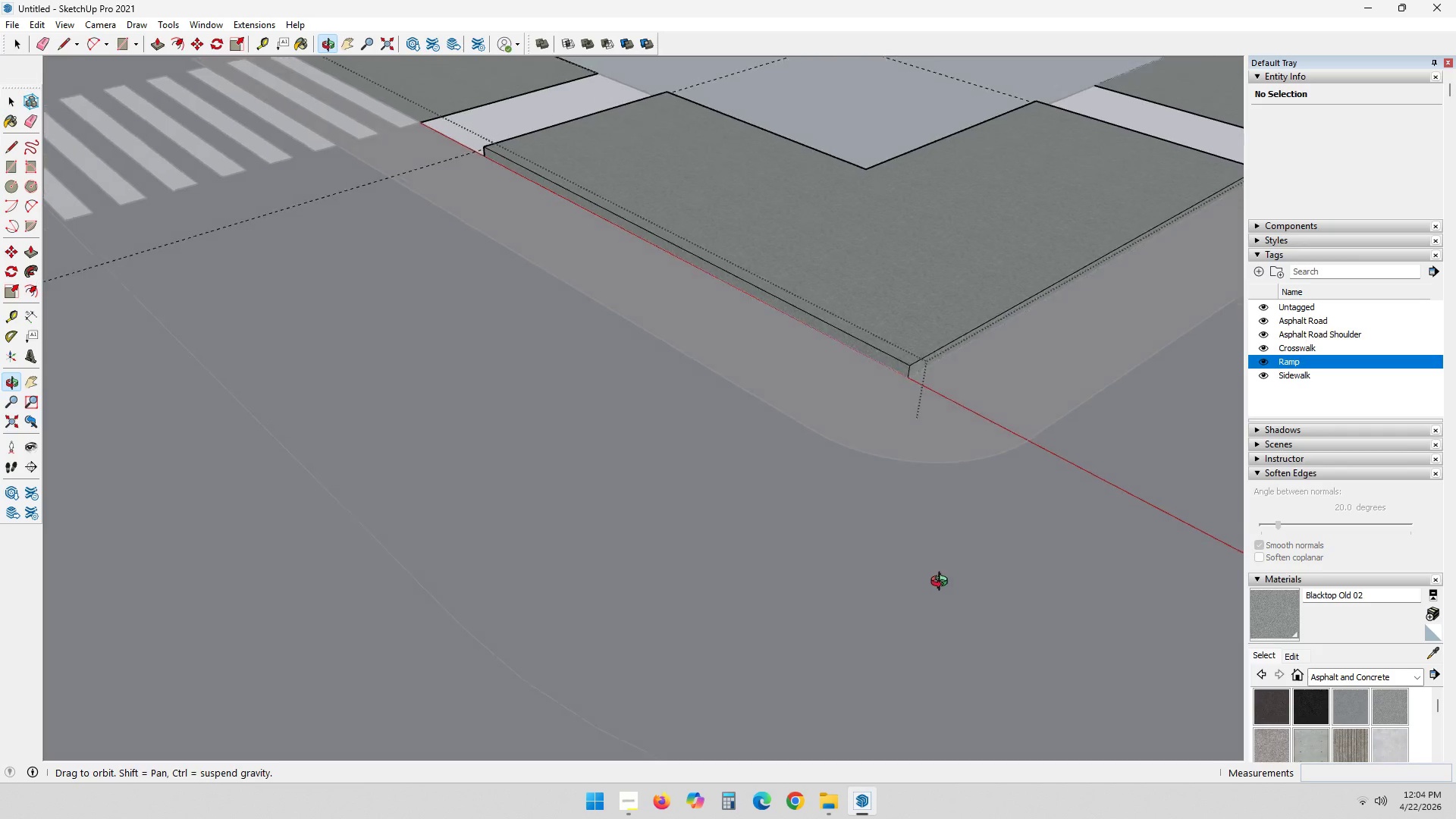 
key(Control+Z)
 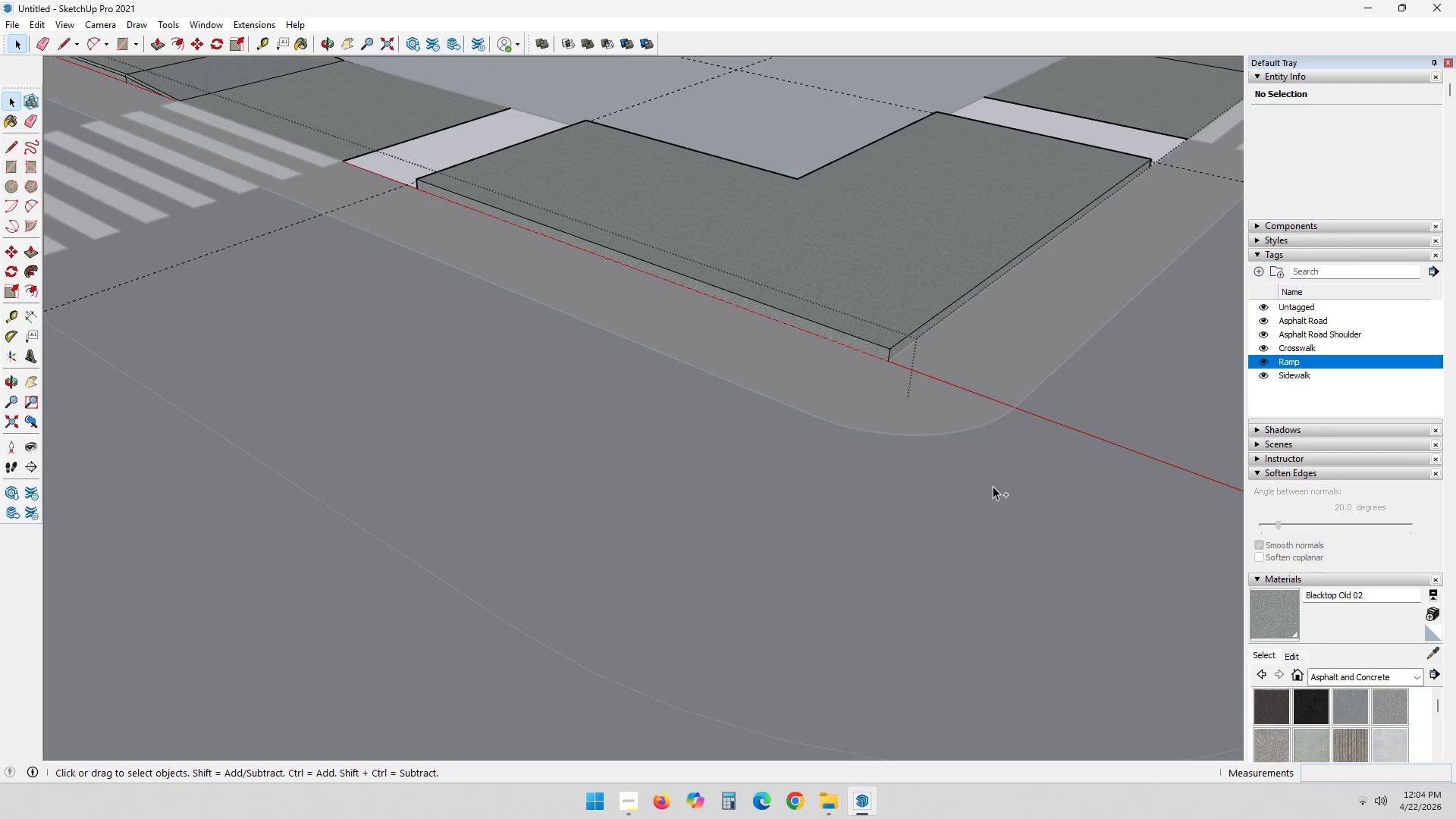 
key(Control+Z)
 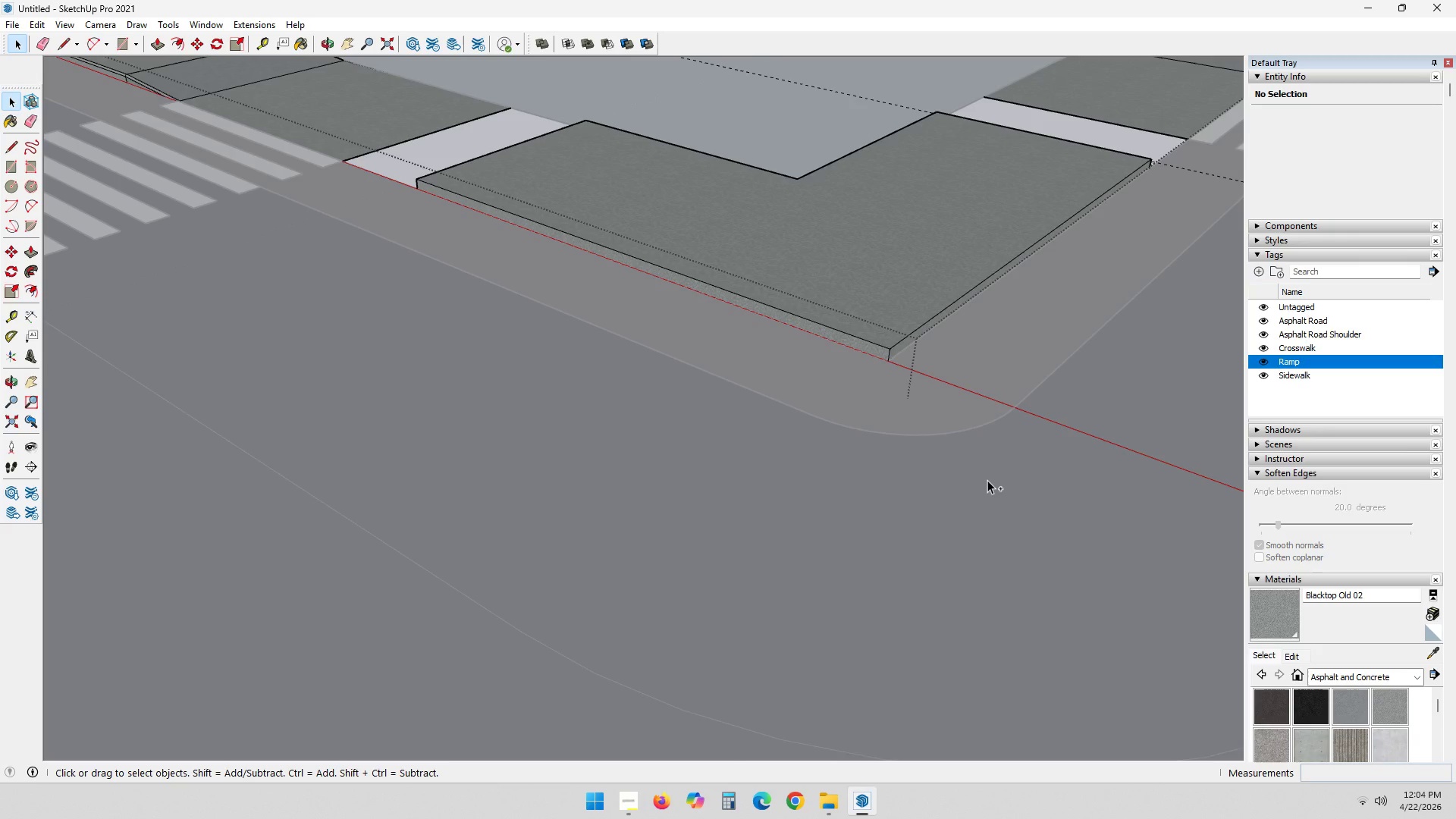 
key(Control+Z)
 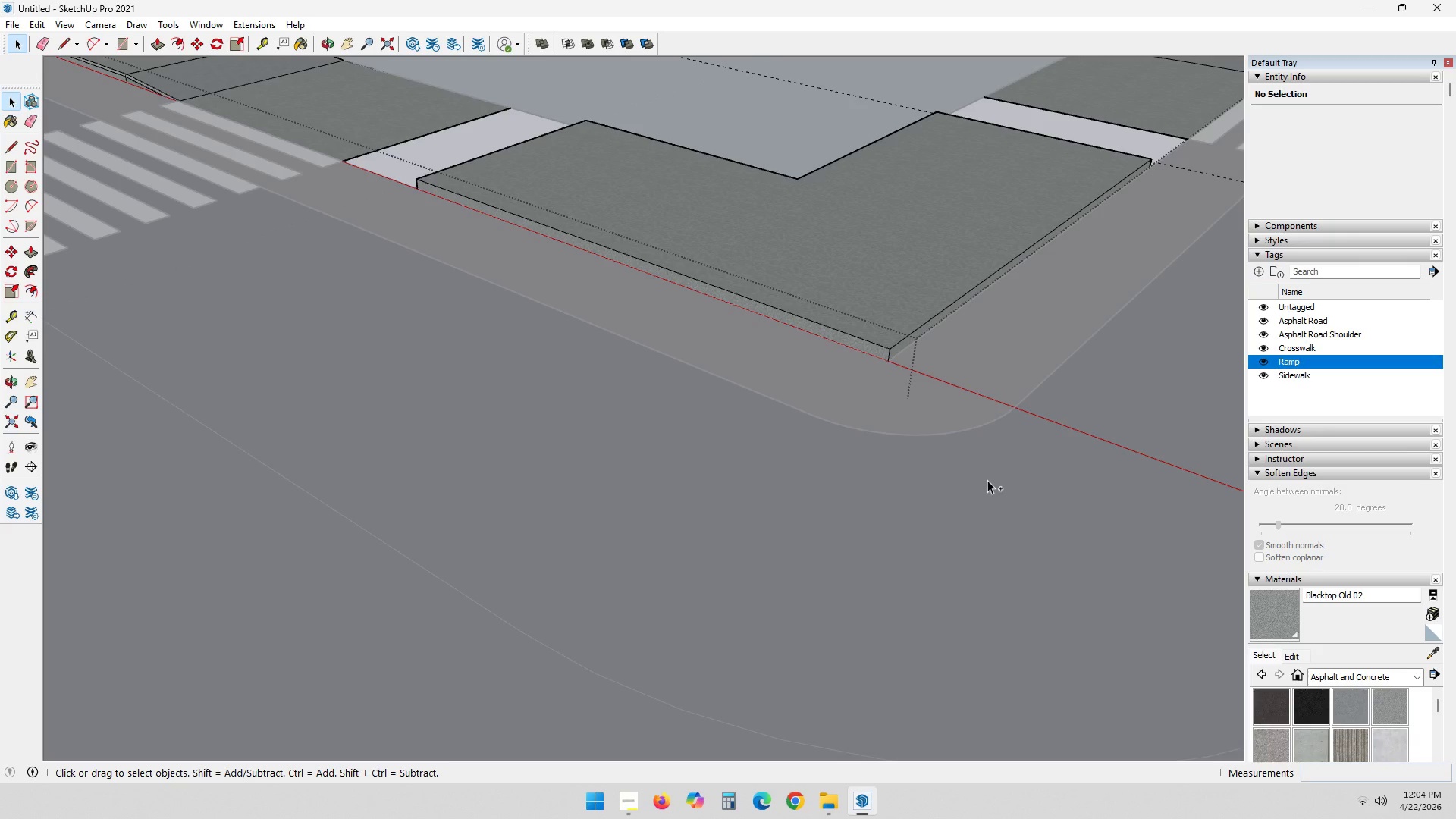 
key(Control+Z)
 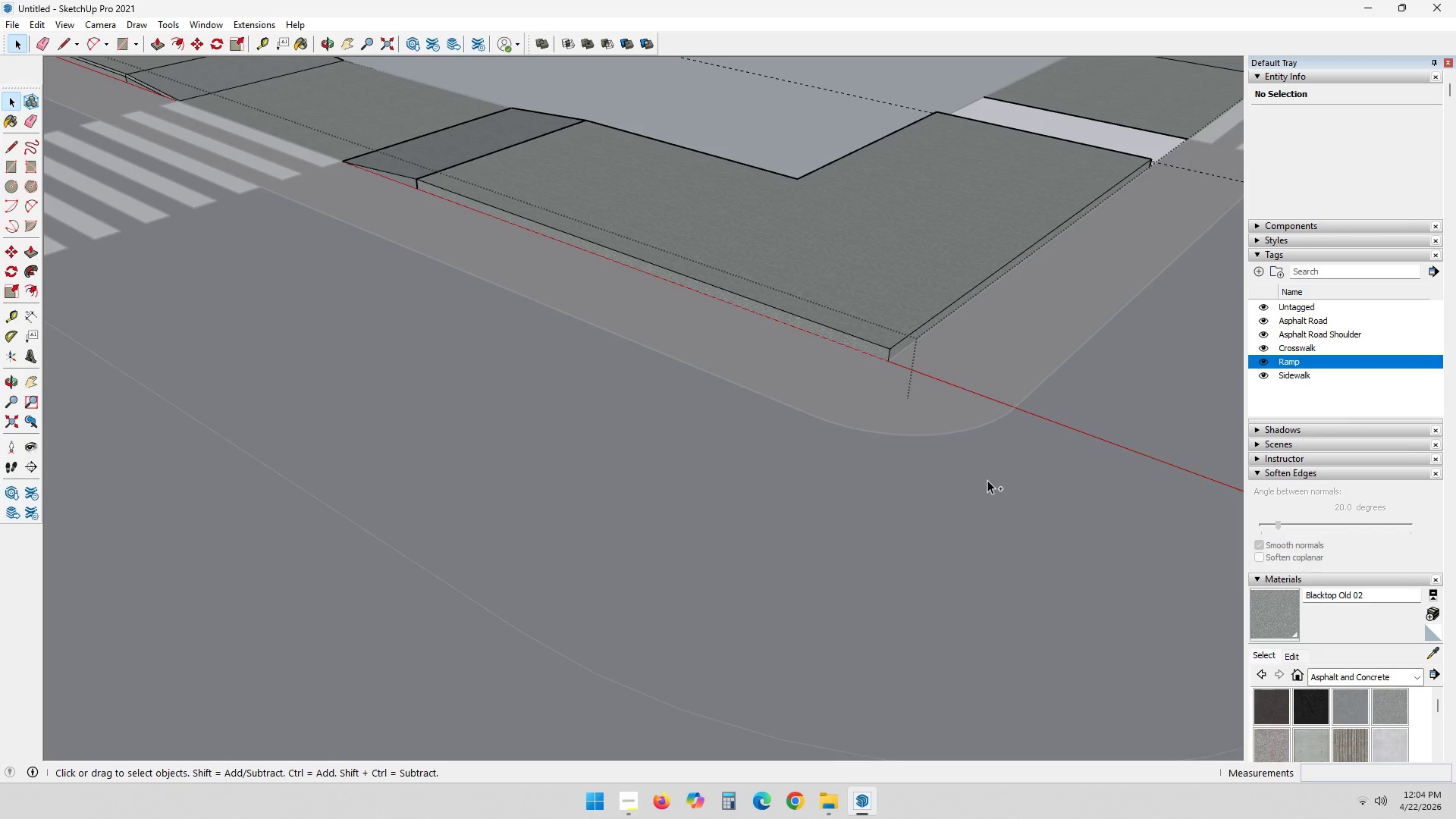 
key(Control+Z)
 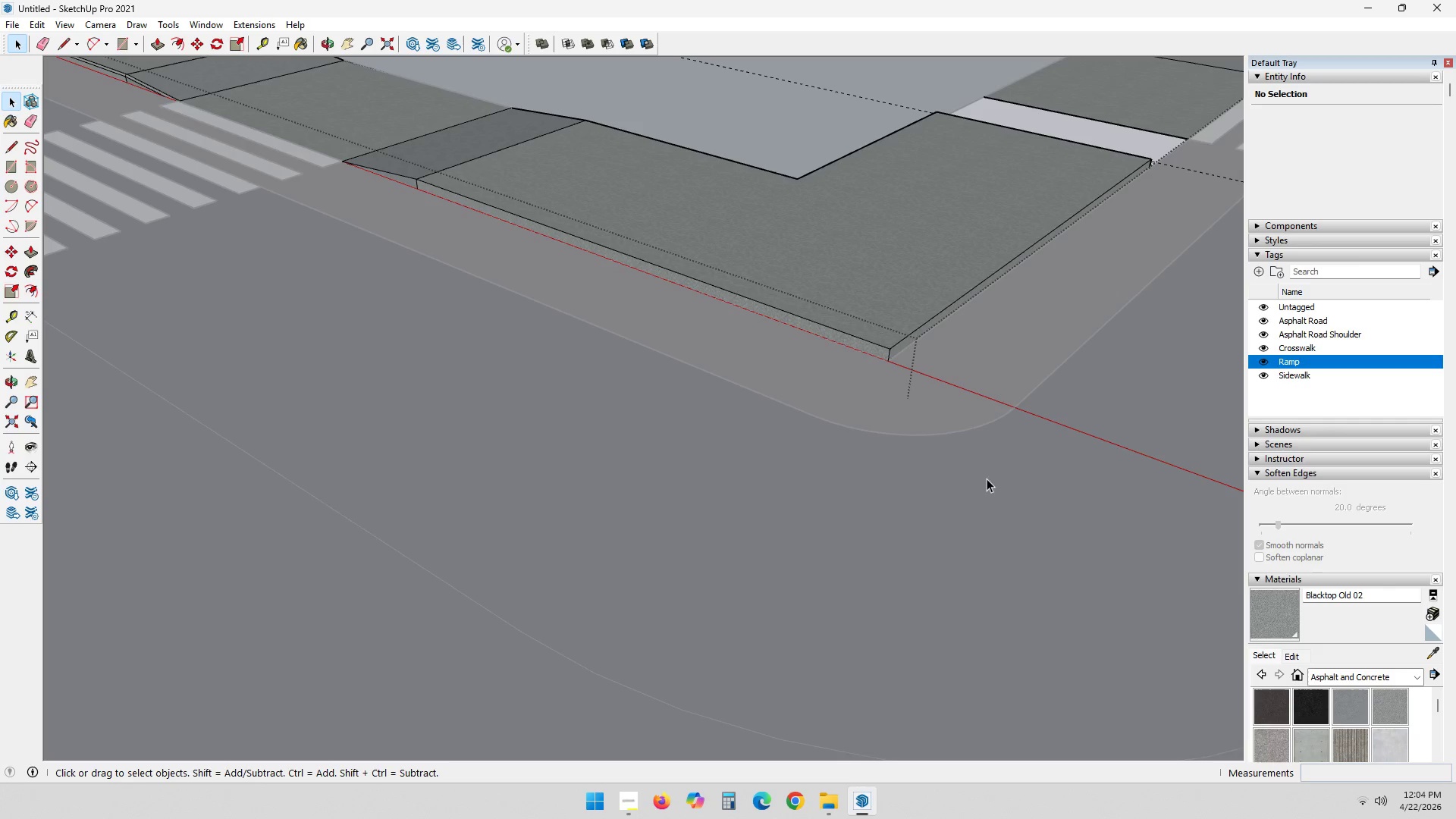 
key(Control+Z)
 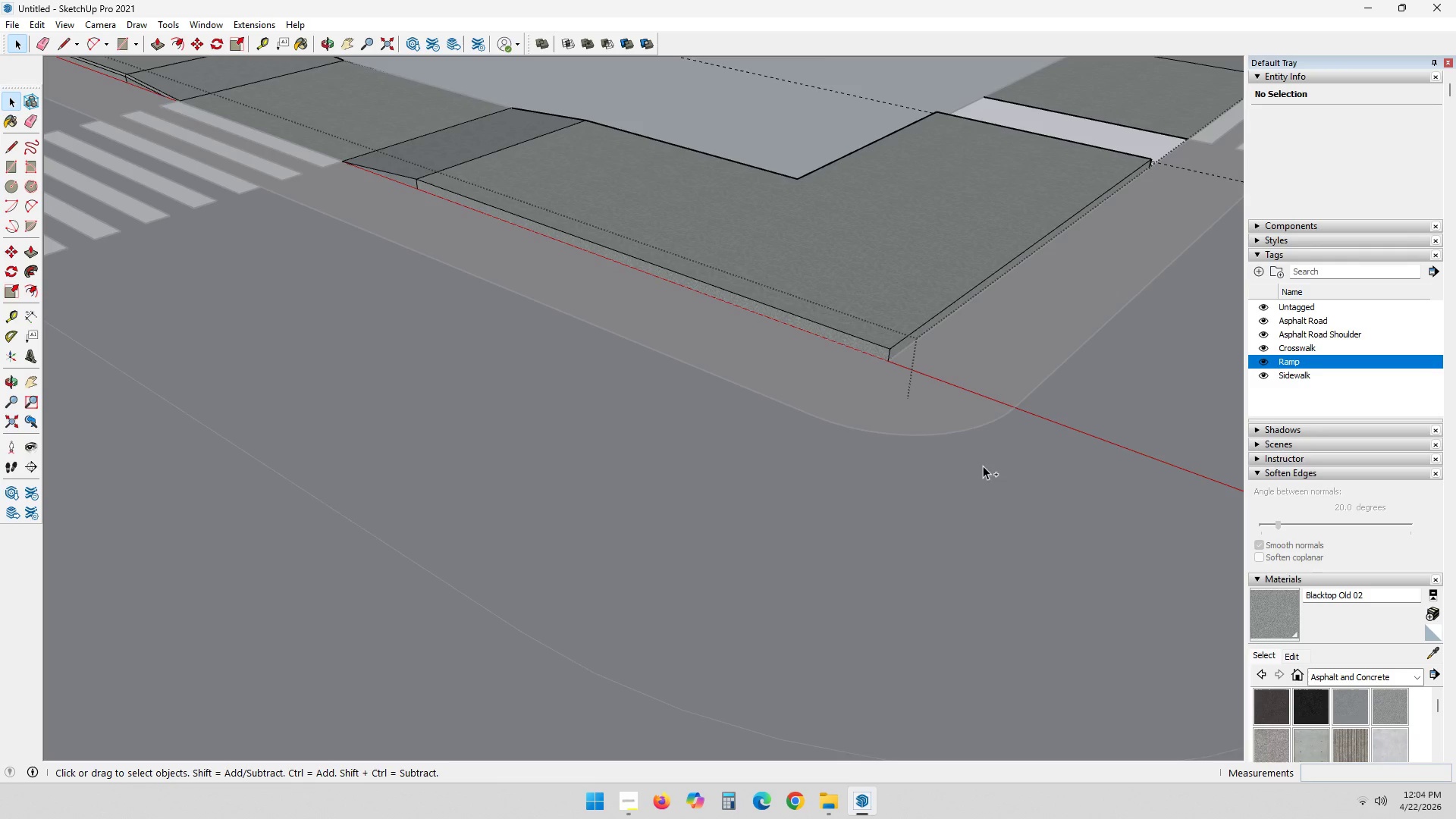 
key(Control+Z)
 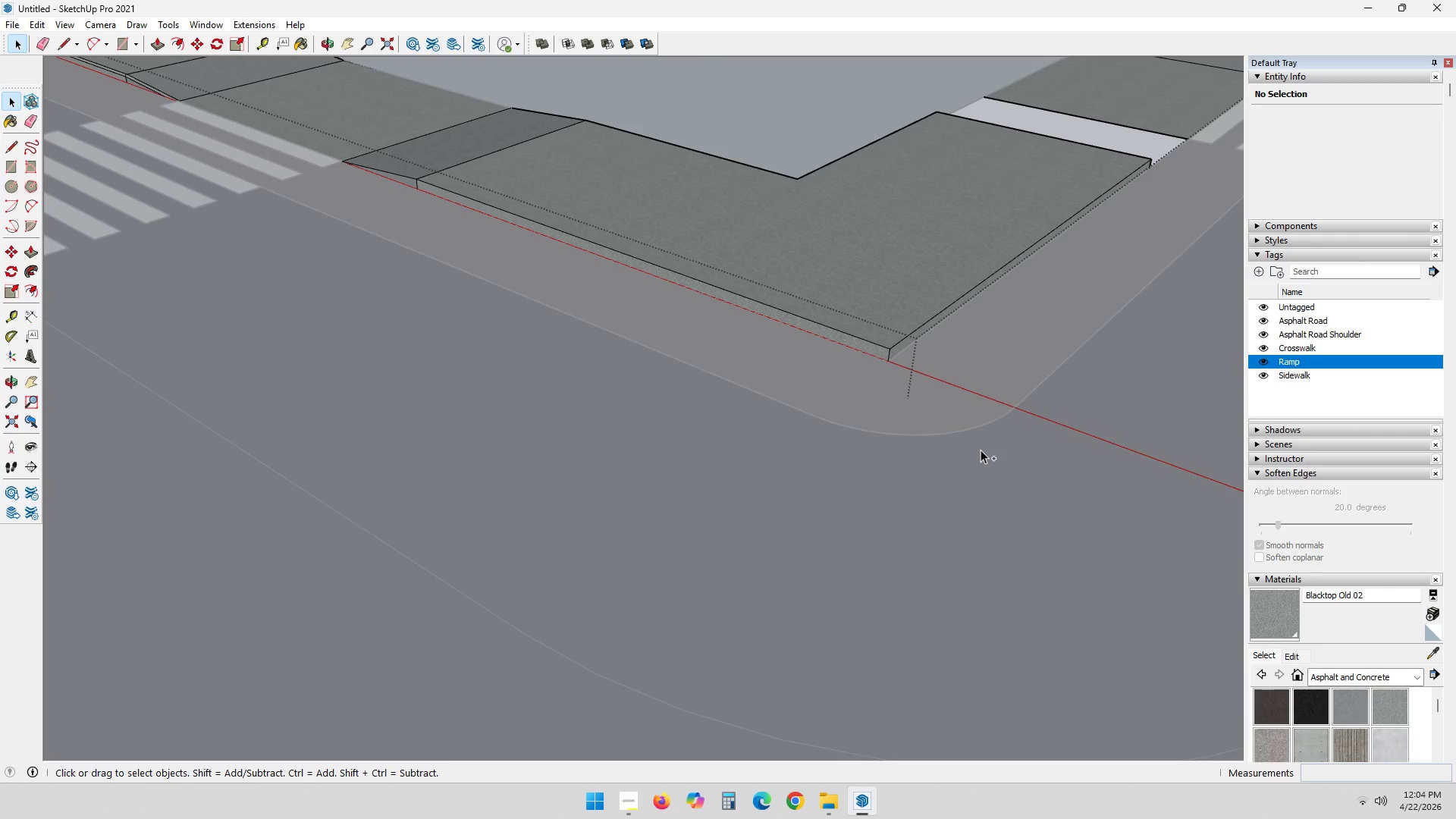 
key(Control+Z)
 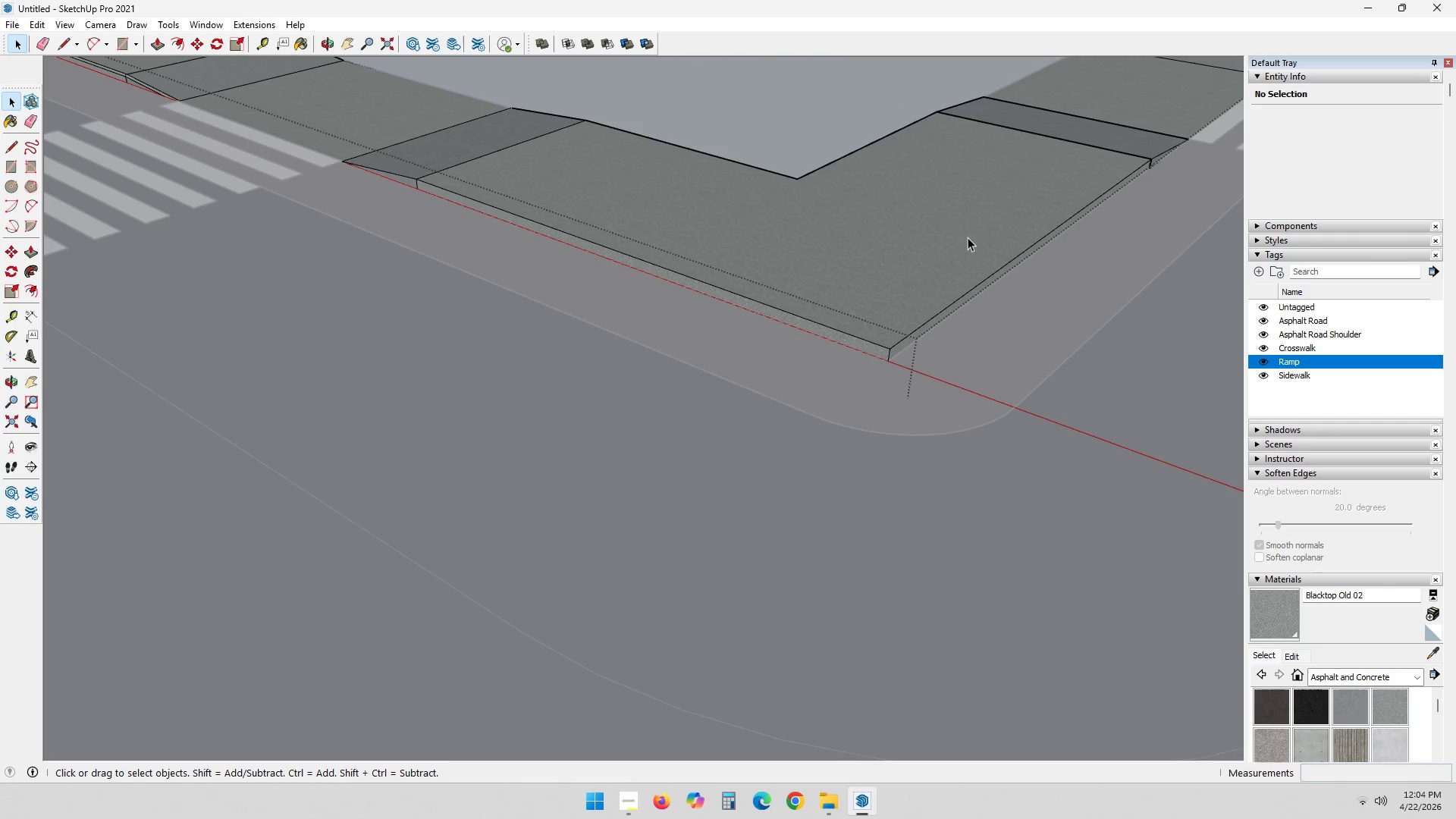 
key(E)
 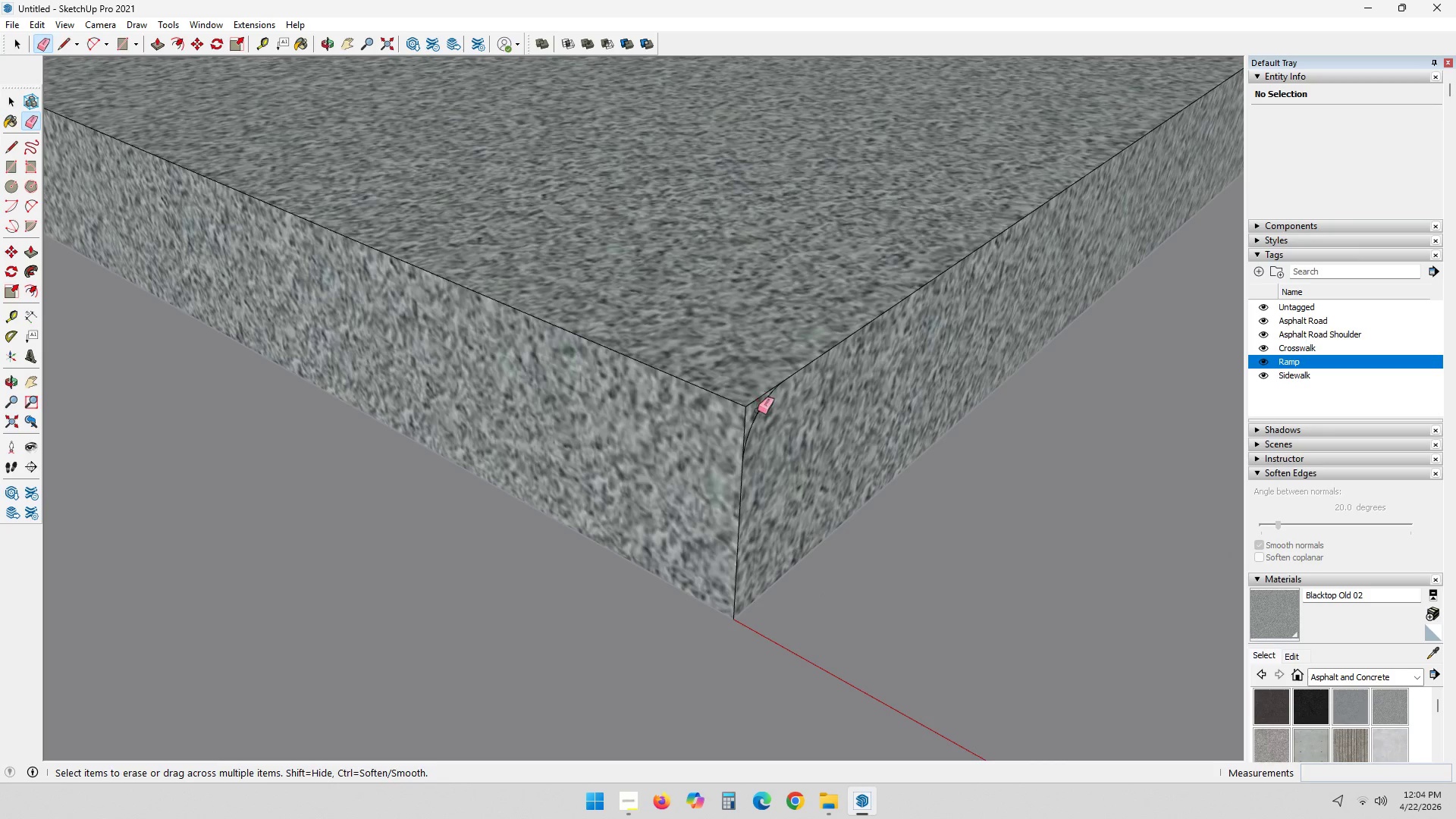 
scroll: coordinate [781, 389], scroll_direction: up, amount: 27.0
 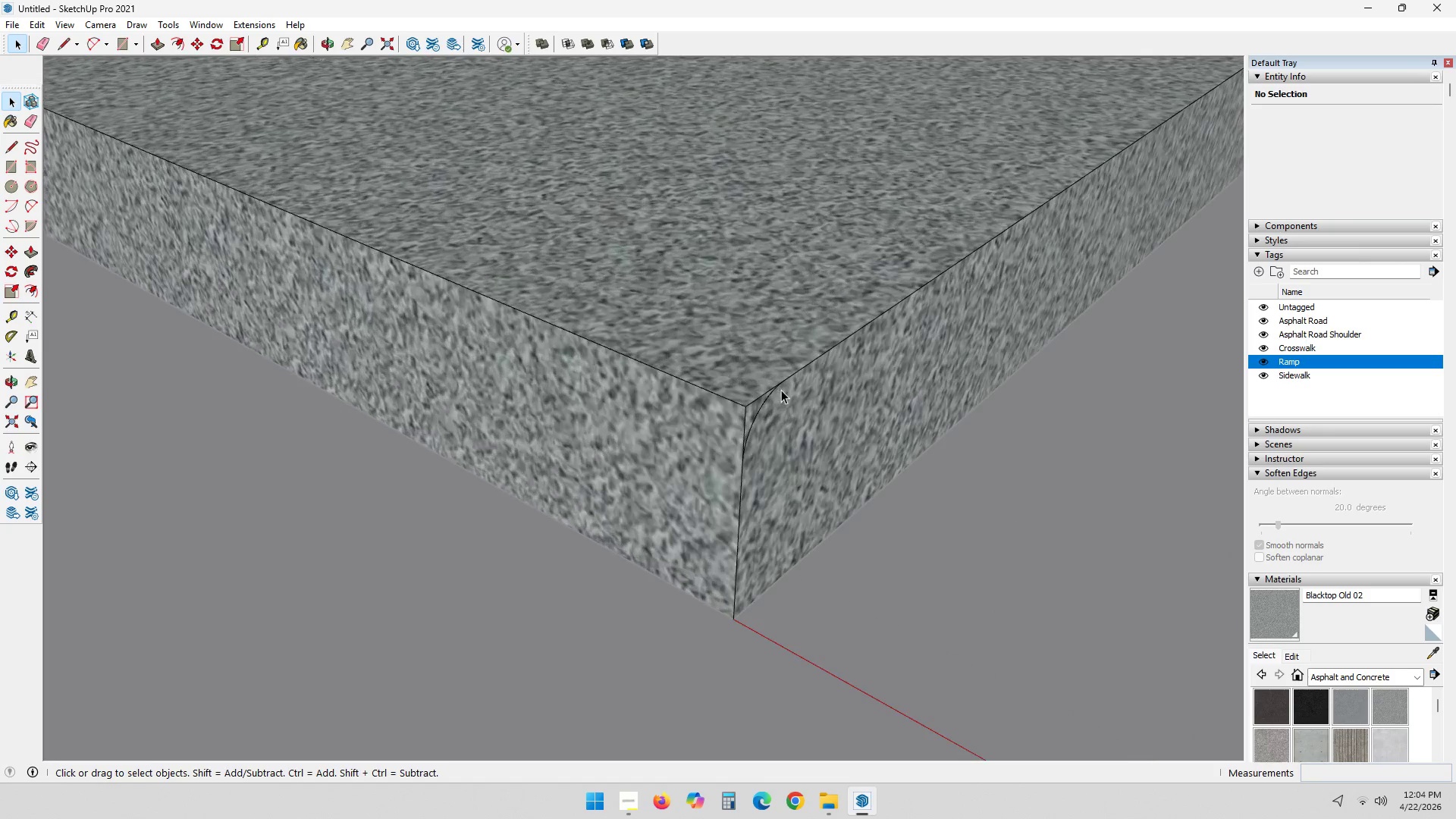 
left_click([758, 411])
 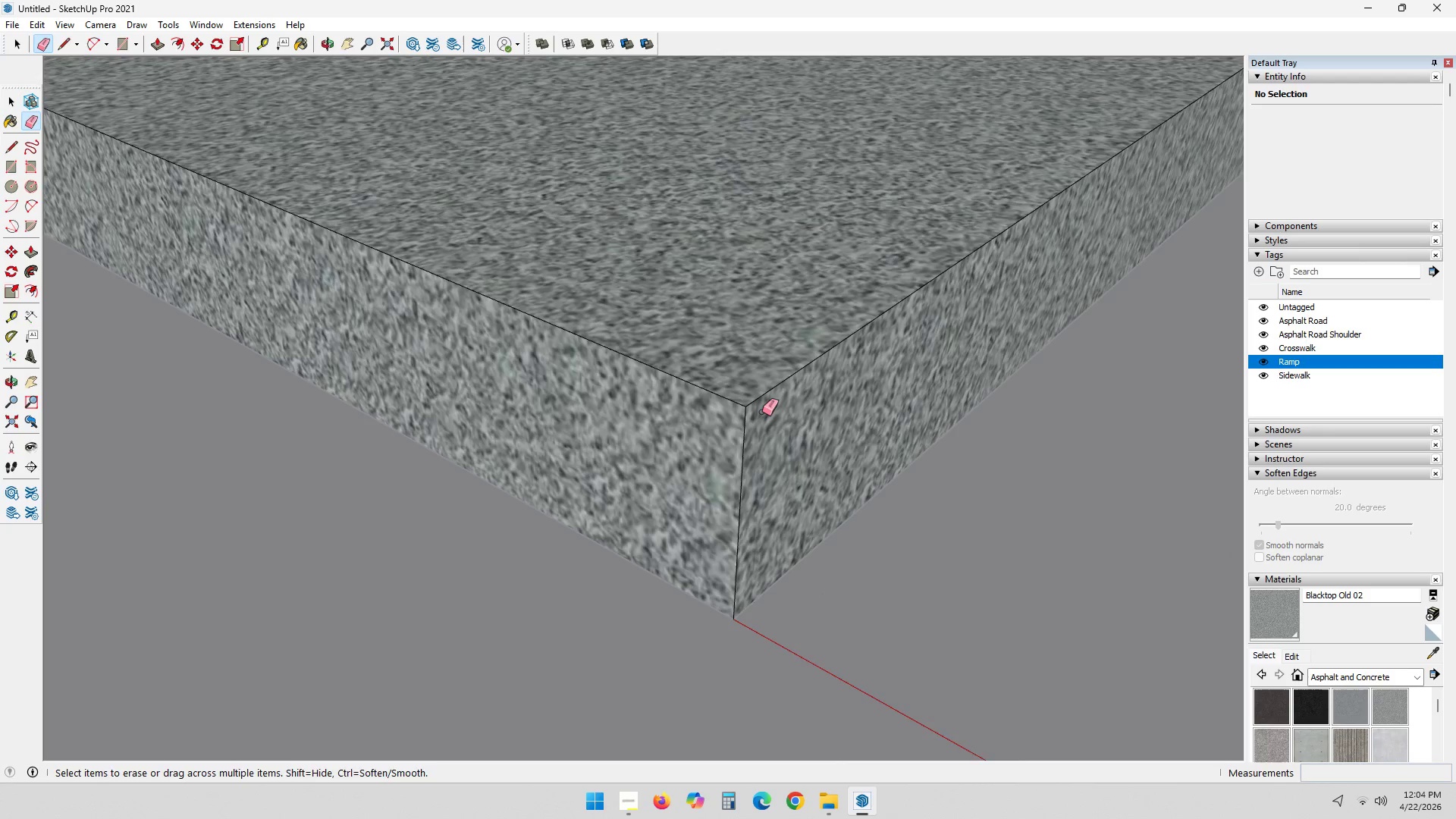 
key(Shift+ShiftLeft)
 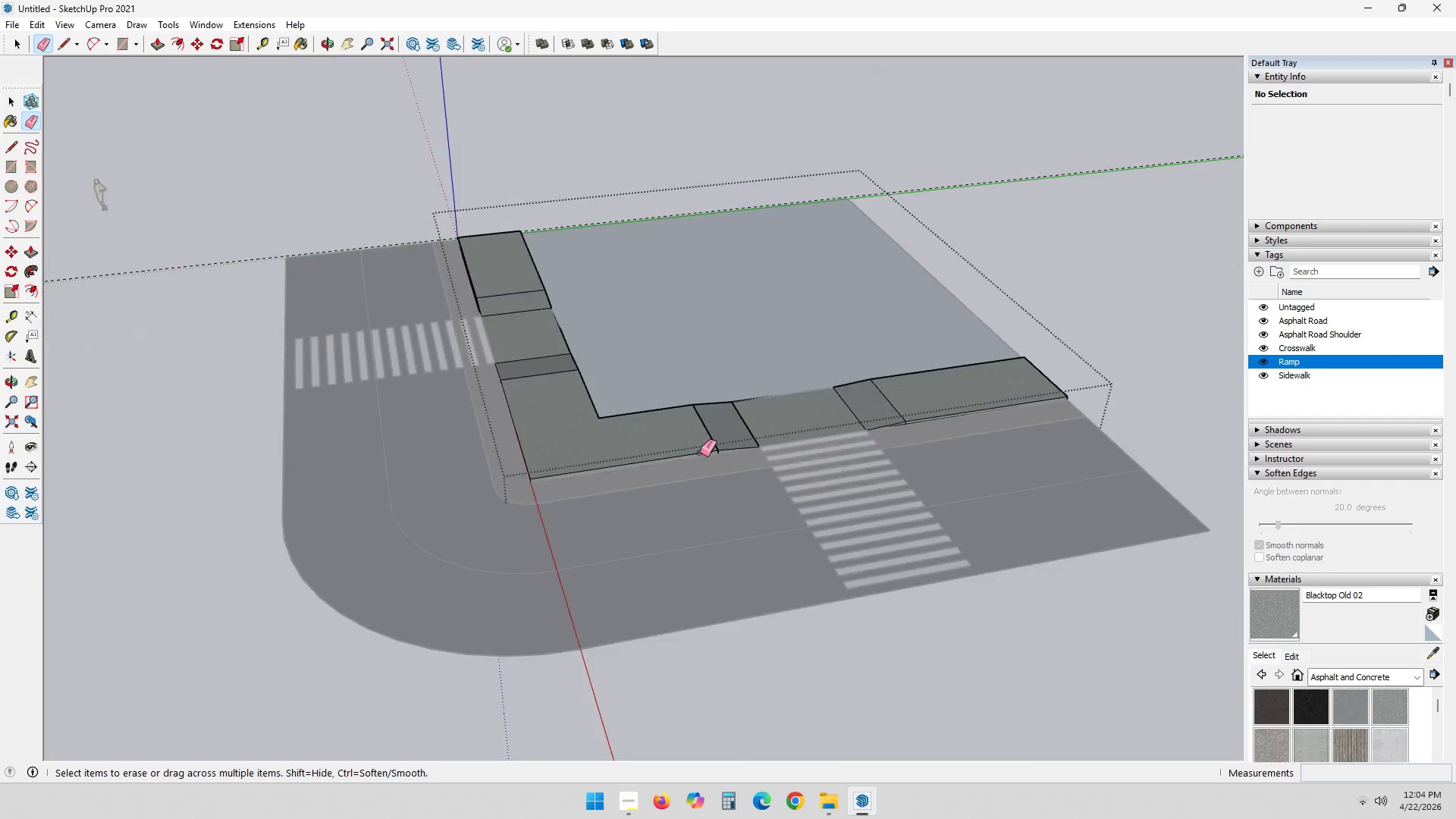 
scroll: coordinate [559, 447], scroll_direction: down, amount: 53.0
 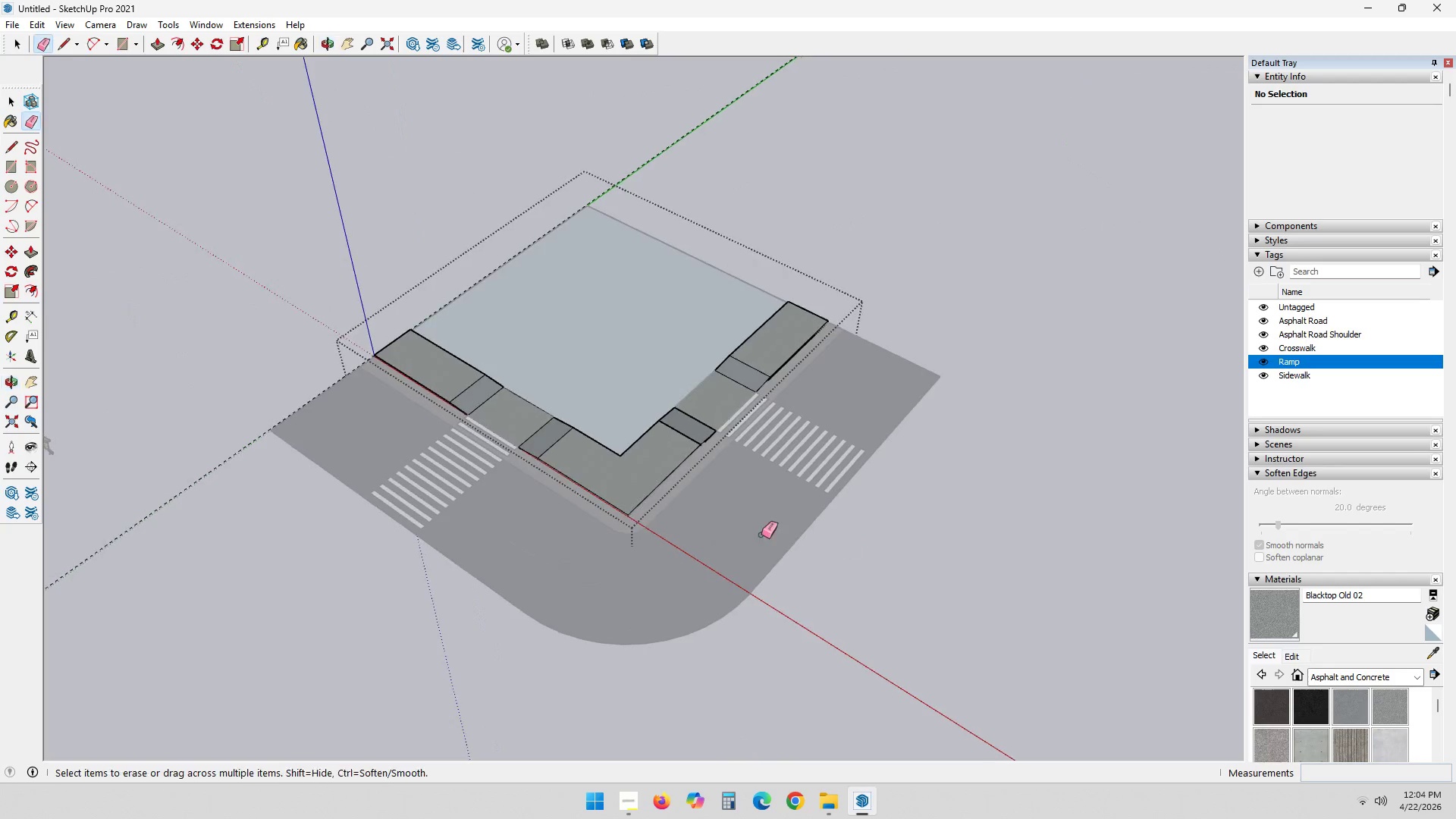 
scroll: coordinate [637, 505], scroll_direction: up, amount: 5.0
 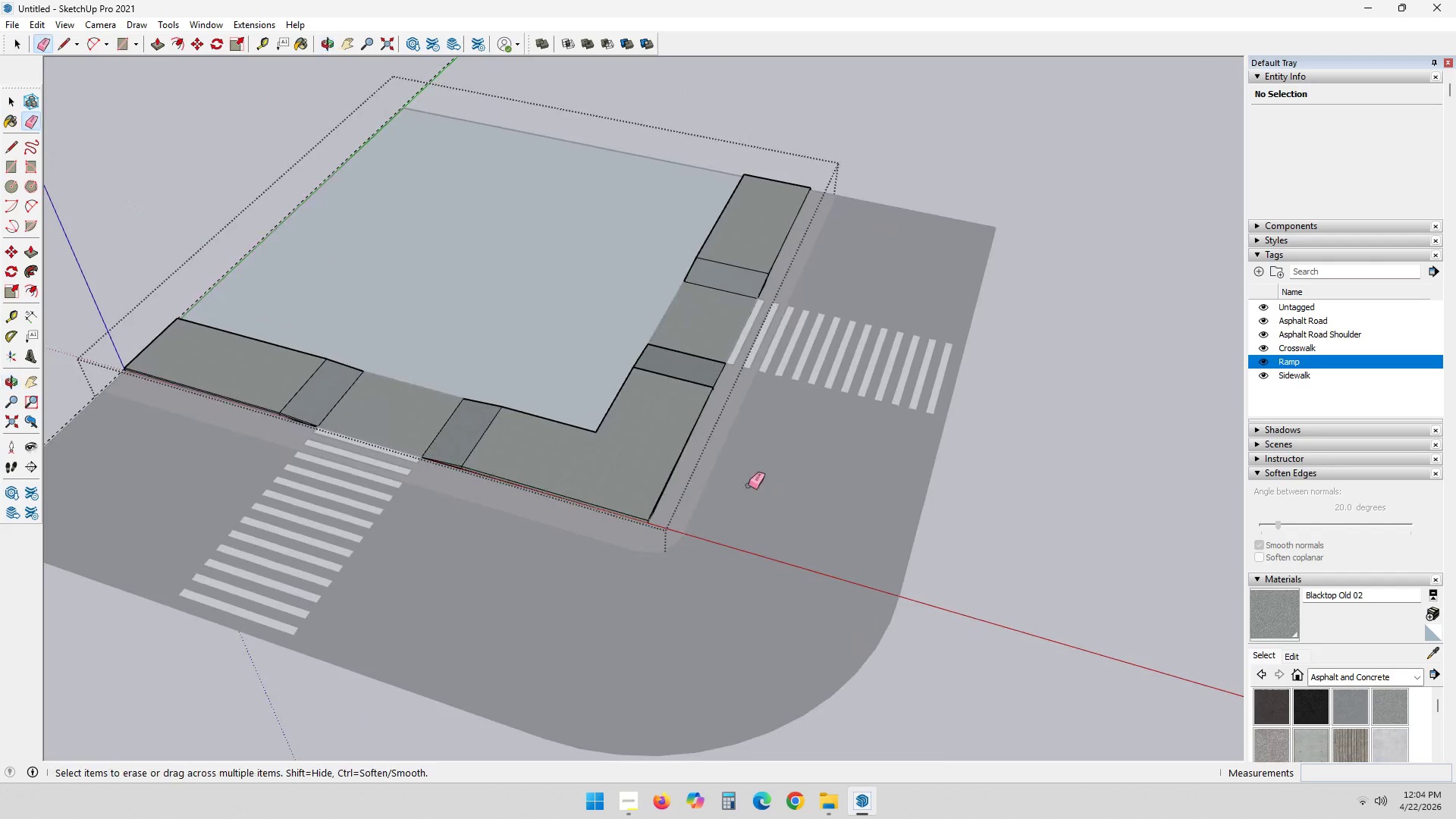 
key(Space)
 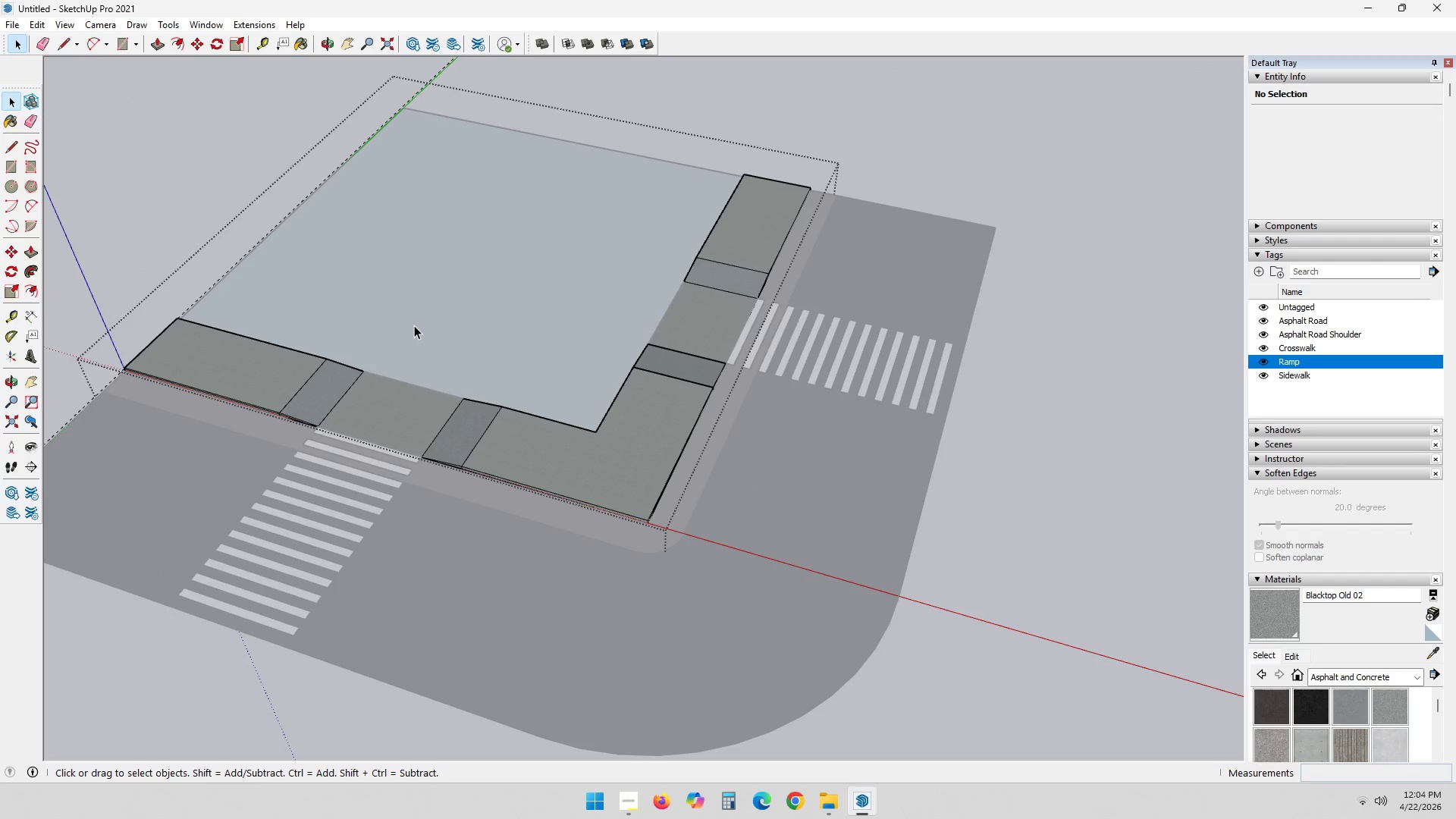 
left_click_drag(start_coordinate=[409, 305], to_coordinate=[767, 621])
 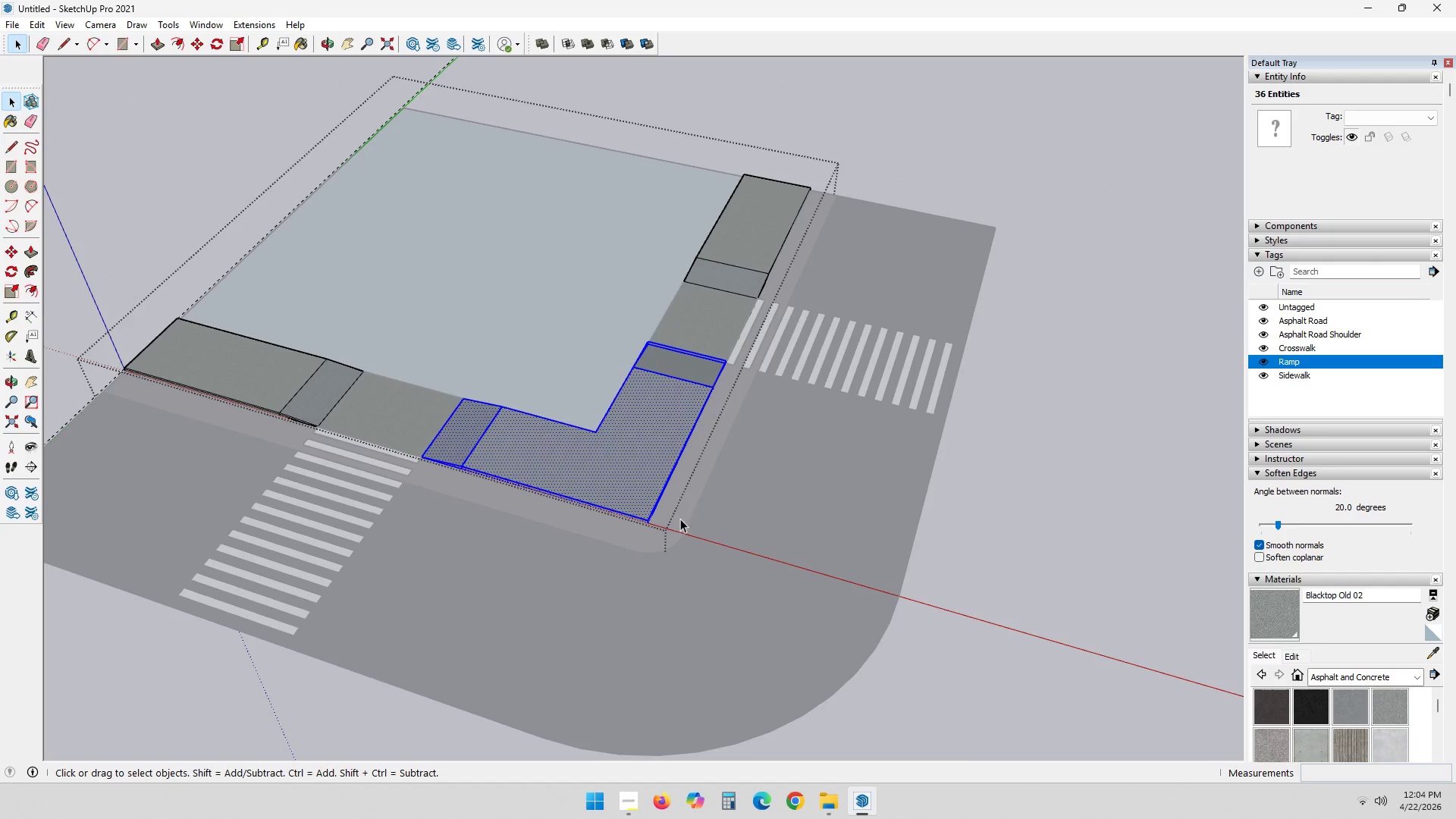 
key(M)
 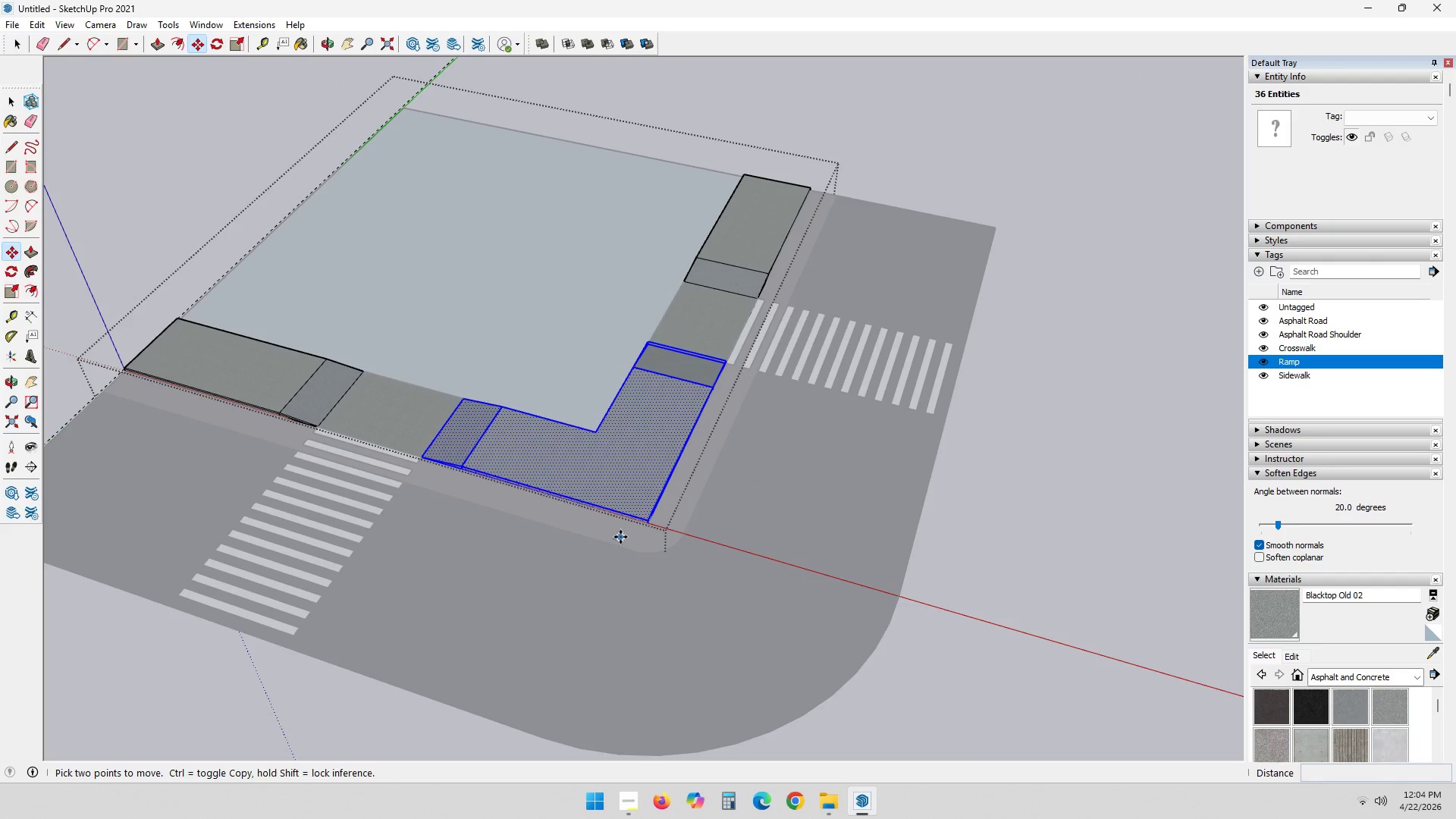 
left_click_drag(start_coordinate=[622, 537], to_coordinate=[650, 538])
 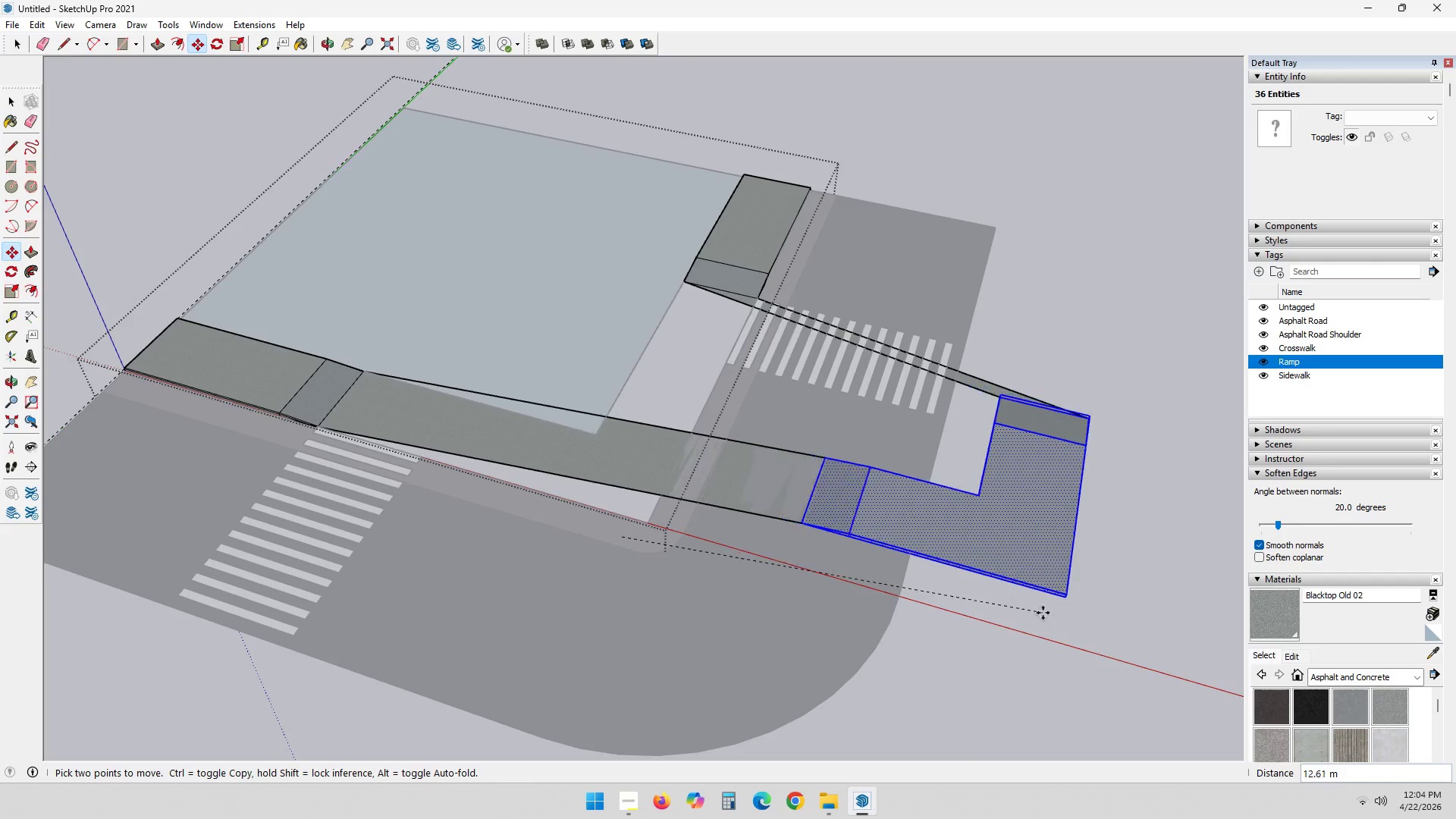 
key(Control+ControlLeft)
 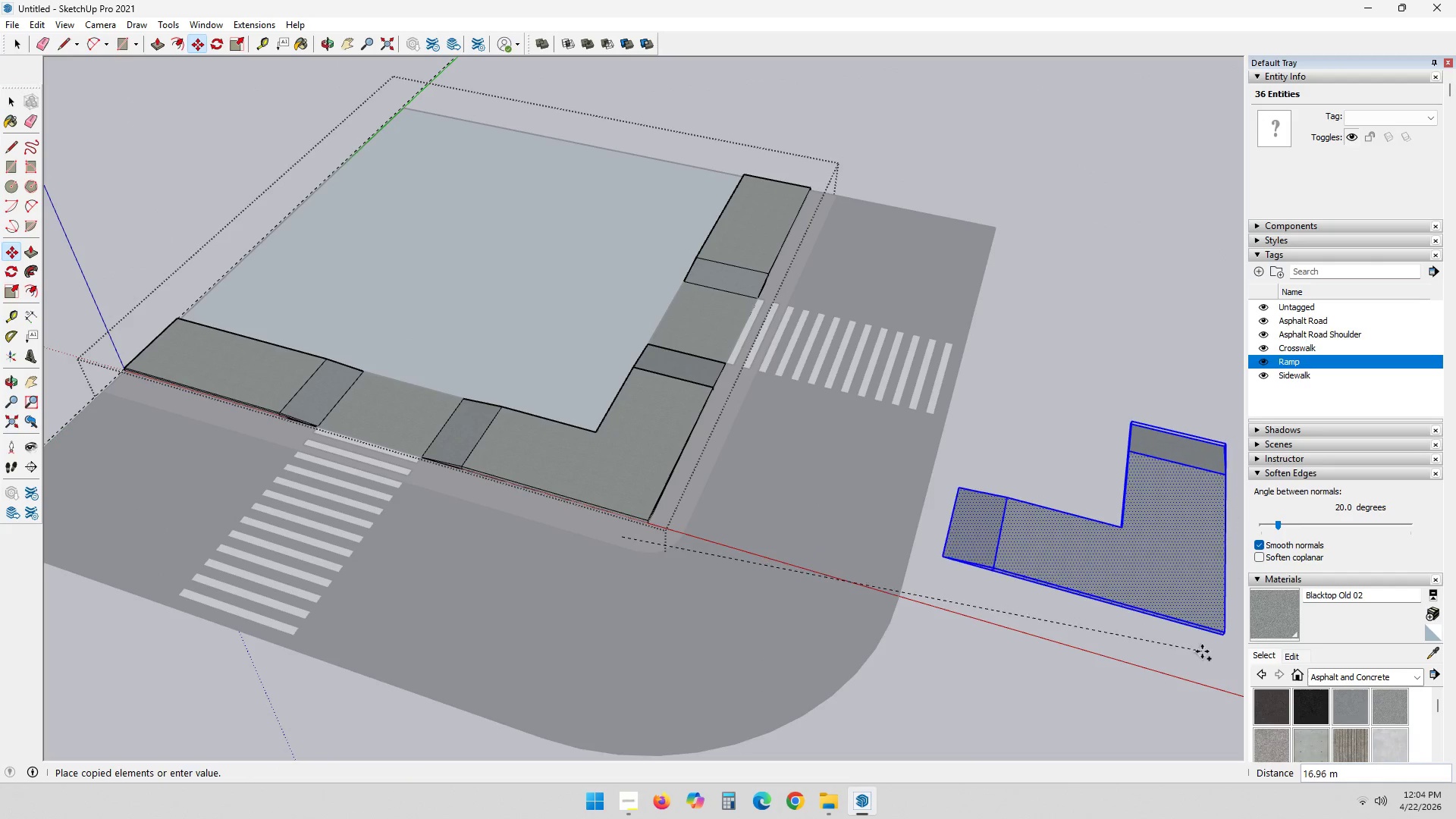 
left_click([1202, 653])
 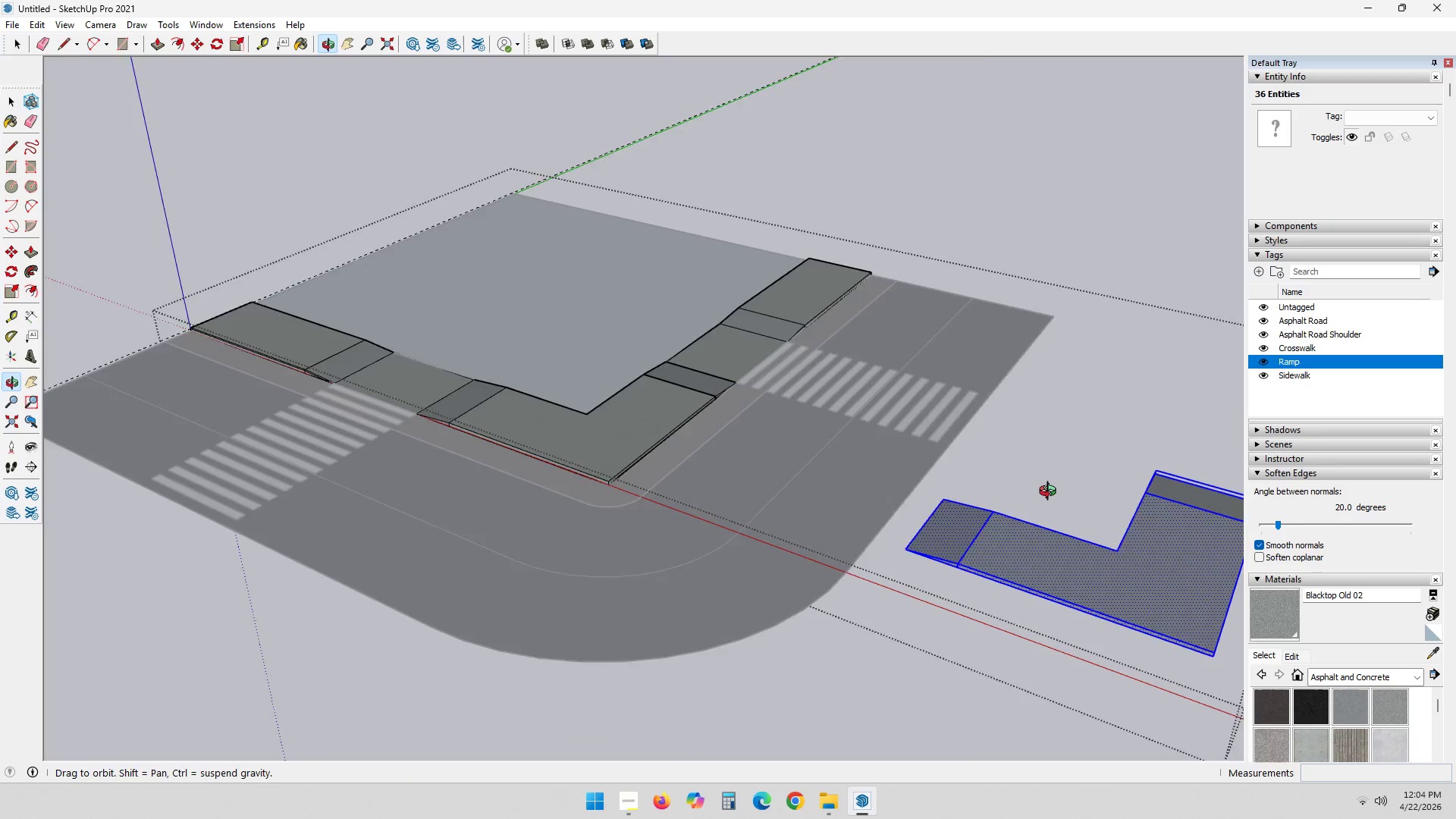 
hold_key(key=ShiftLeft, duration=0.45)
 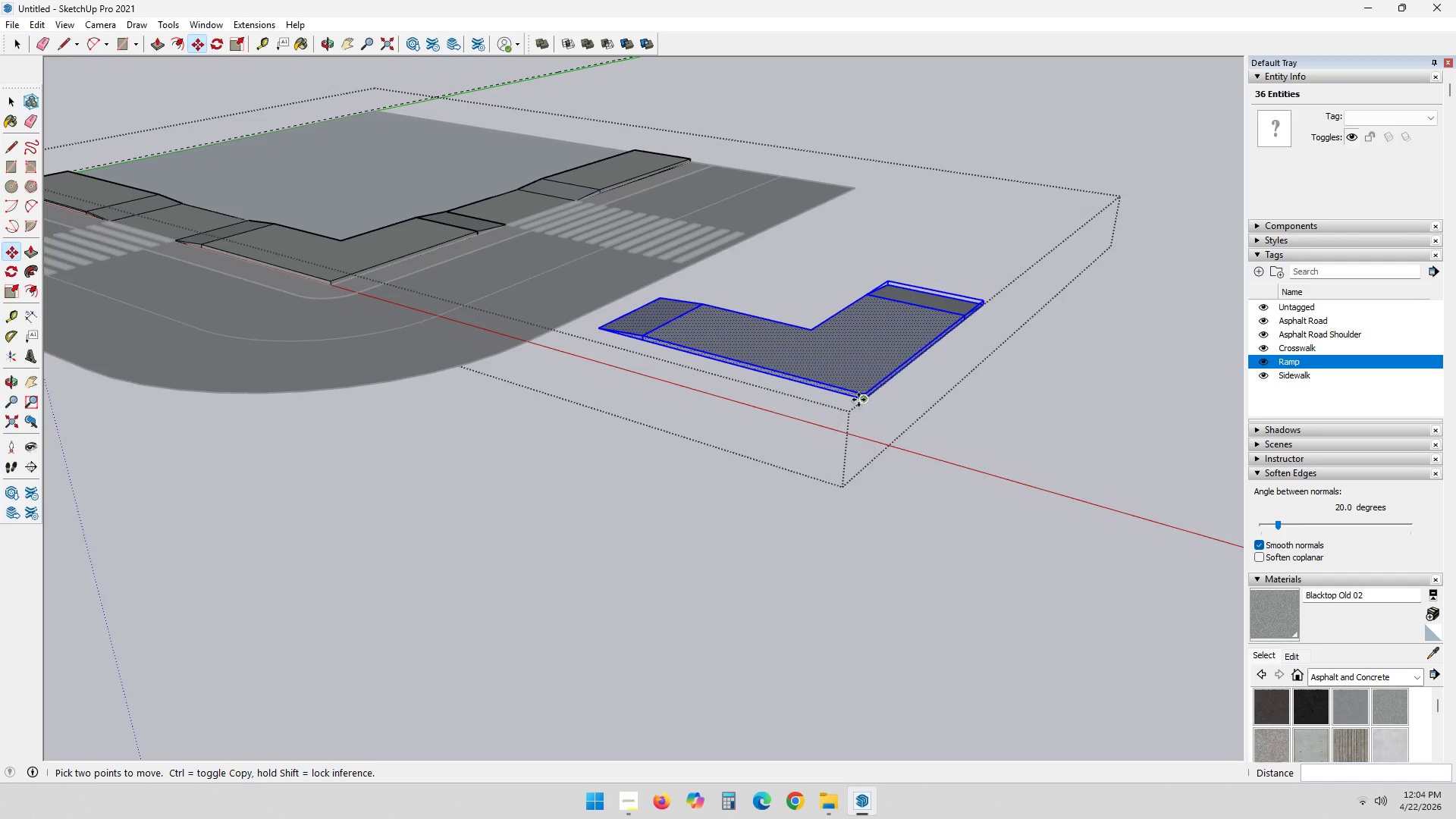 
left_click([862, 400])
 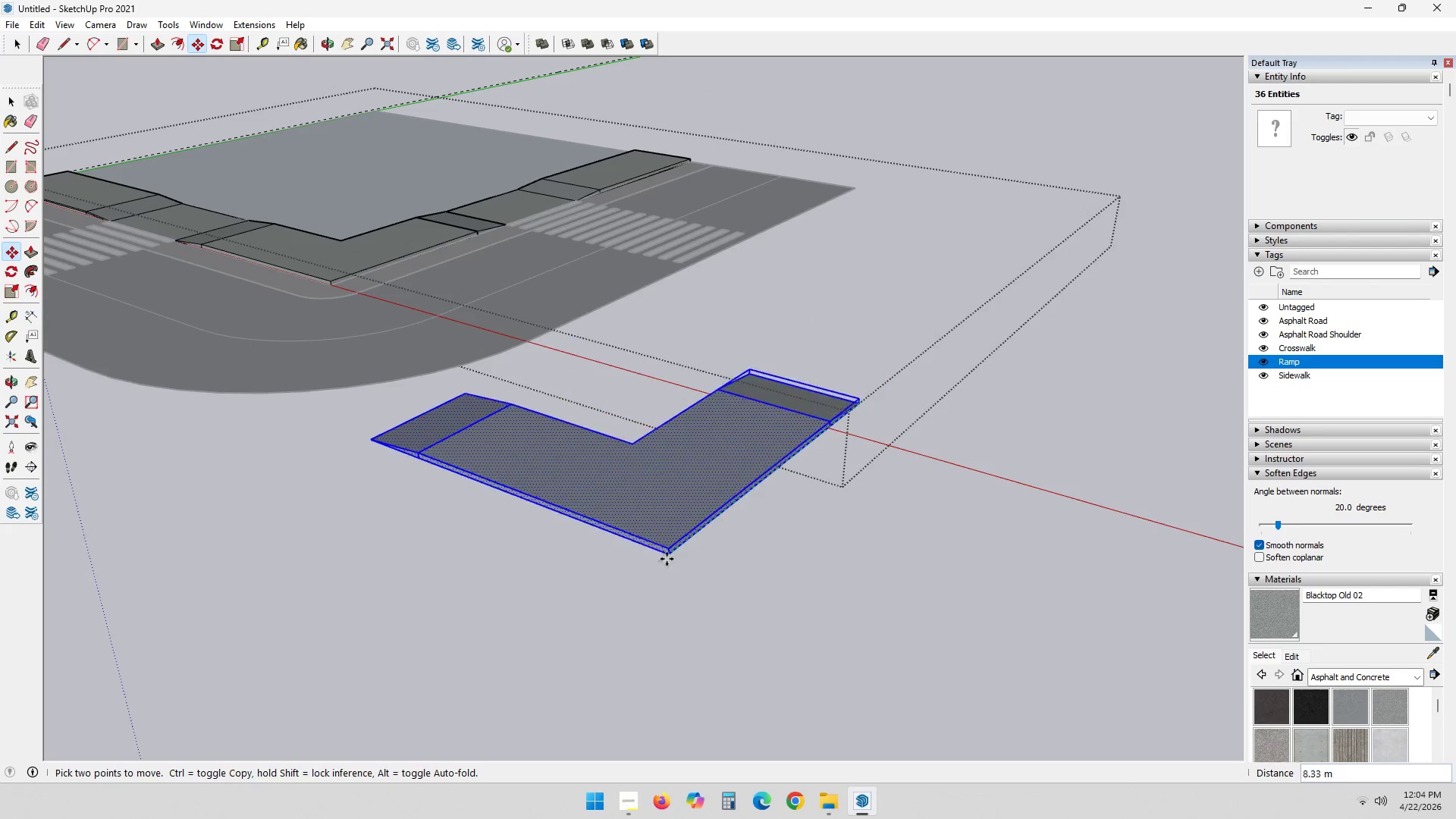 
key(Control+ControlLeft)
 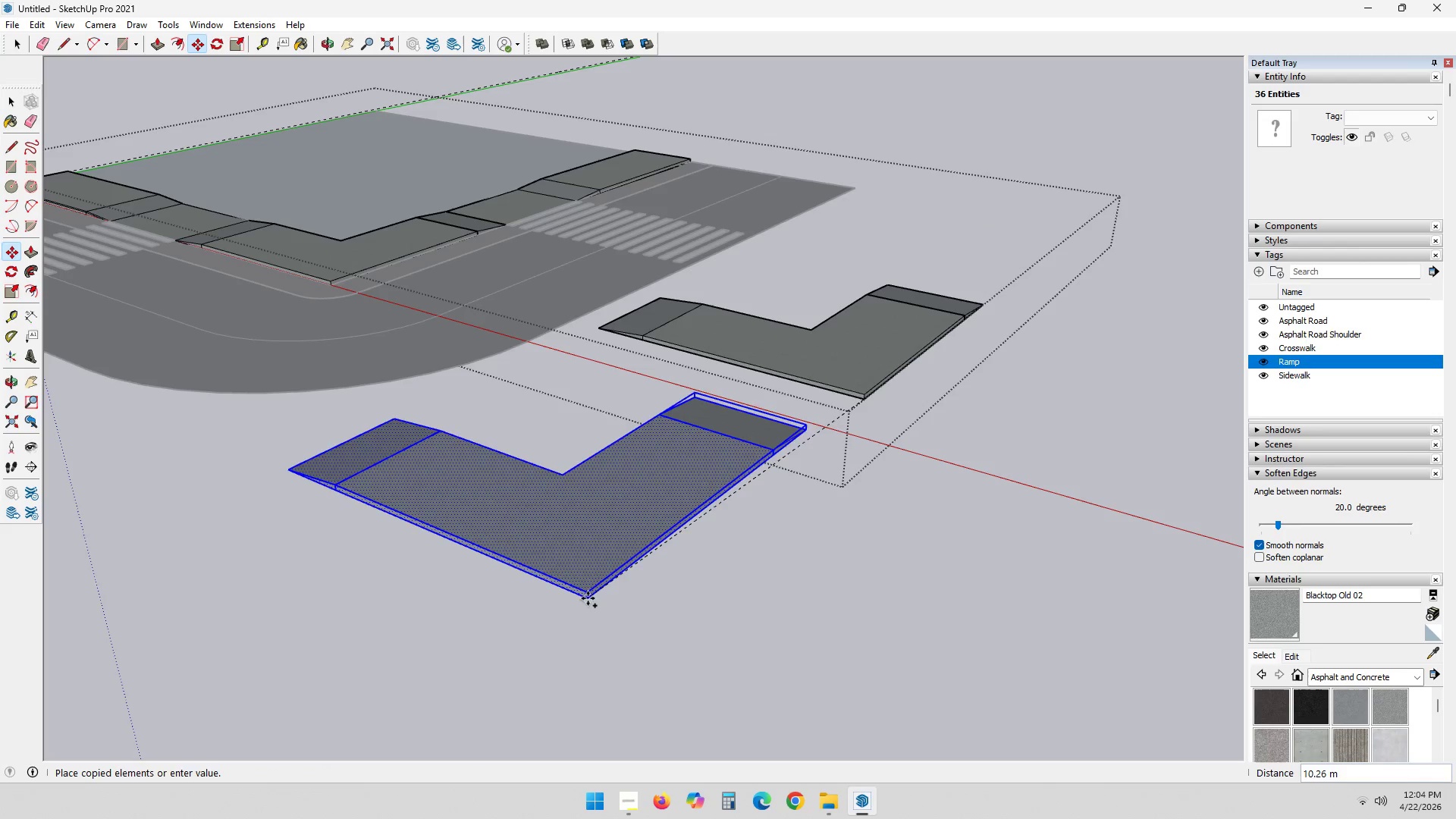 
left_click([575, 605])
 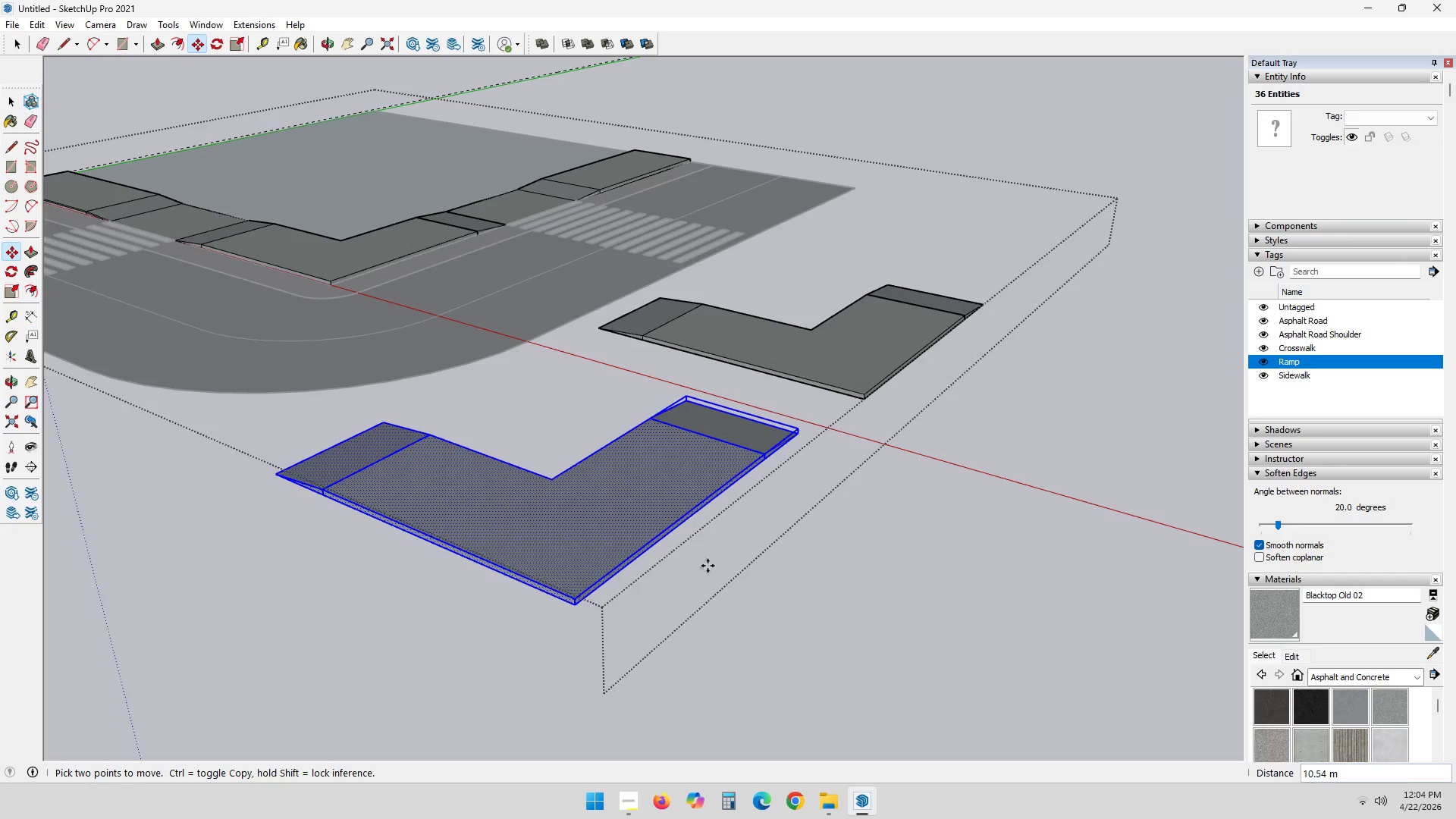 
scroll: coordinate [696, 560], scroll_direction: up, amount: 4.0
 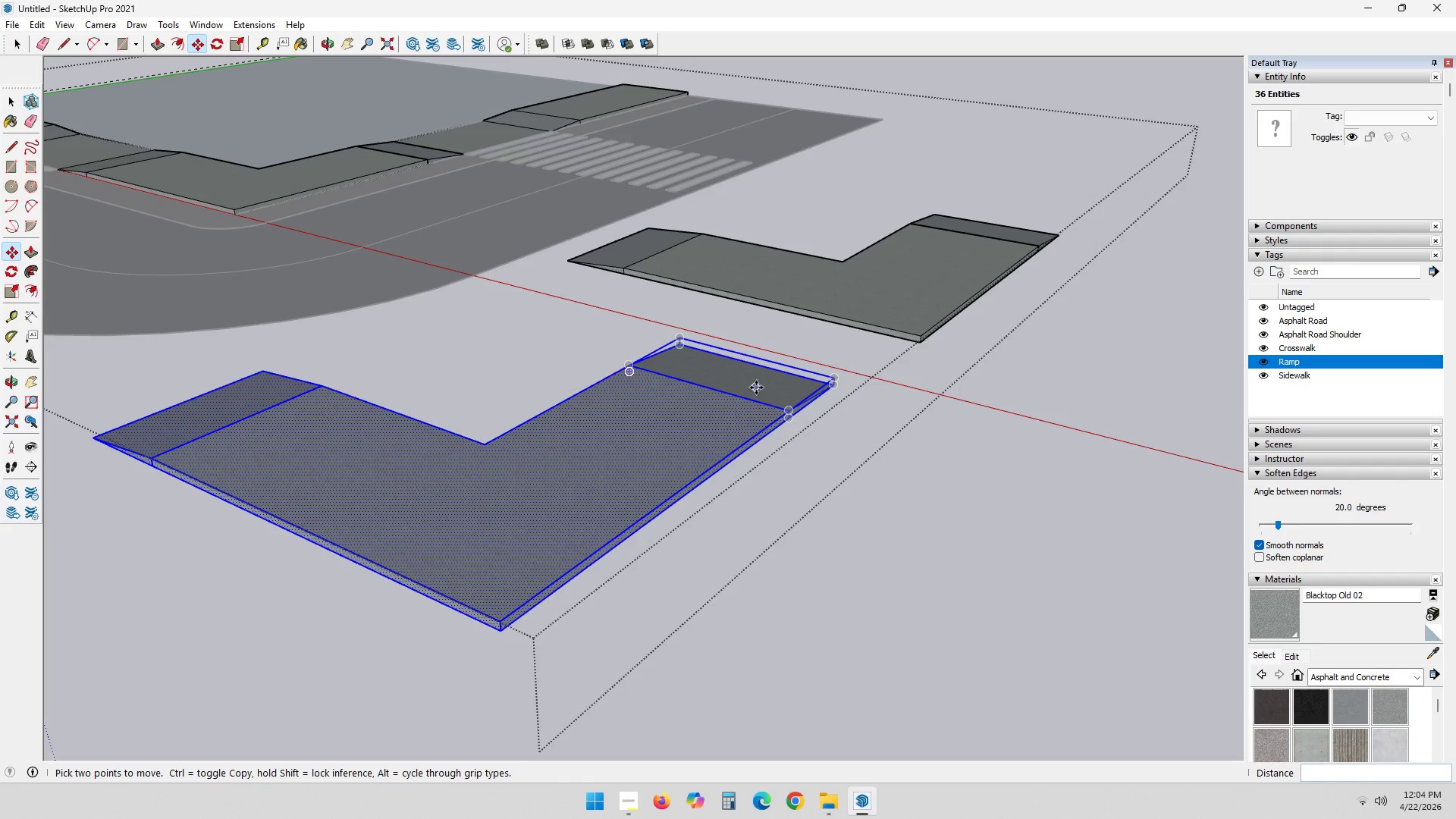 
key(Space)
 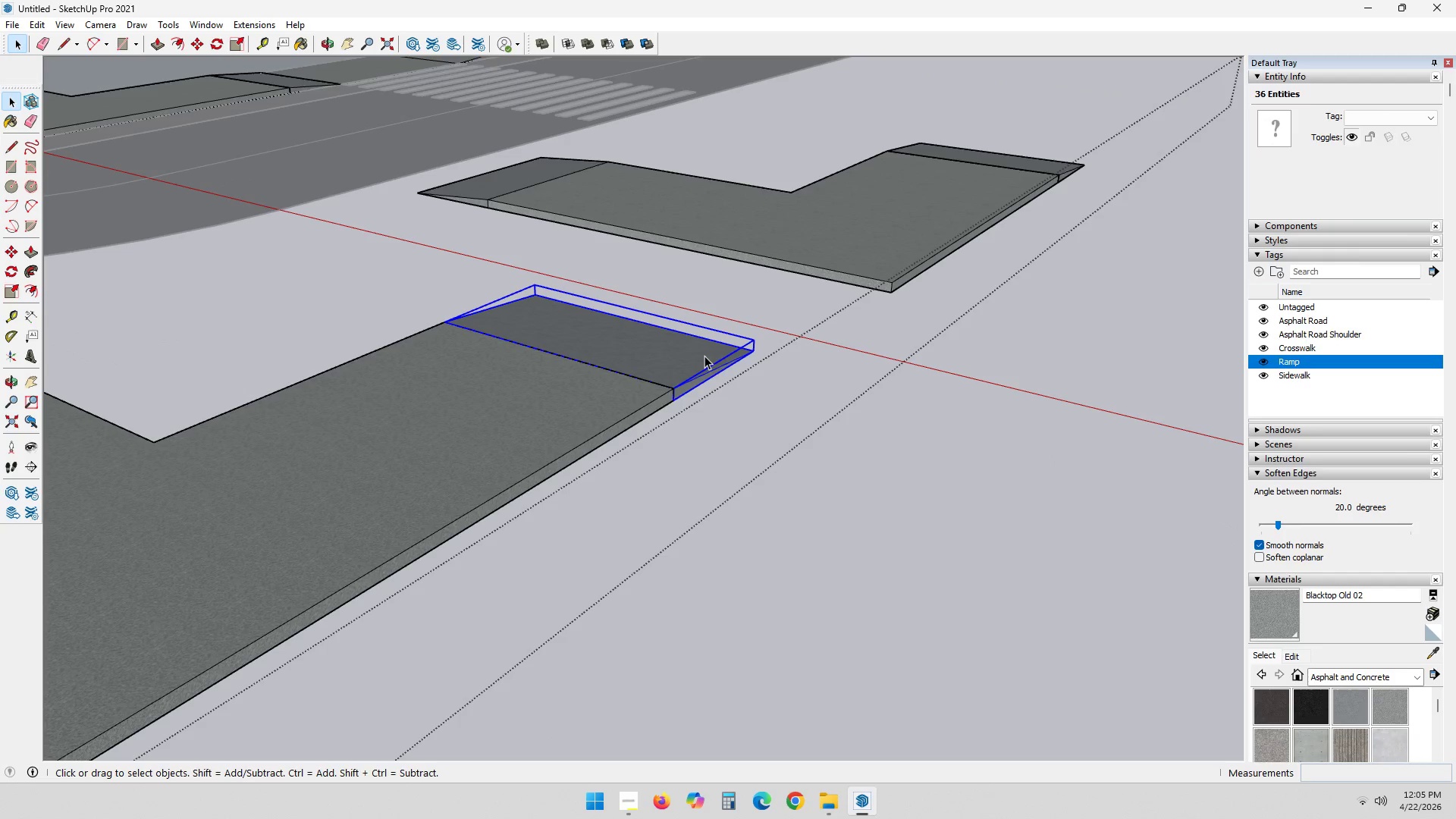 
scroll: coordinate [877, 448], scroll_direction: up, amount: 5.0
 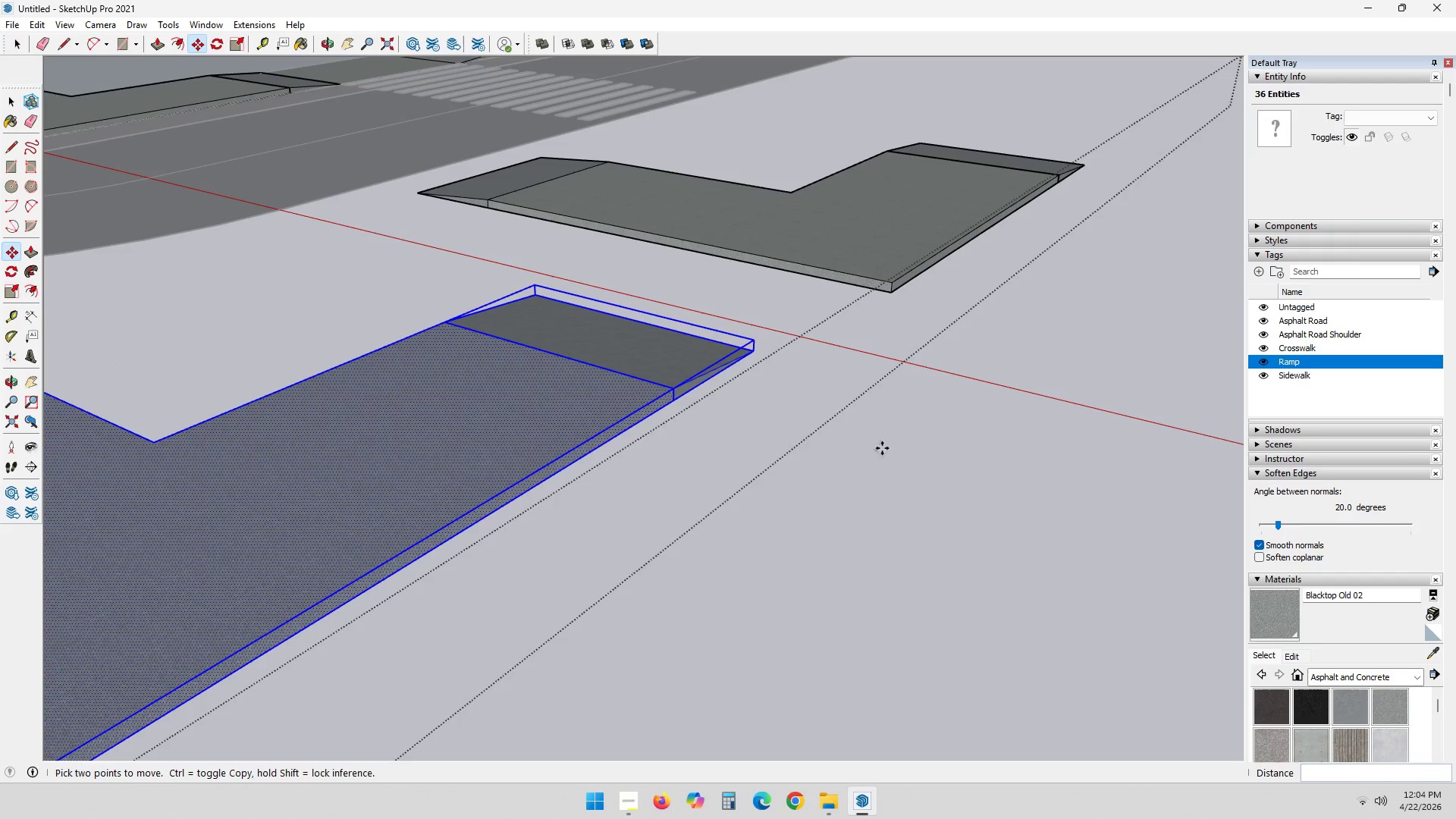 
key(Delete)
 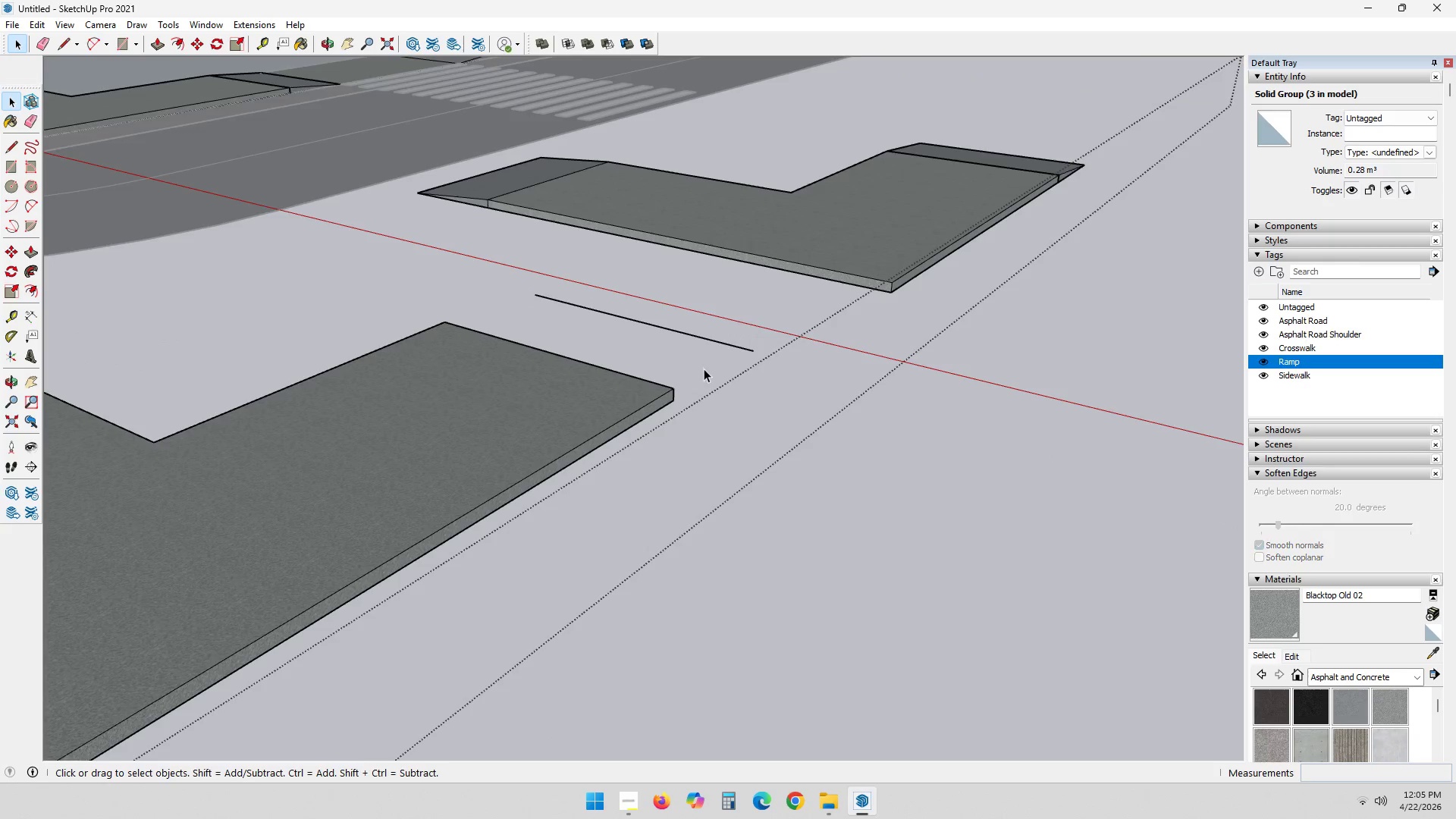 
scroll: coordinate [697, 399], scroll_direction: down, amount: 2.0
 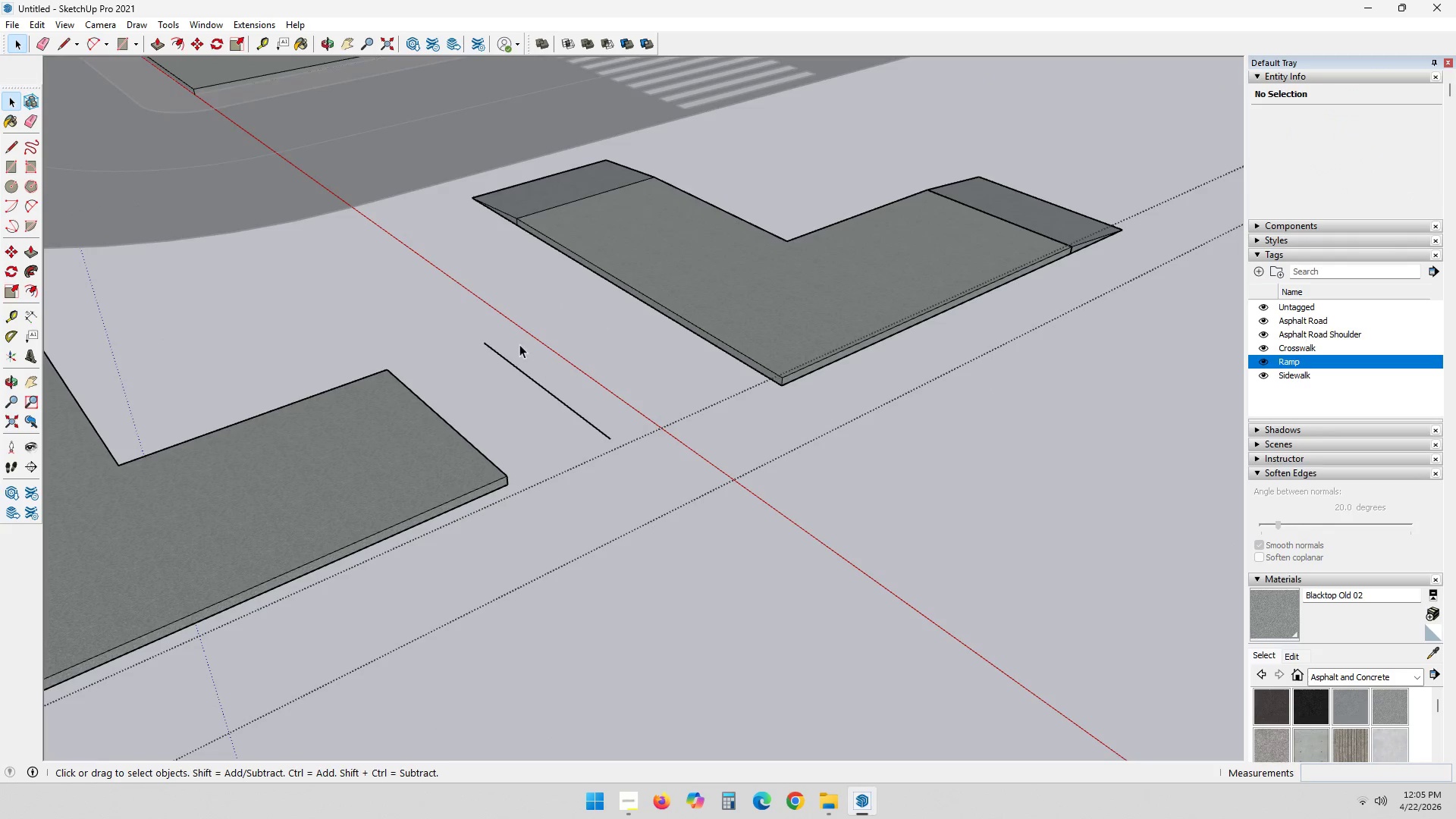 
left_click_drag(start_coordinate=[469, 324], to_coordinate=[674, 468])
 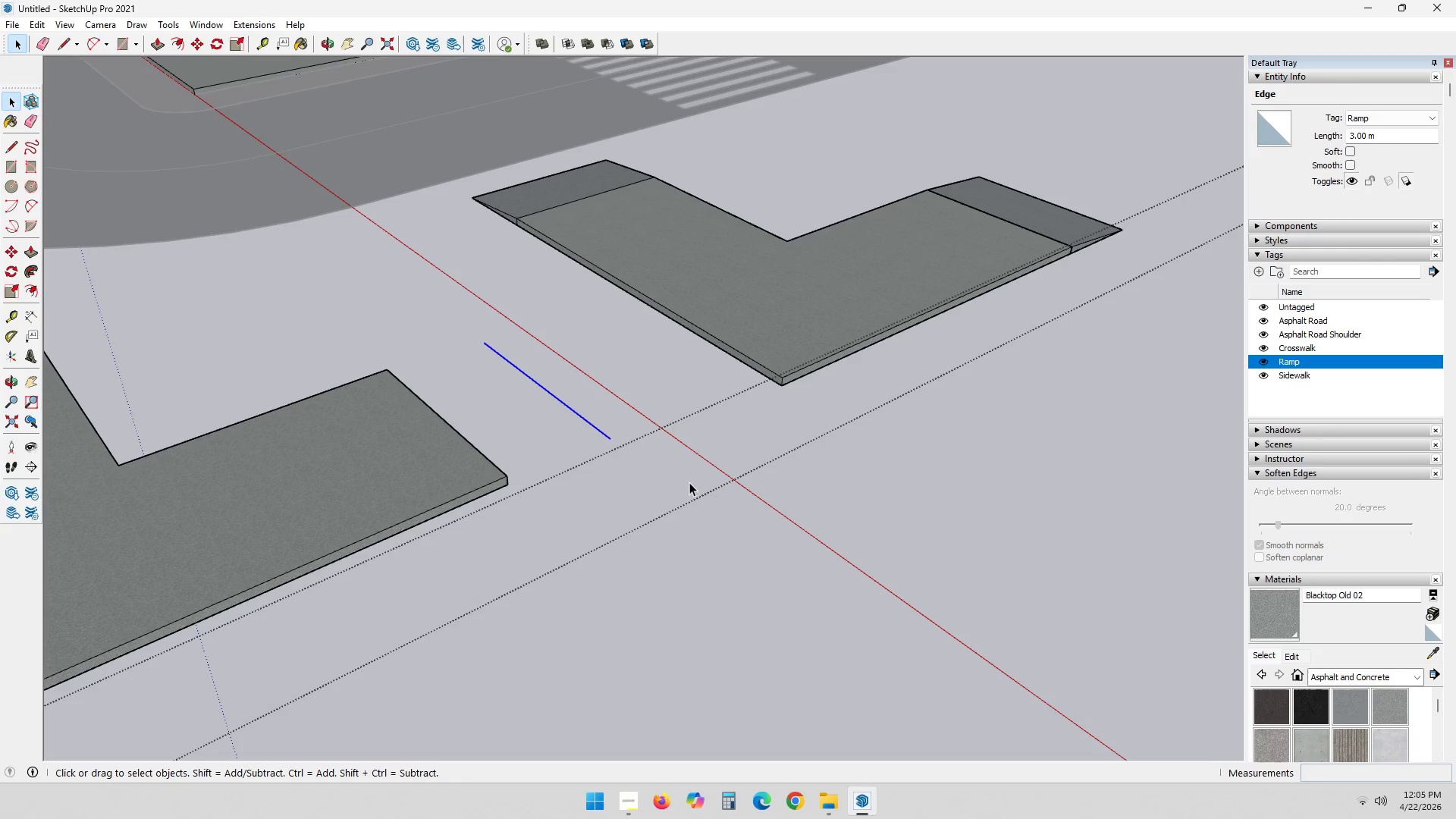 
key(Delete)
 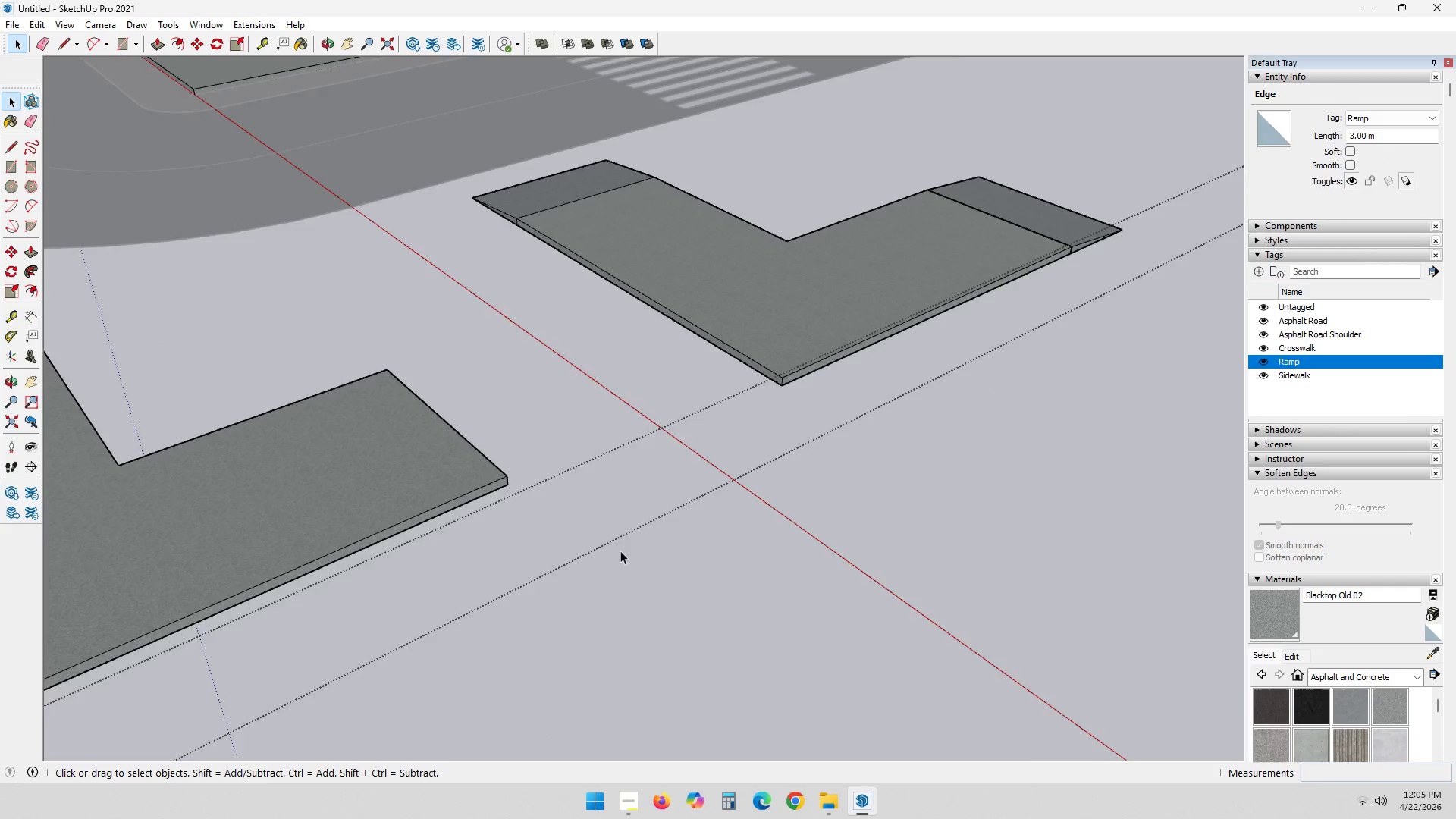 
key(Shift+ShiftLeft)
 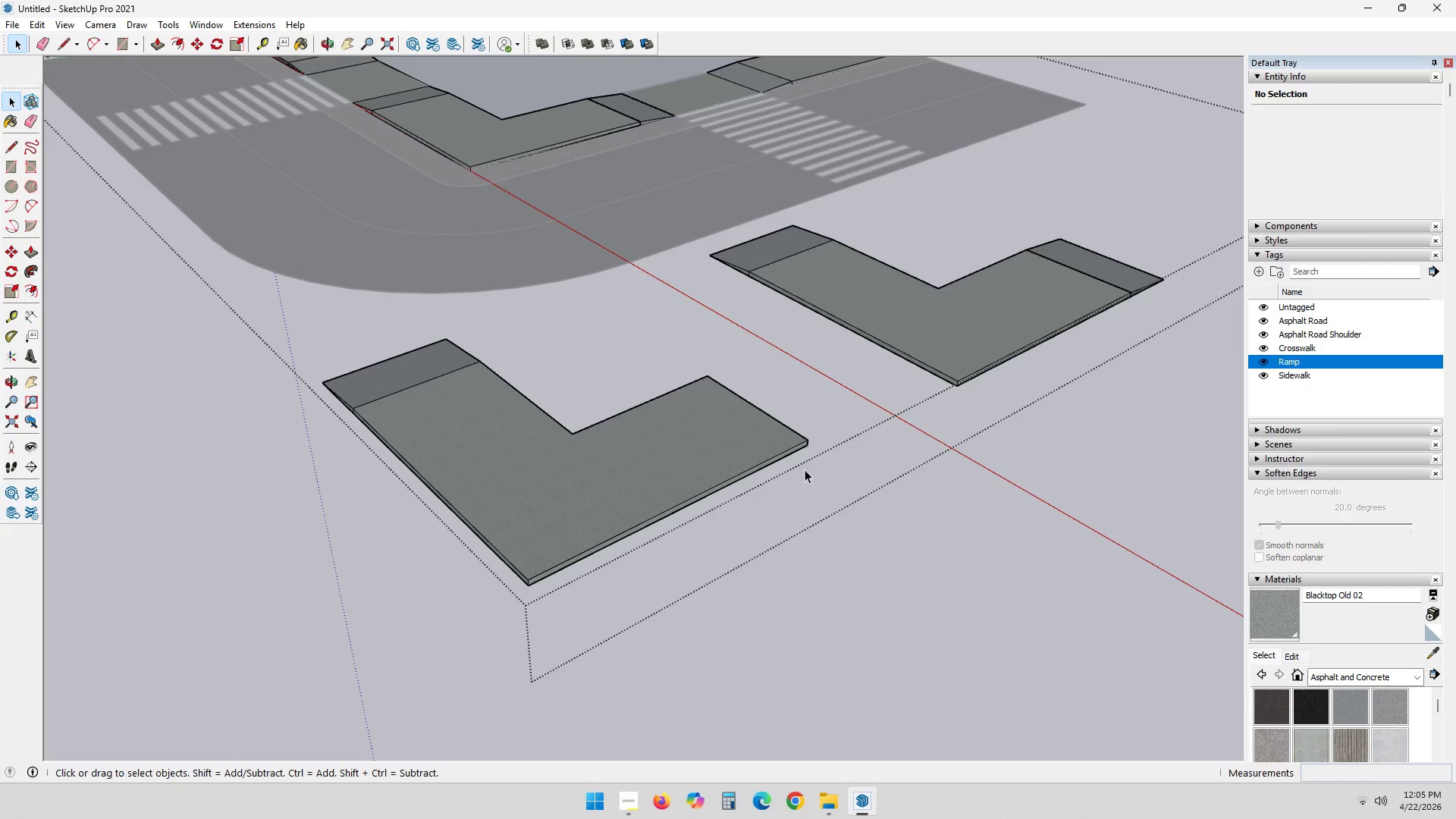 
scroll: coordinate [572, 591], scroll_direction: down, amount: 6.0
 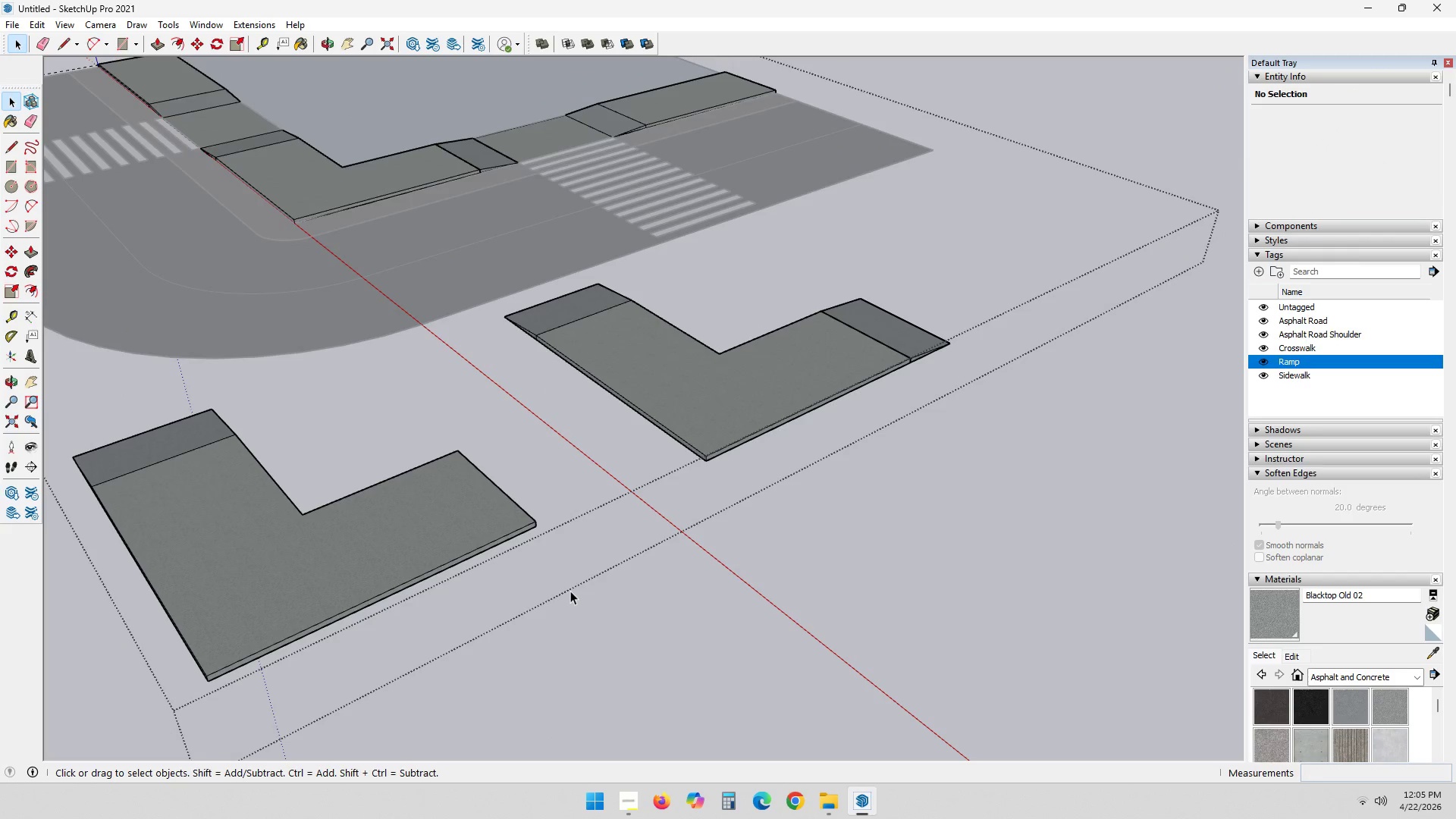 
scroll: coordinate [229, 478], scroll_direction: up, amount: 23.0
 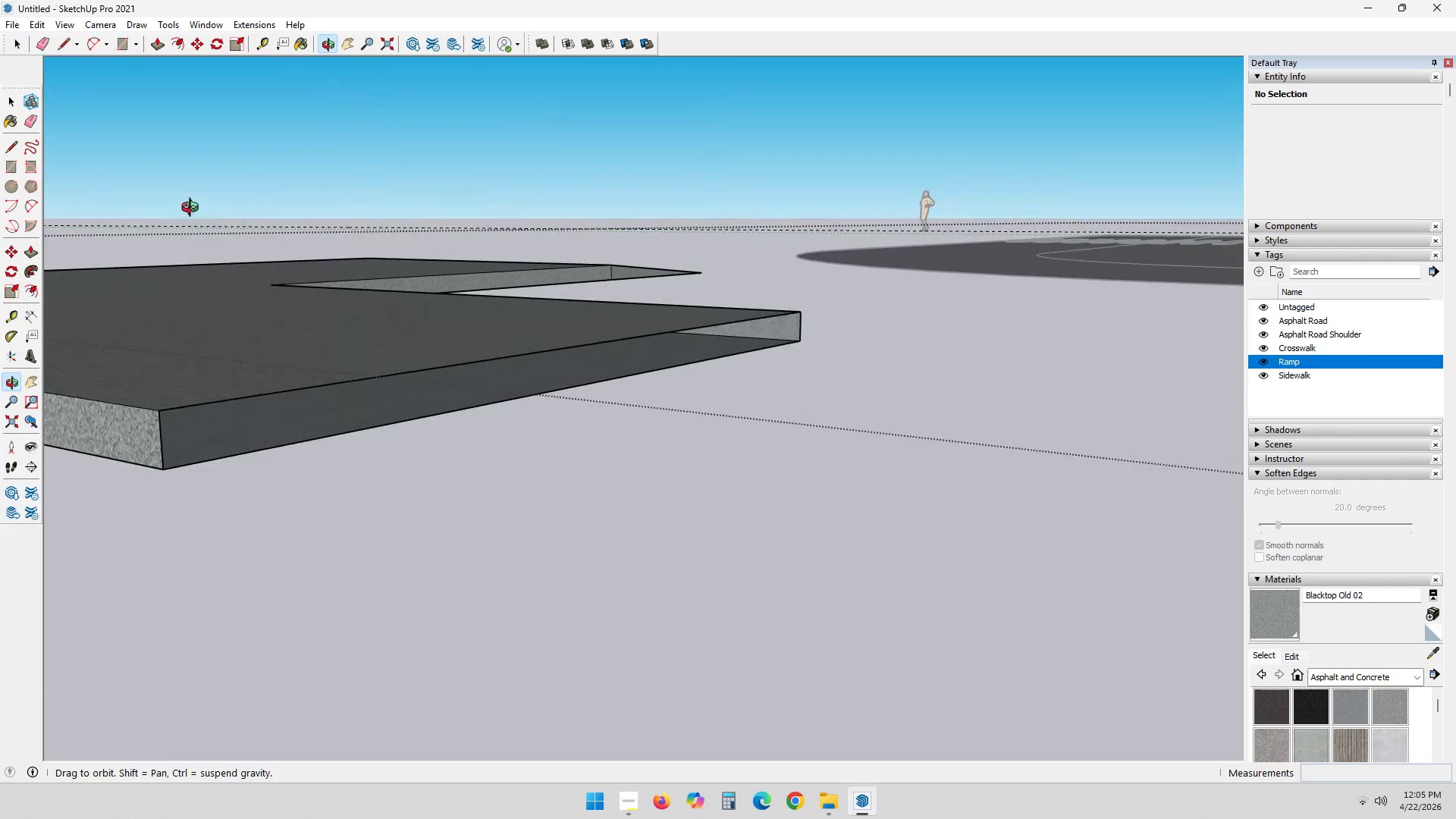 
scroll: coordinate [472, 369], scroll_direction: down, amount: 1.0
 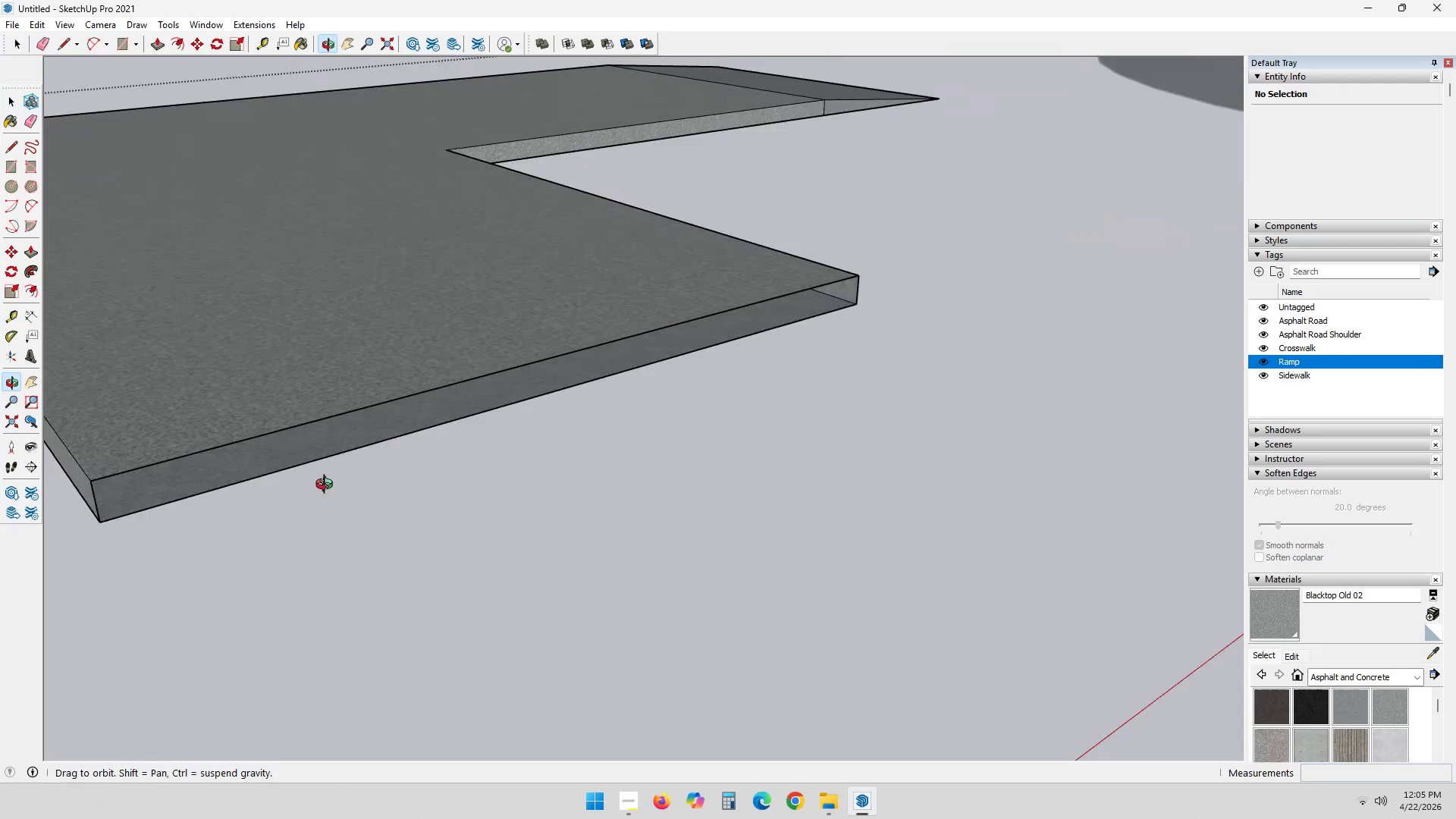 
hold_key(key=ShiftLeft, duration=0.34)
 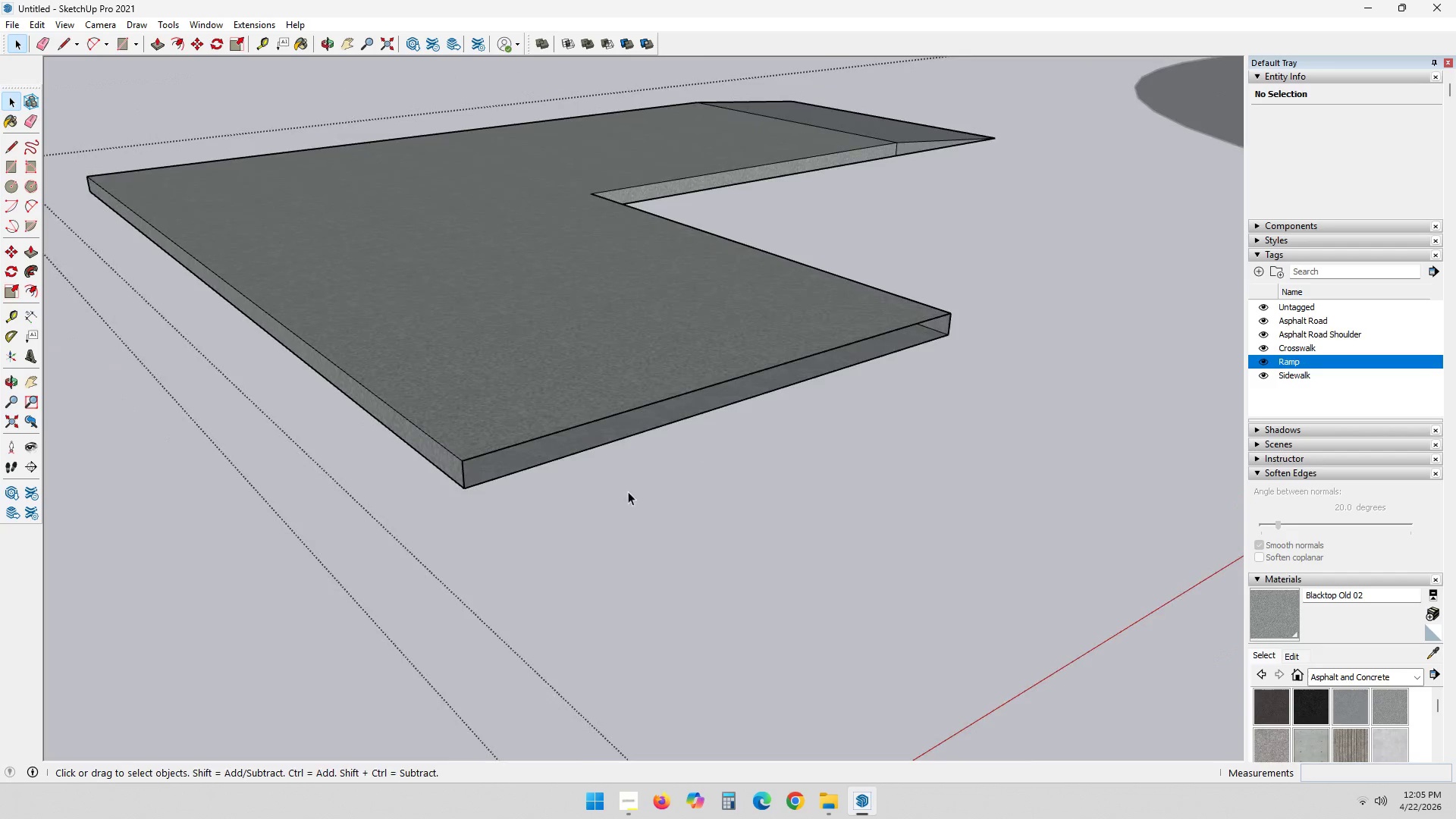 
scroll: coordinate [351, 458], scroll_direction: down, amount: 4.0
 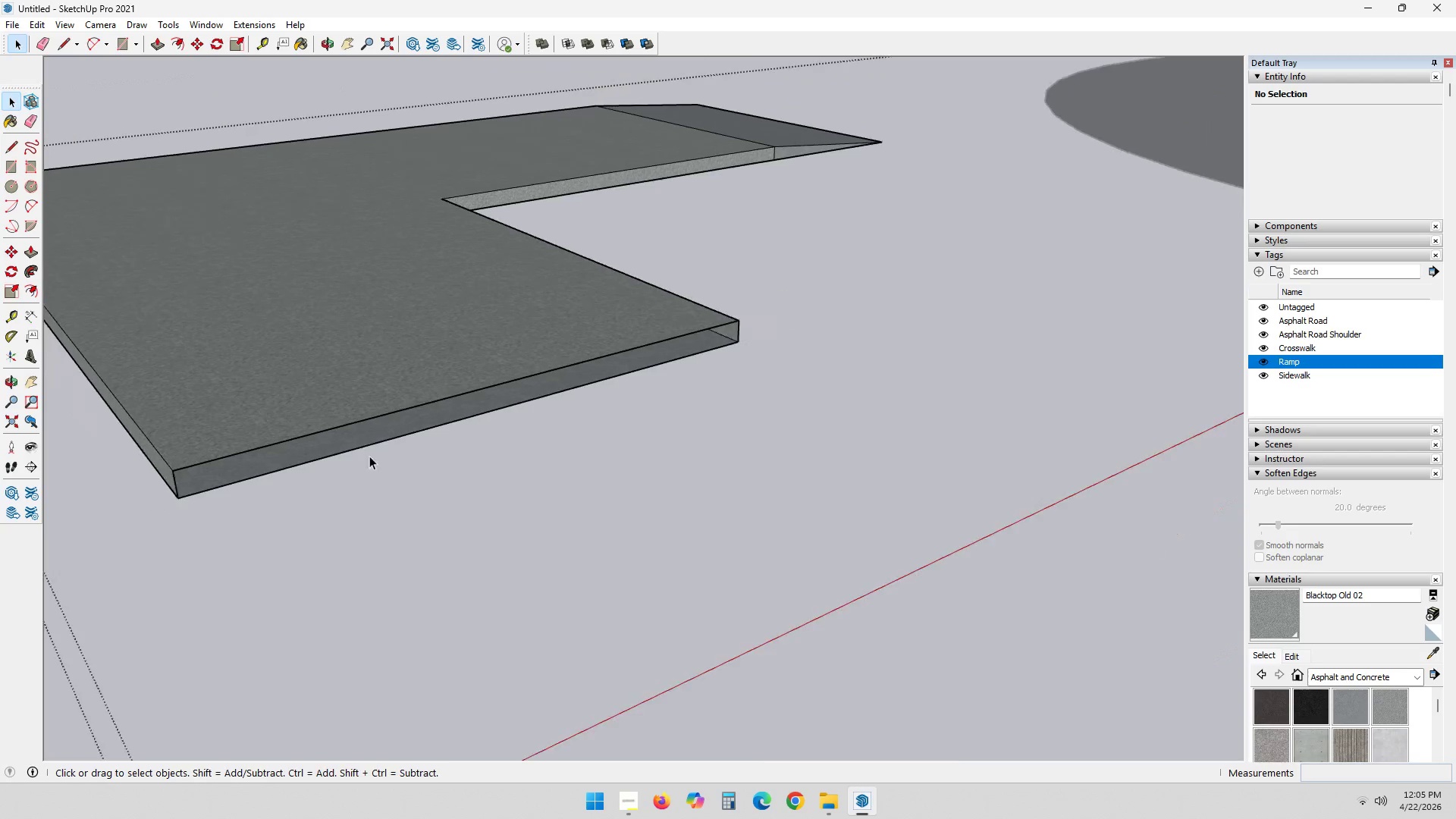 
scroll: coordinate [604, 501], scroll_direction: up, amount: 3.0
 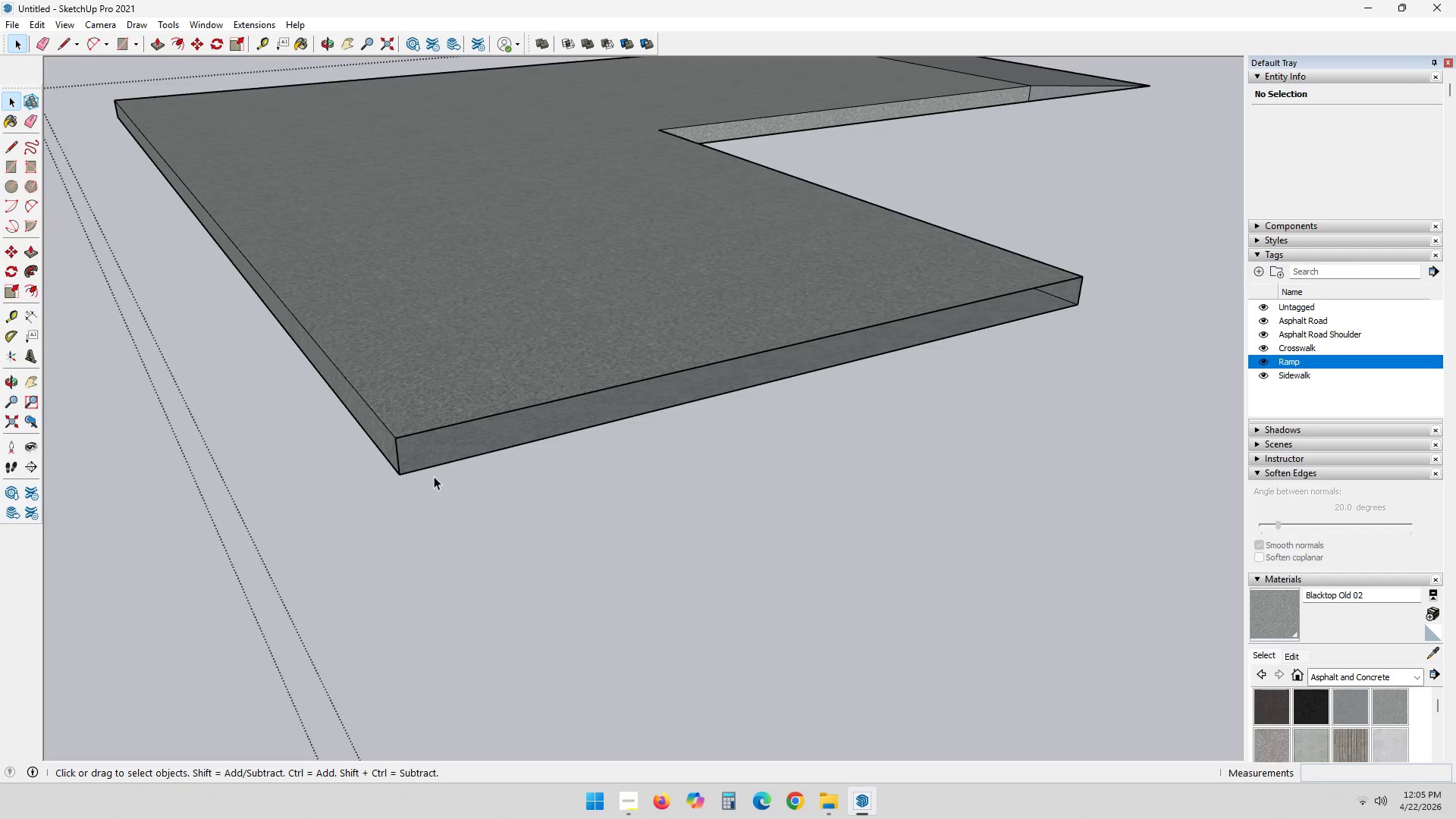 
key(T)
 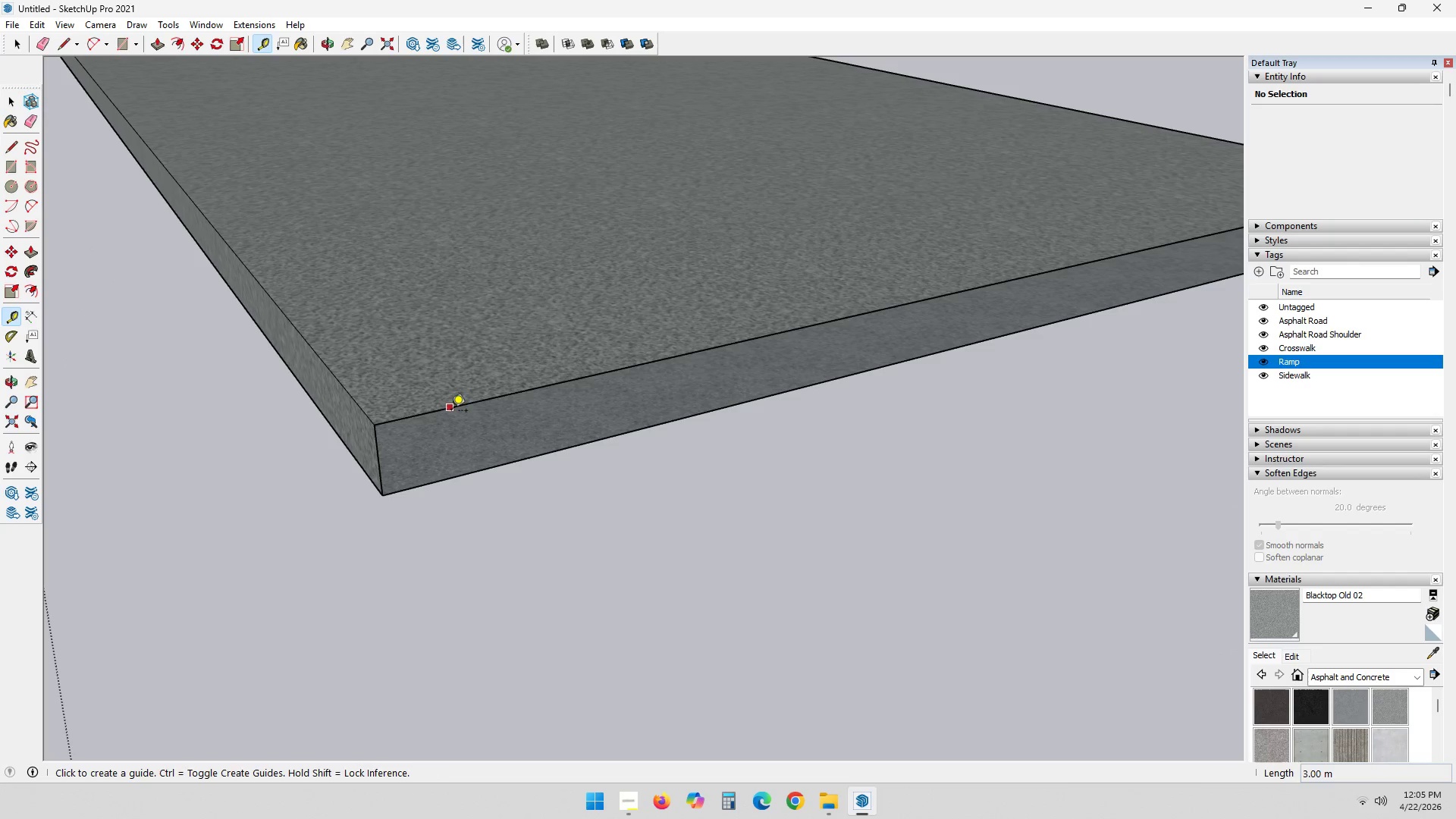 
scroll: coordinate [418, 452], scroll_direction: up, amount: 6.0
 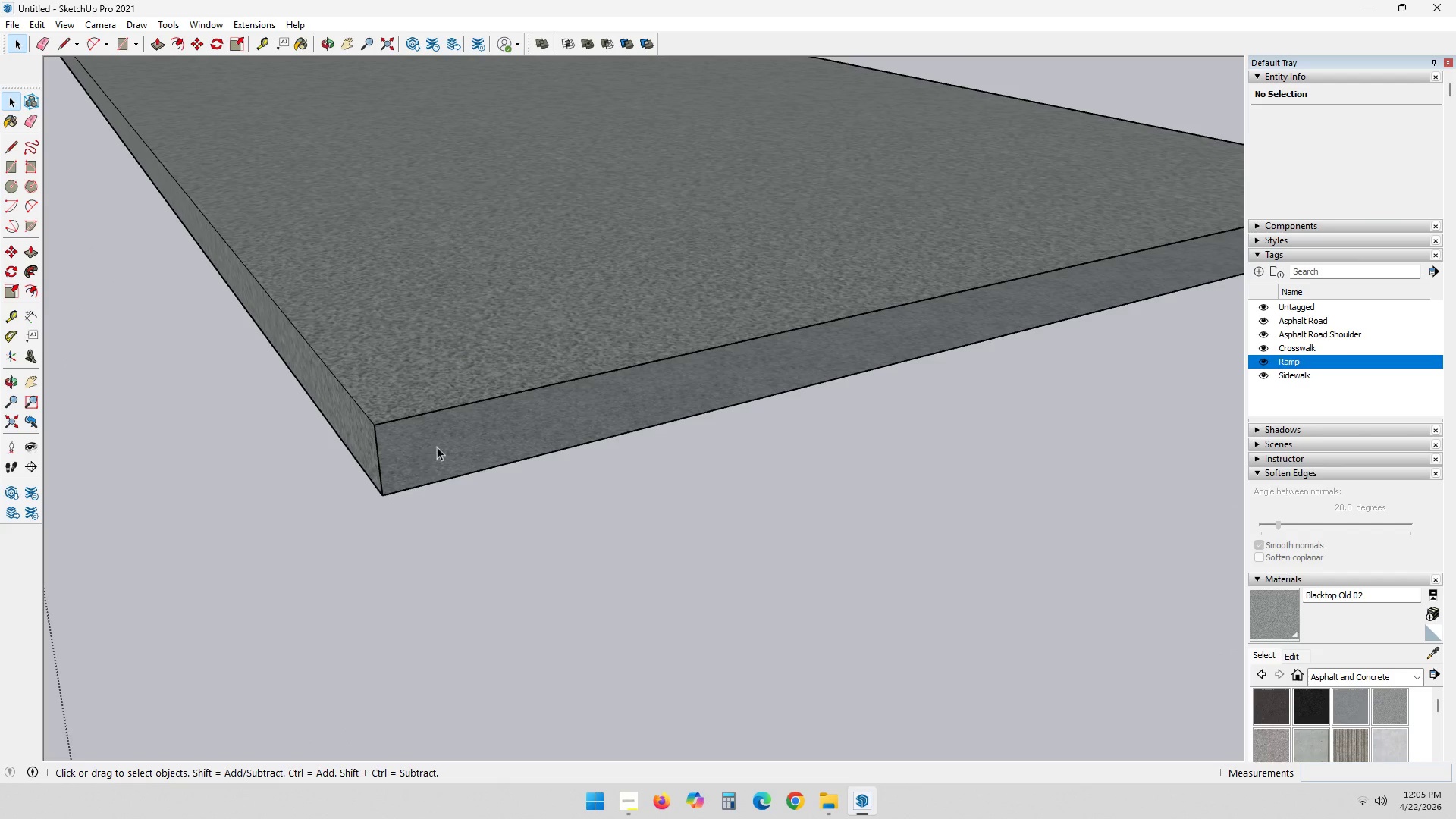 
left_click([453, 410])
 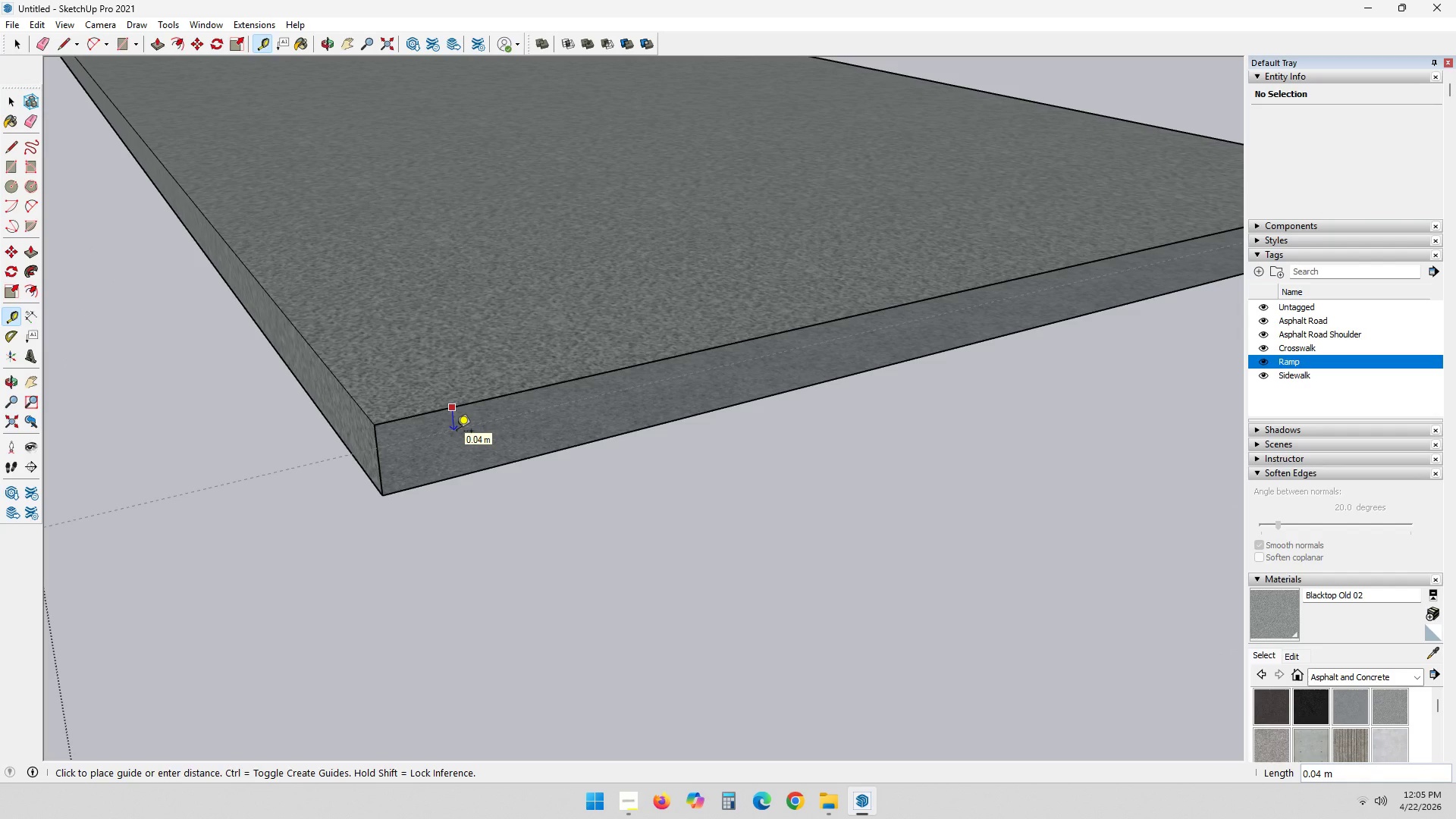 
key(NumpadDecimal)
 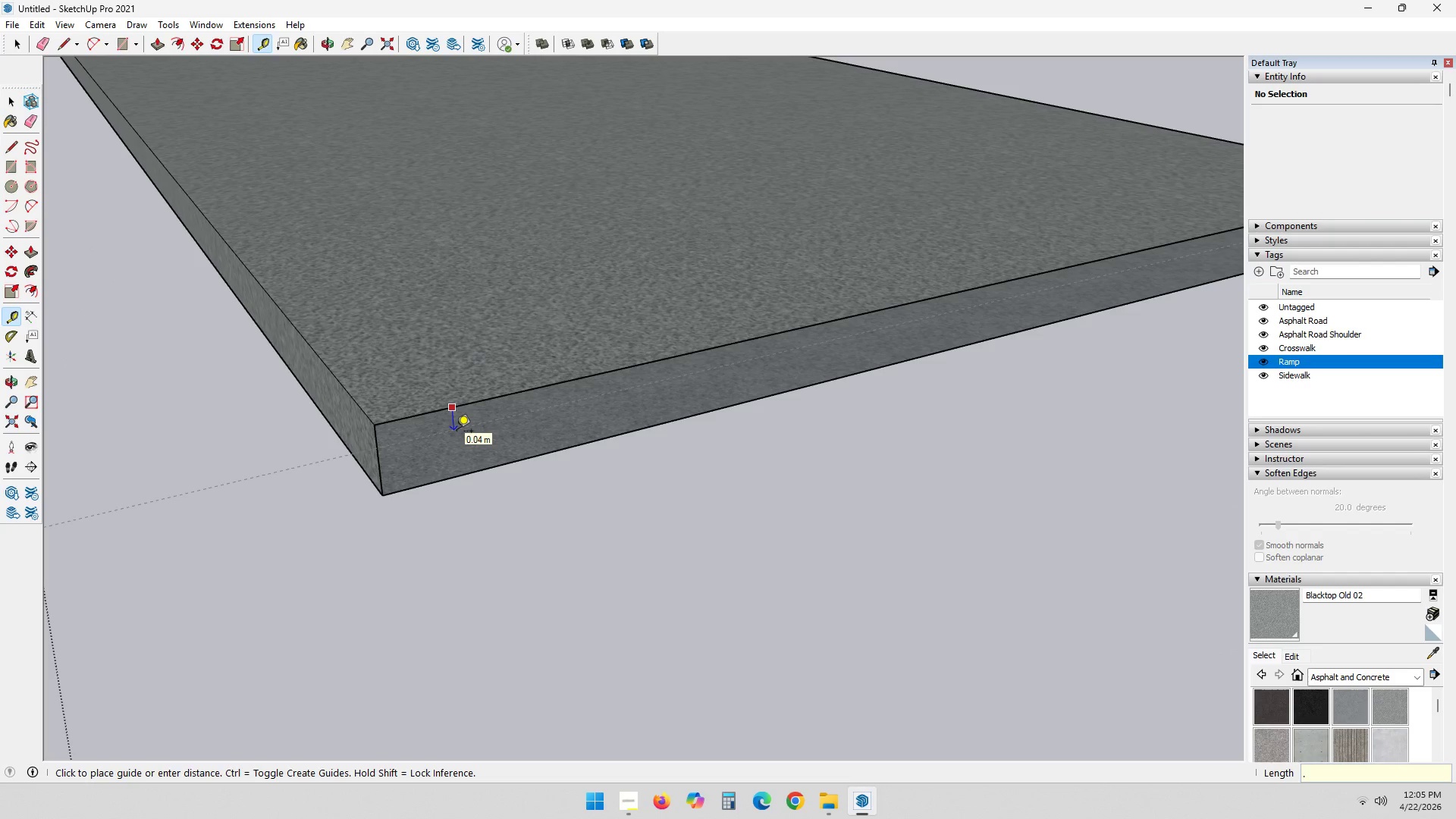 
key(Numpad0)
 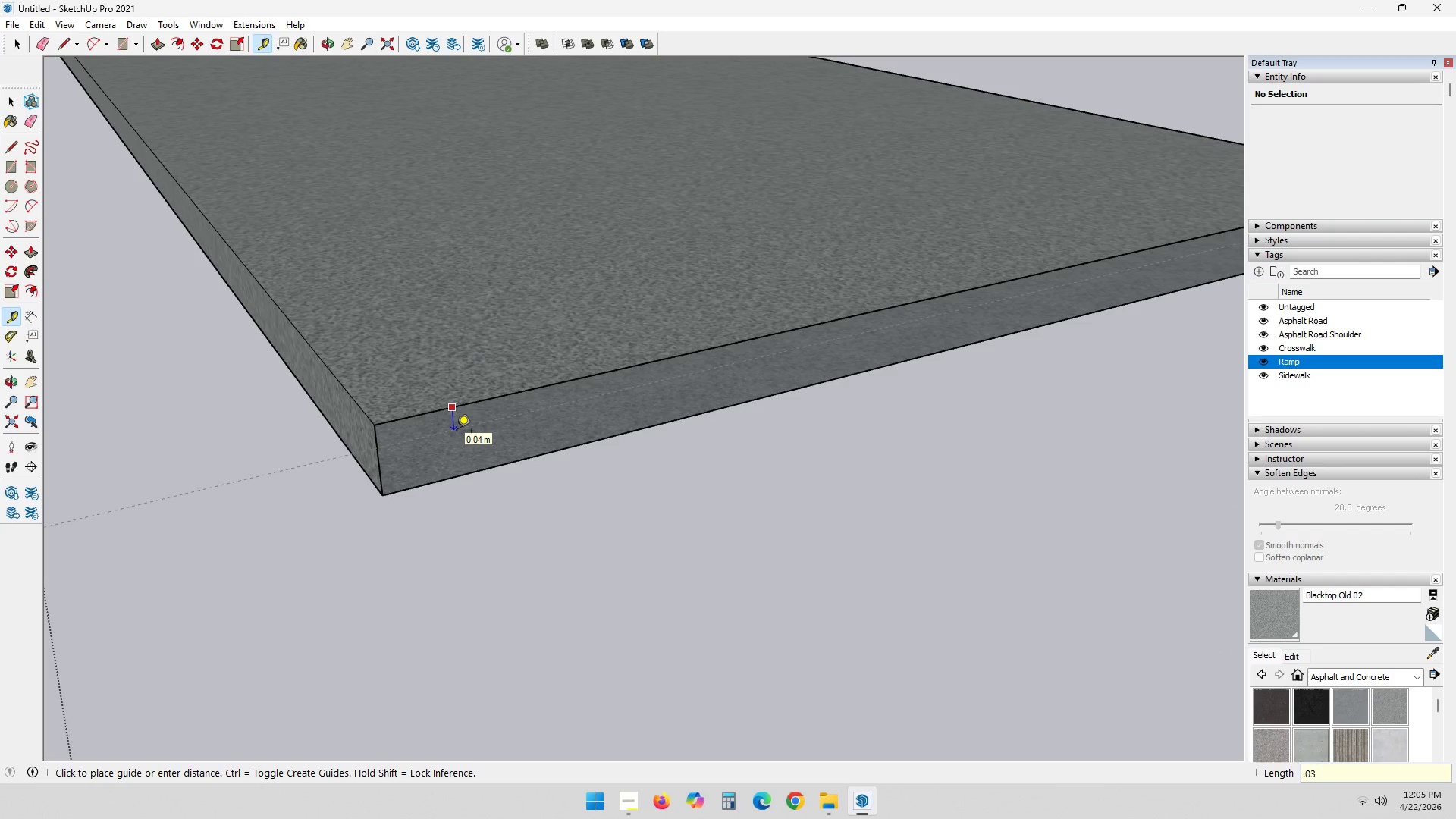 
key(Numpad3)
 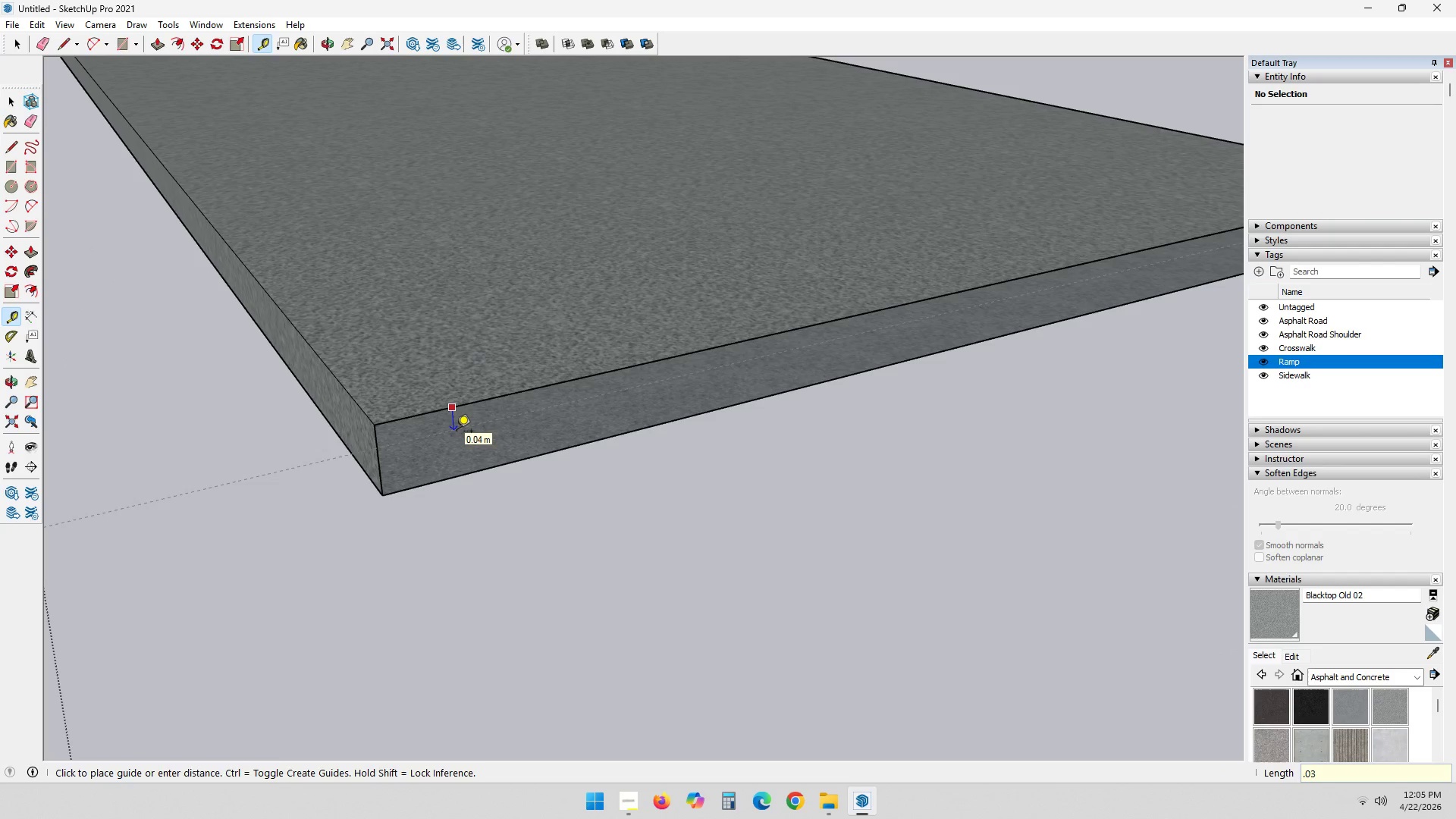 
key(NumpadEnter)
 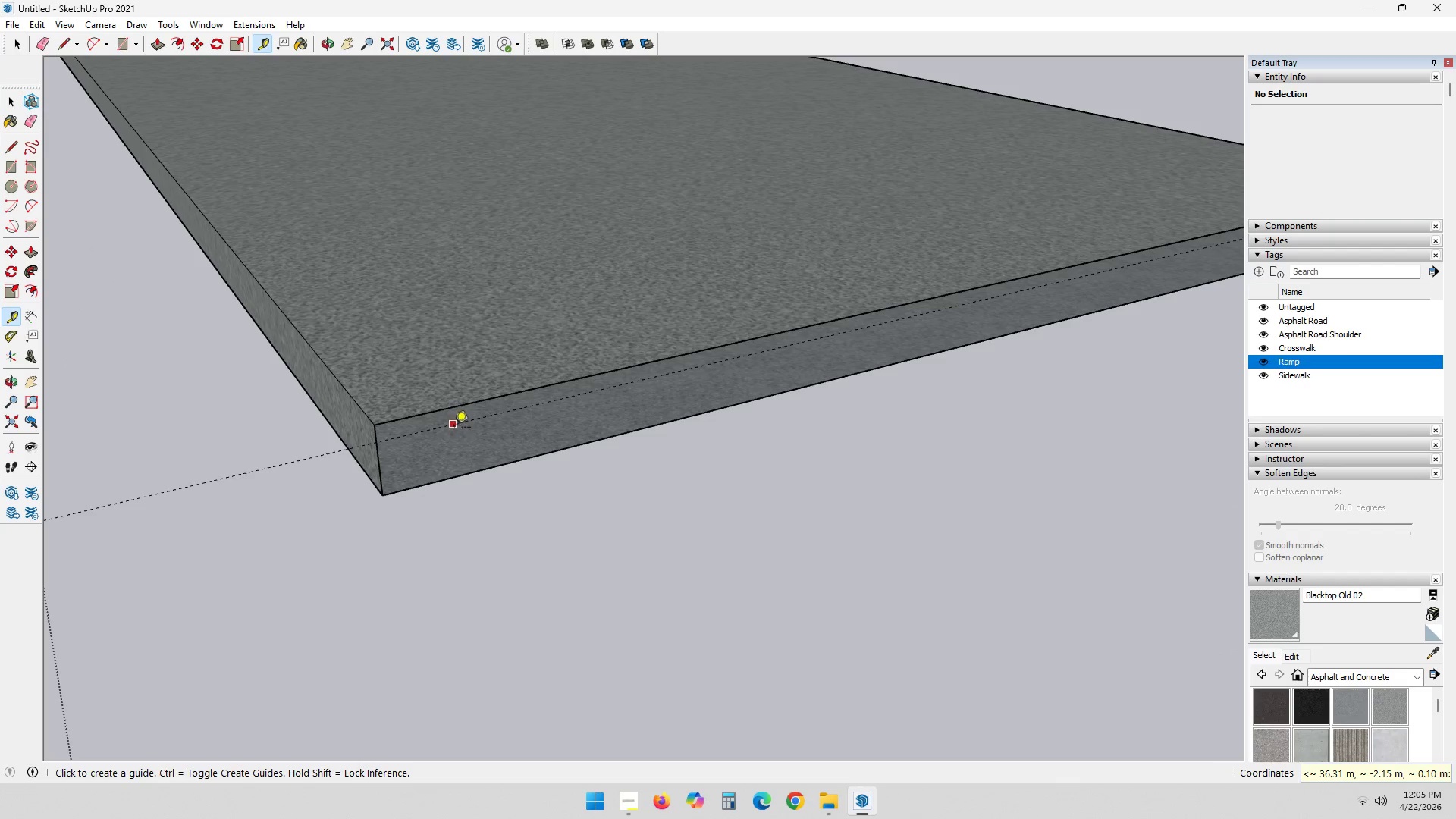 
key(A)
 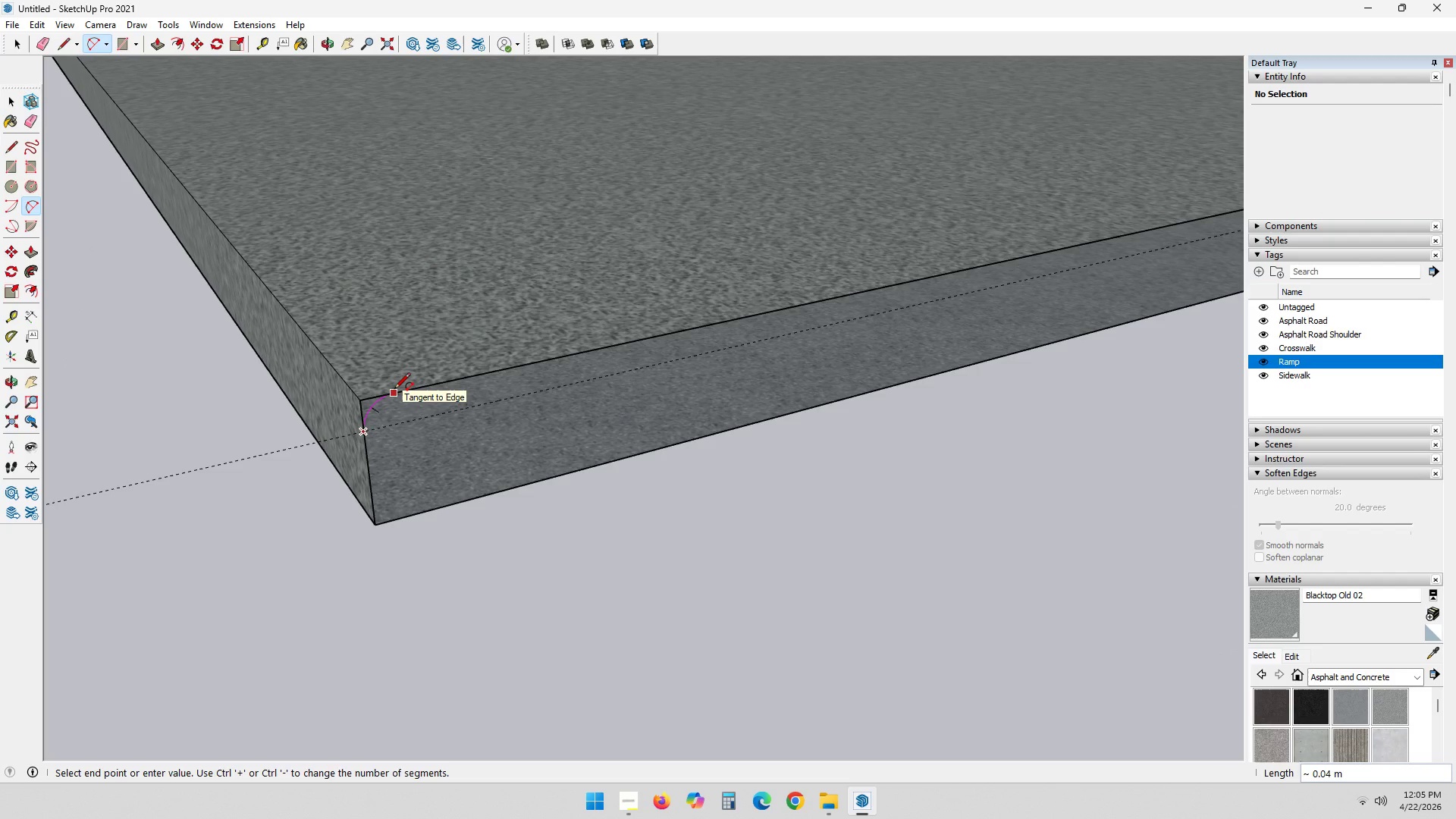 
scroll: coordinate [386, 465], scroll_direction: up, amount: 5.0
 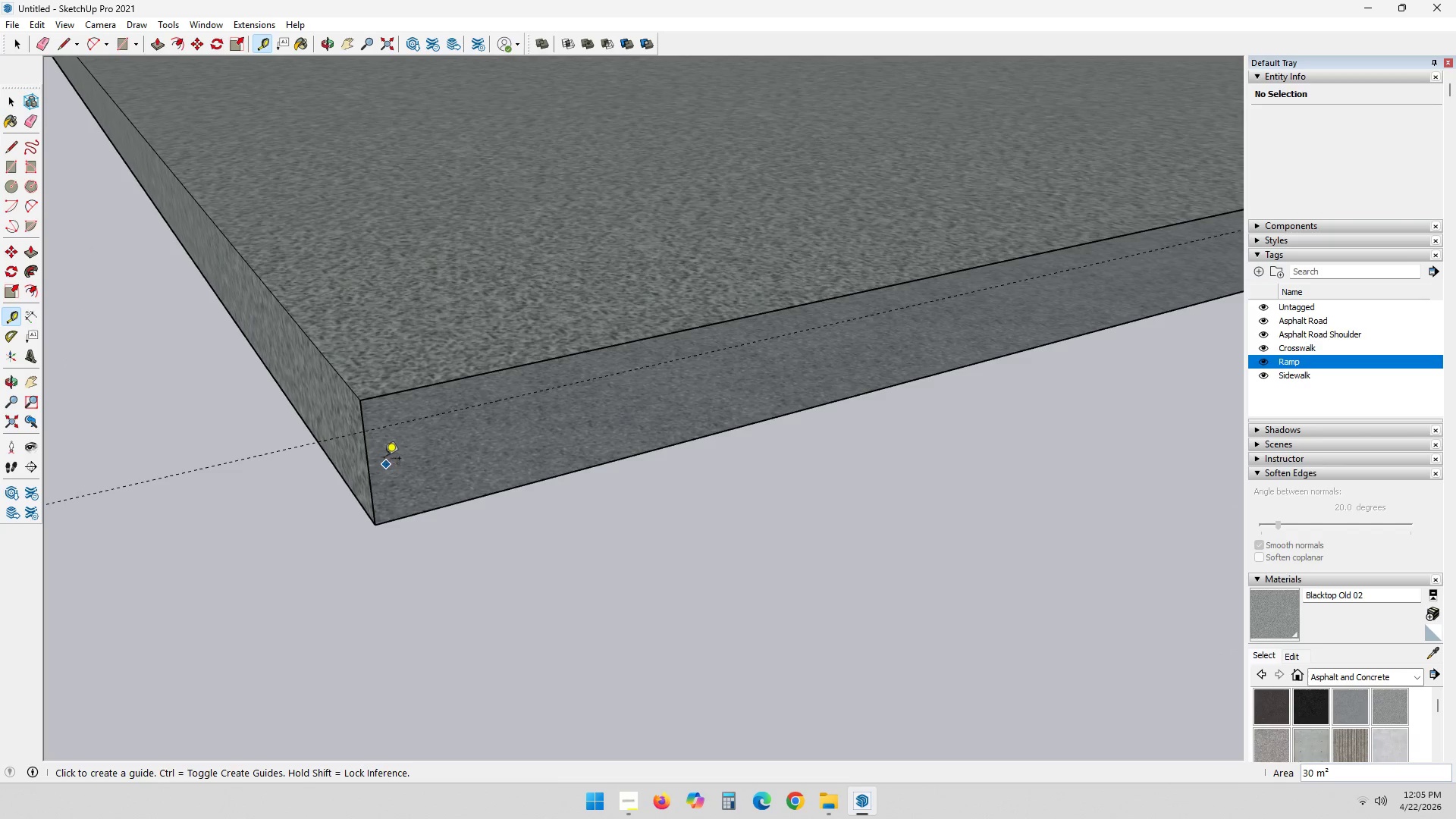 
double_click([394, 390])
 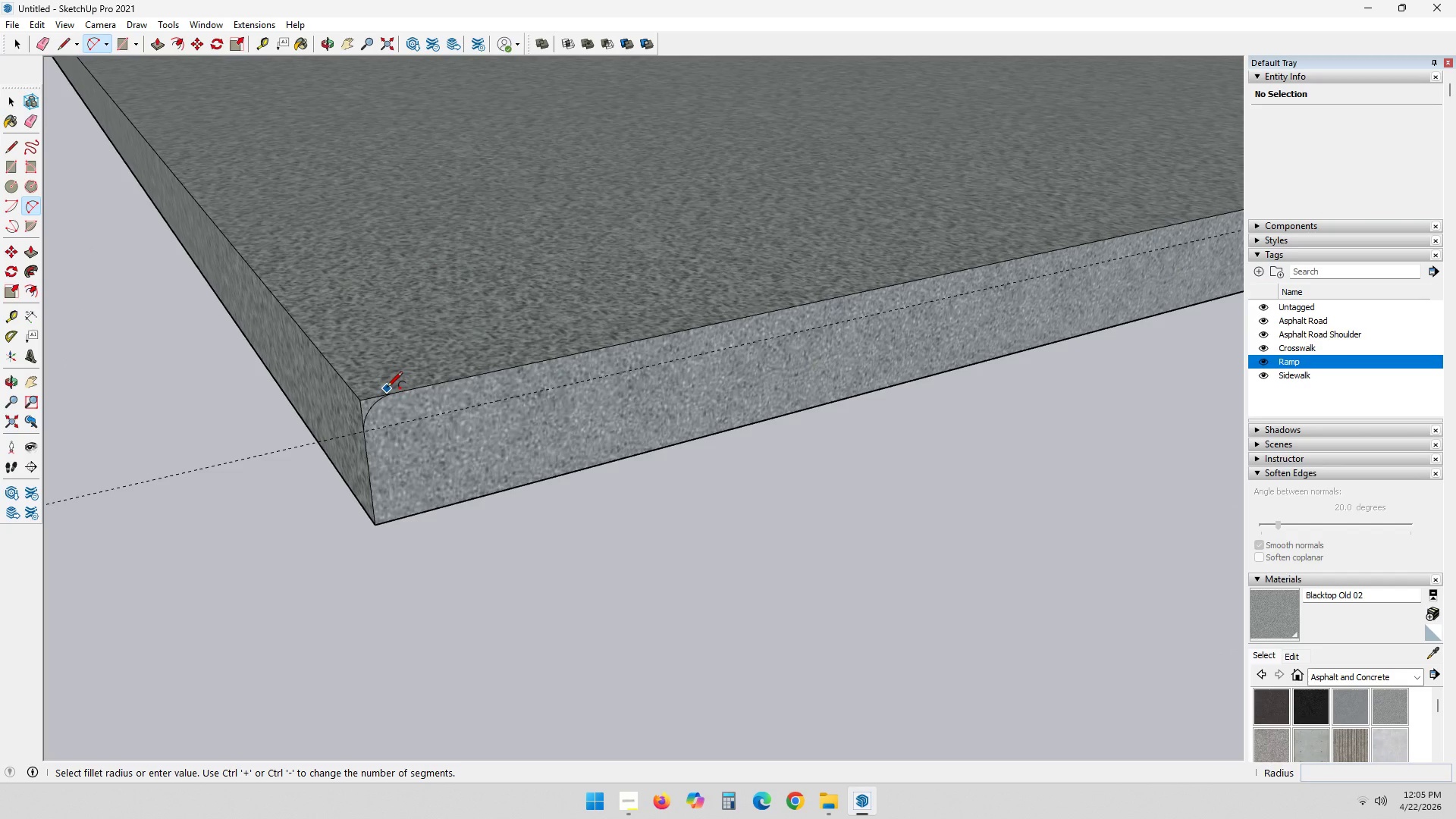 
key(Space)
 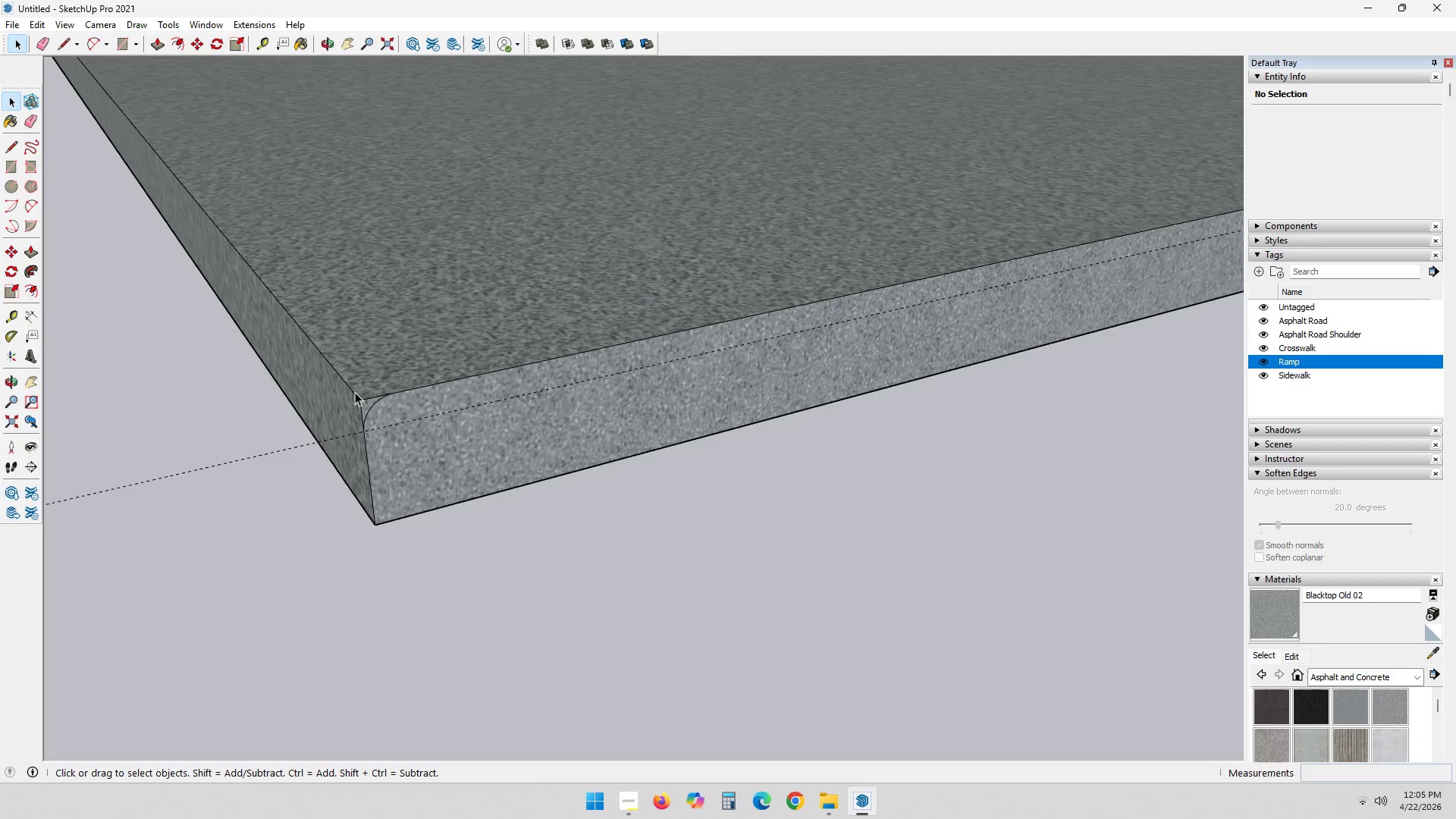 
left_click([354, 391])
 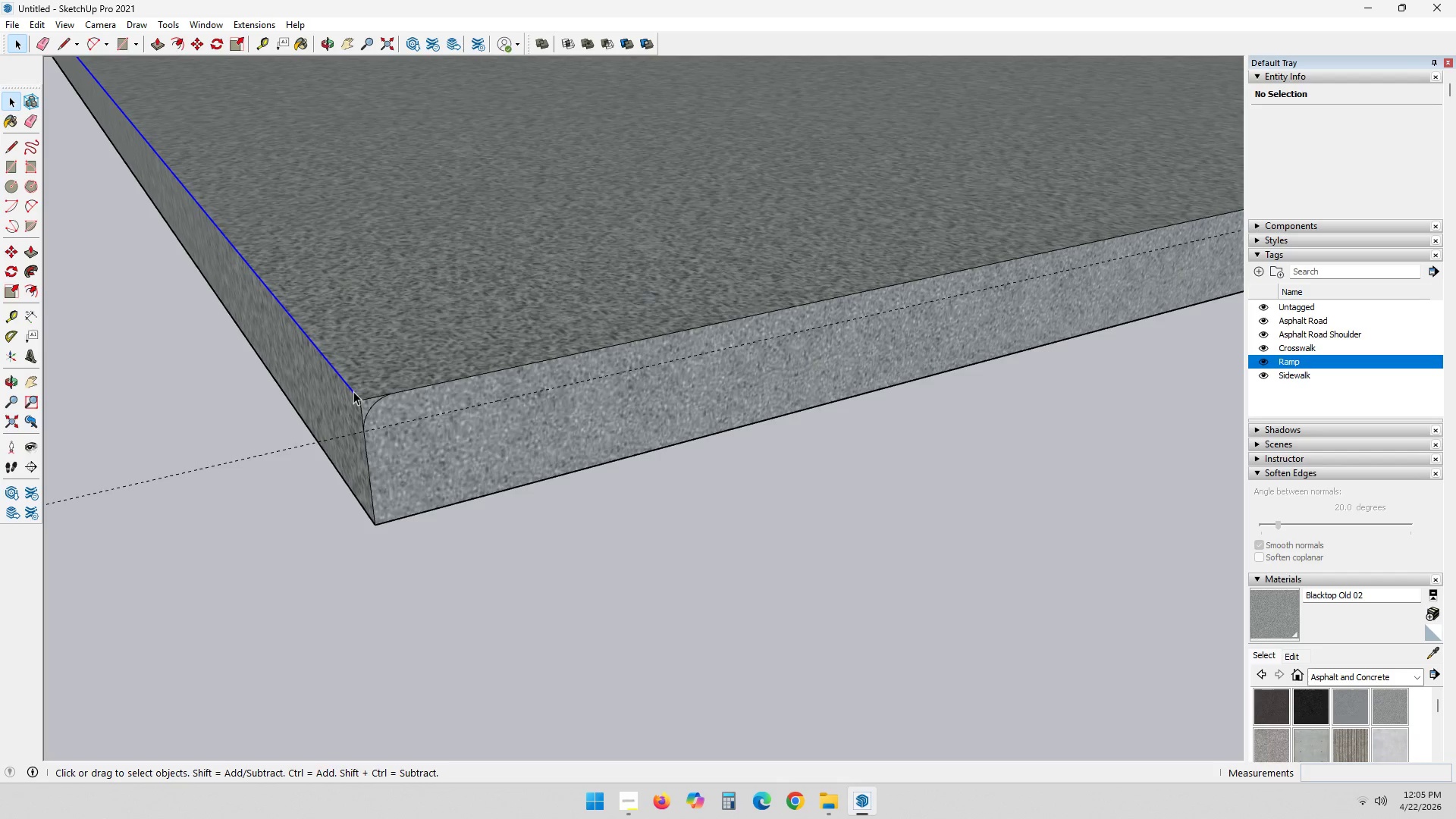 
scroll: coordinate [857, 516], scroll_direction: down, amount: 62.0
 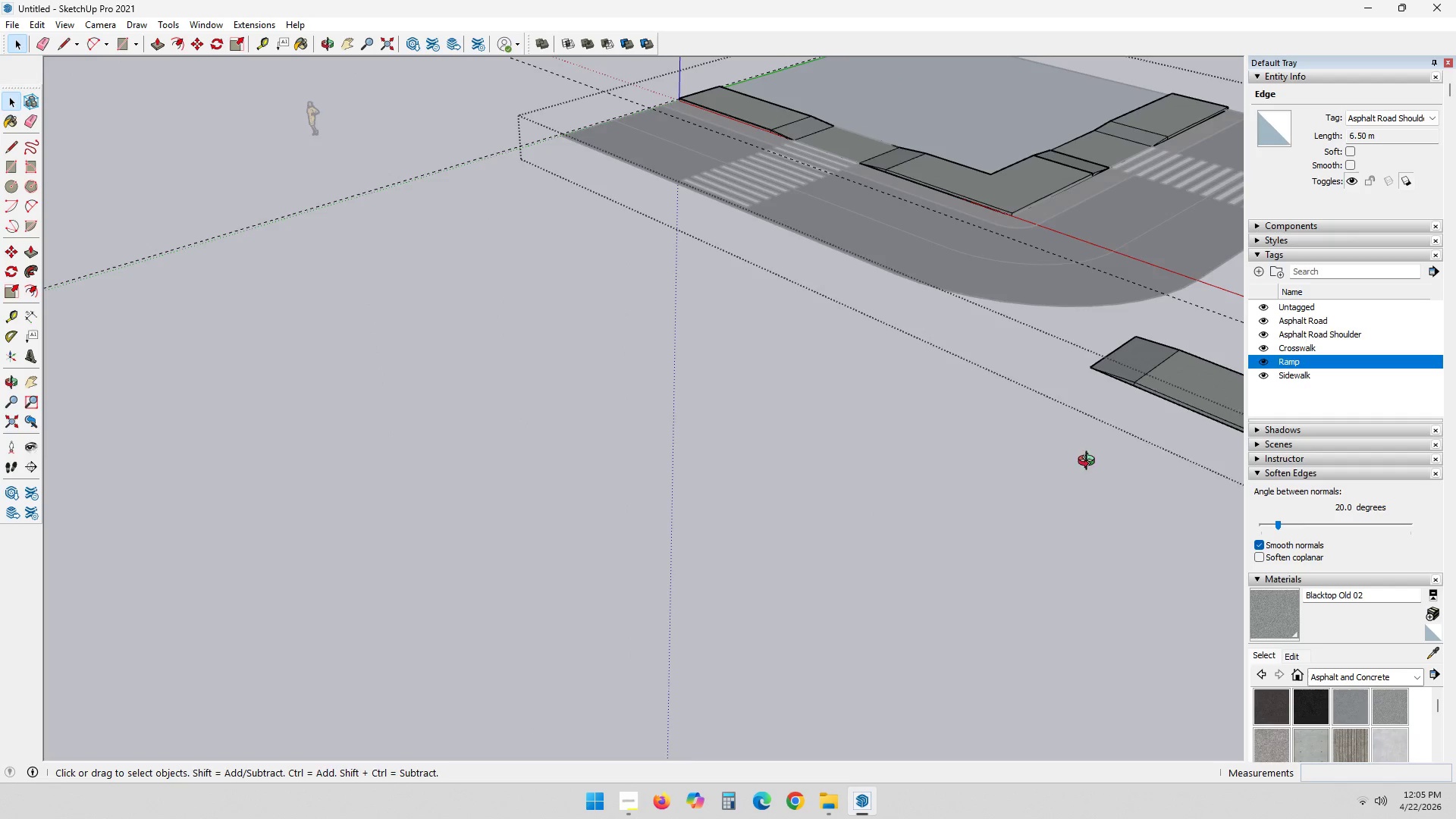 
hold_key(key=ShiftLeft, duration=0.36)
 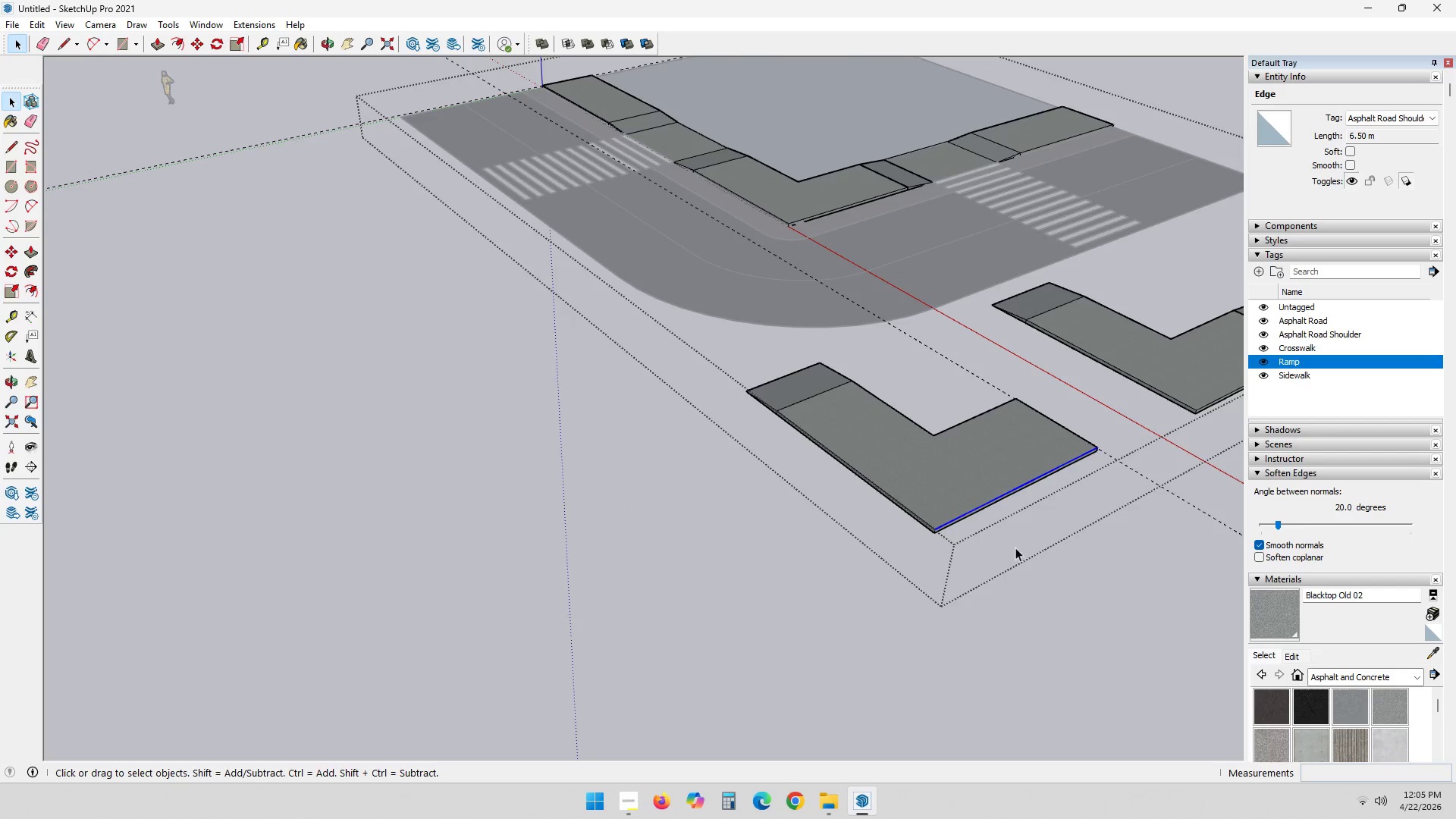 
hold_key(key=ControlLeft, duration=0.72)
 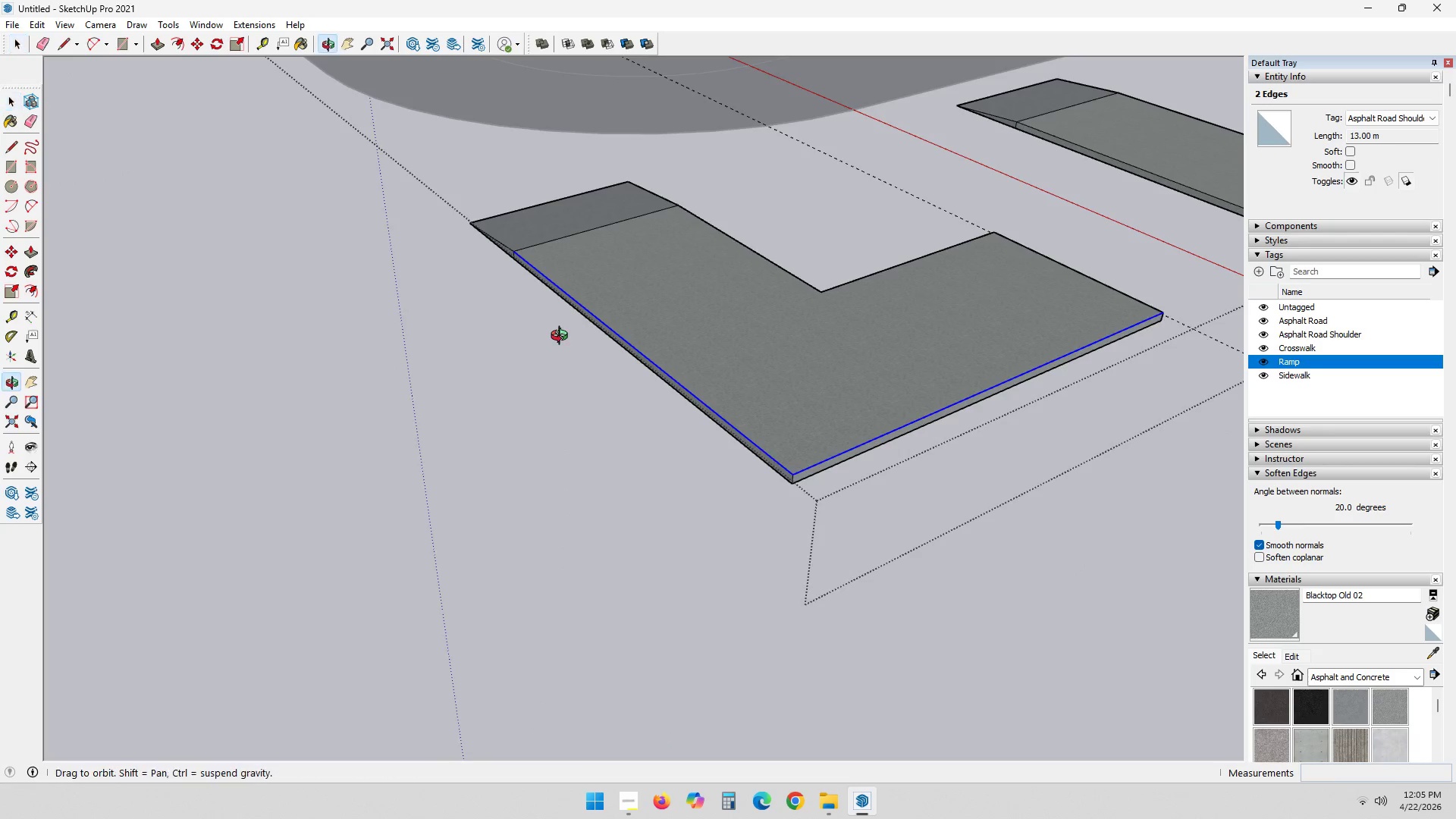 
scroll: coordinate [880, 533], scroll_direction: up, amount: 12.0
 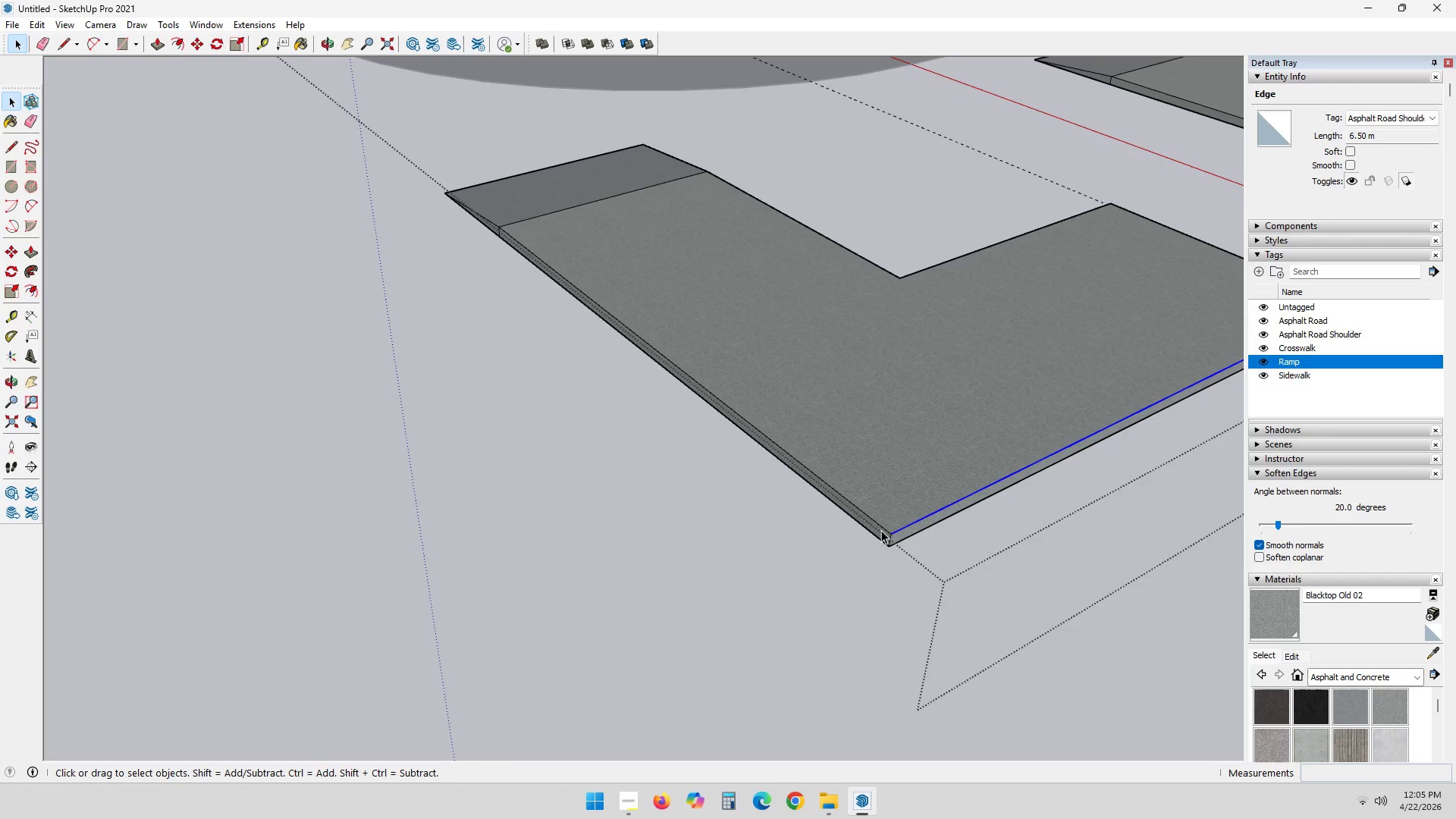 
left_click([883, 529])
 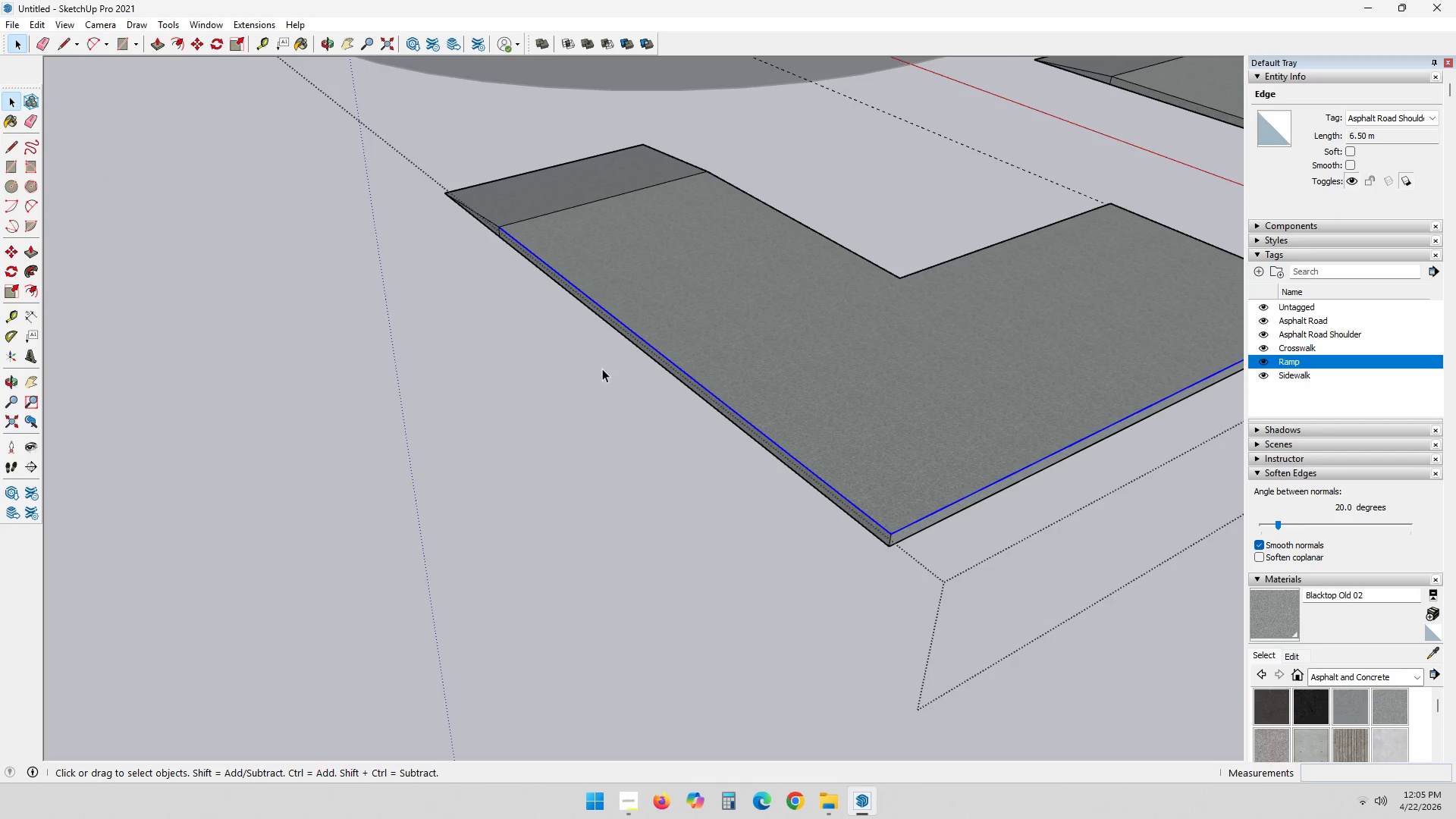 
scroll: coordinate [564, 337], scroll_direction: down, amount: 3.0
 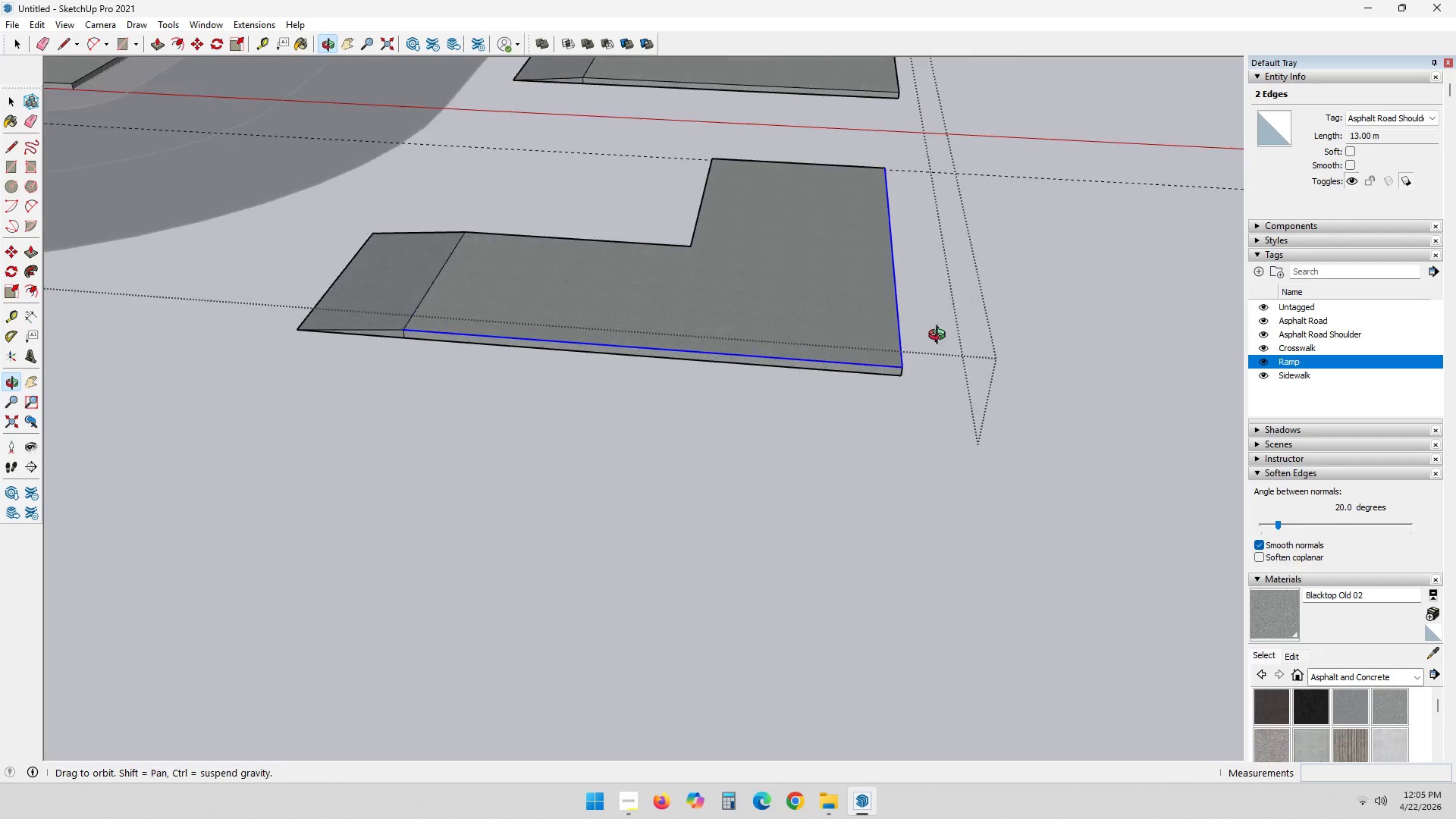 
hold_key(key=ControlLeft, duration=0.83)
 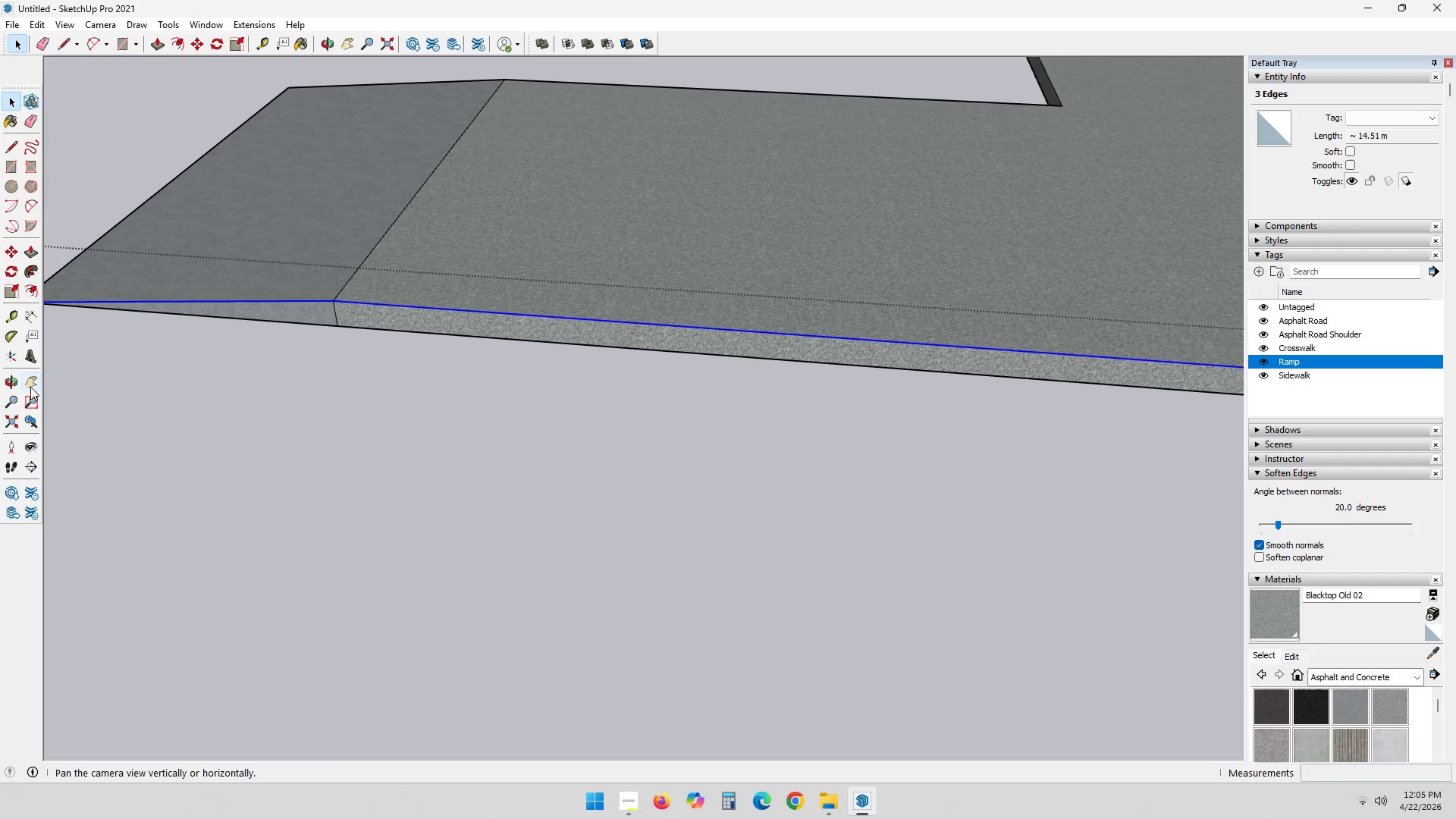 
scroll: coordinate [369, 327], scroll_direction: up, amount: 11.0
 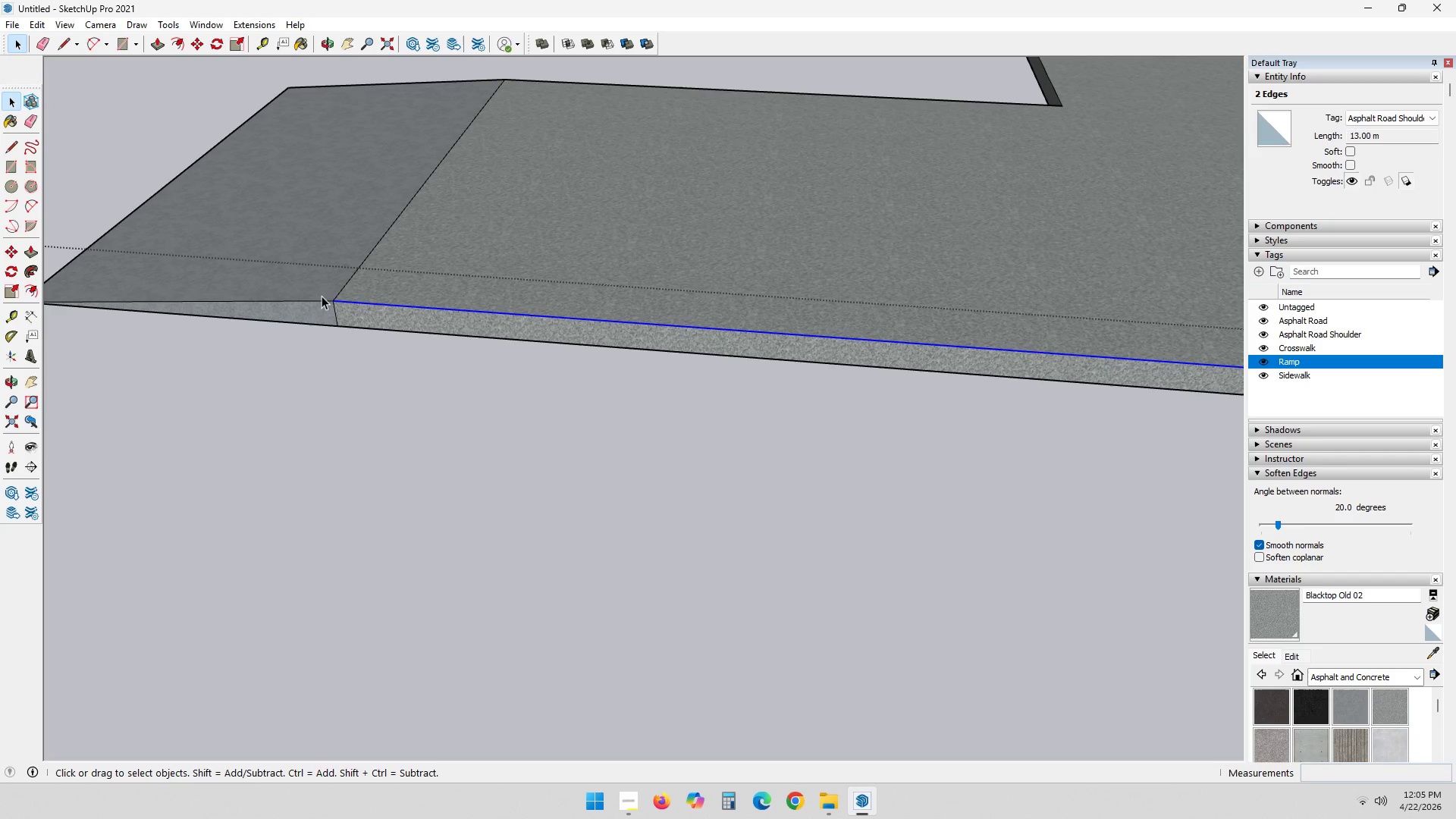 
left_click([317, 301])
 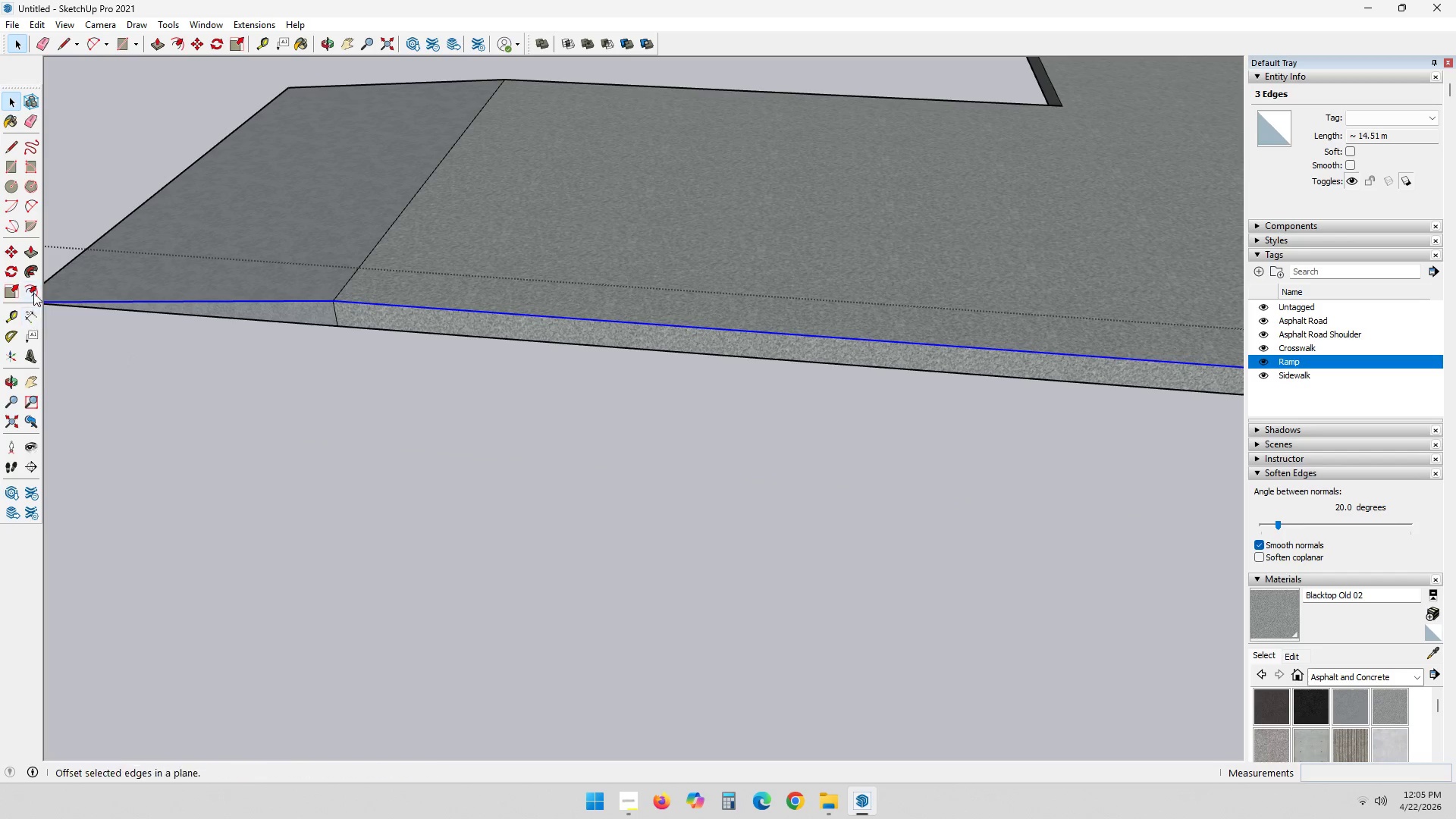 
left_click([33, 271])
 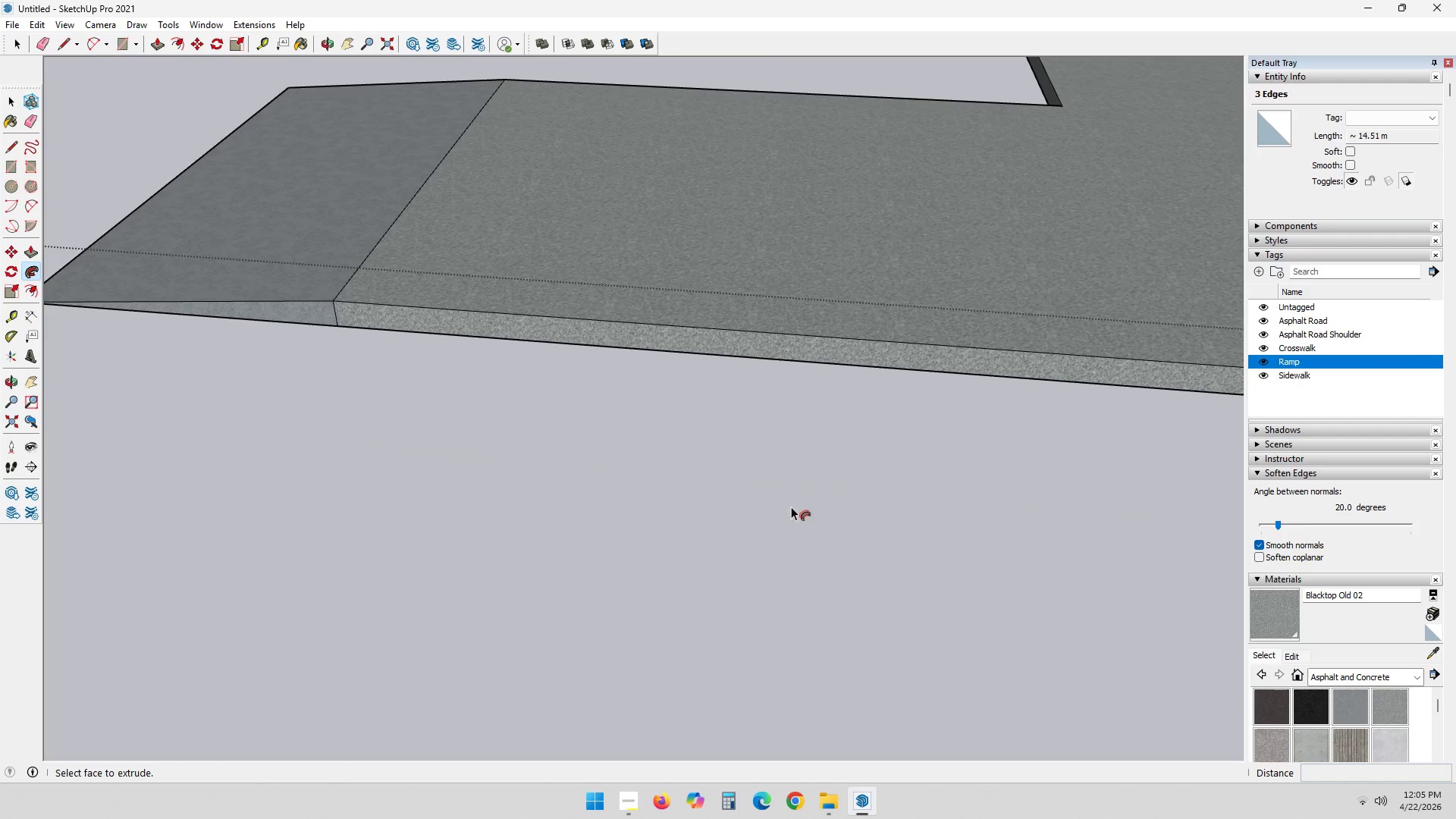 
scroll: coordinate [692, 576], scroll_direction: down, amount: 14.0
 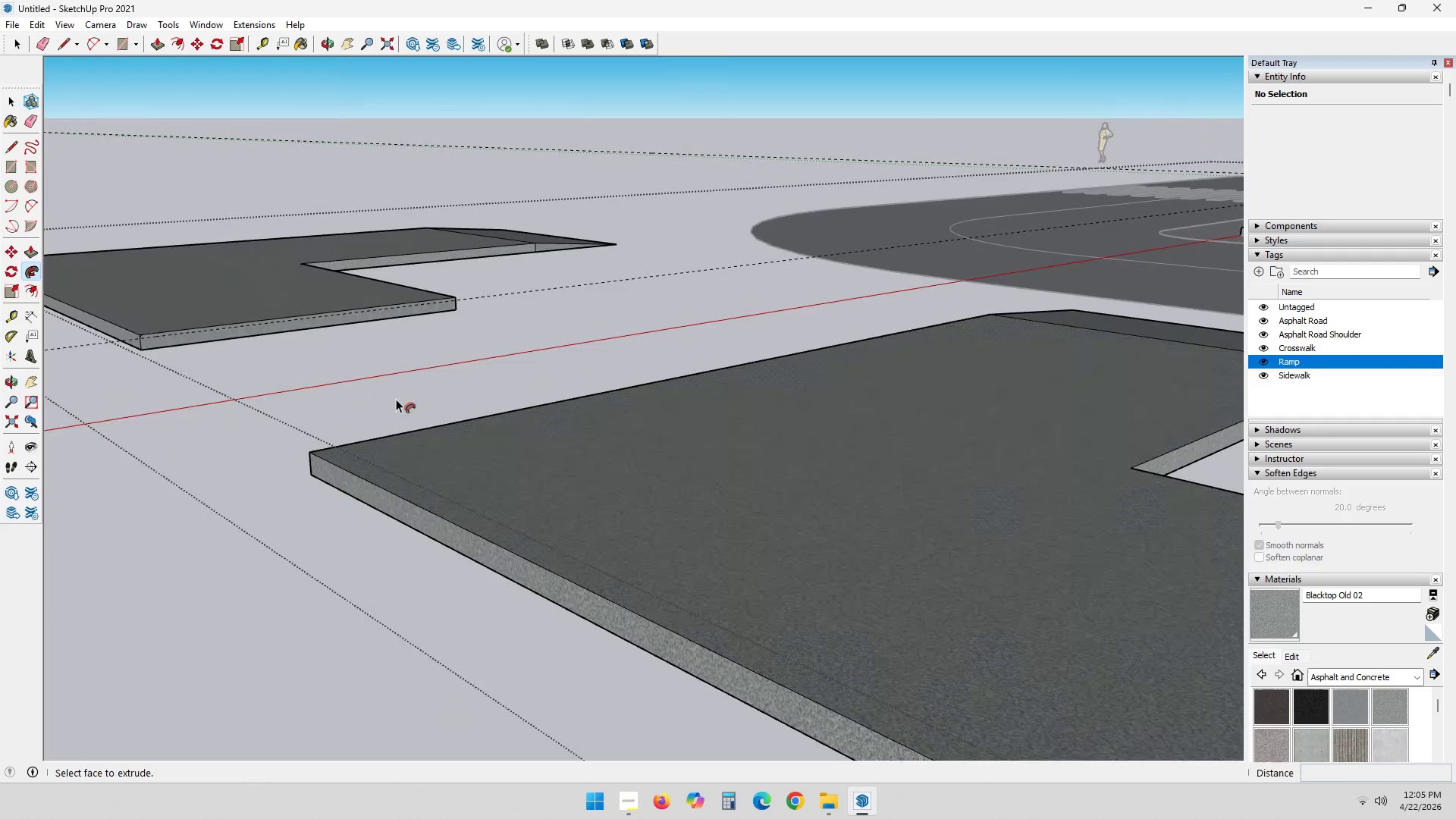 
scroll: coordinate [188, 383], scroll_direction: up, amount: 23.0
 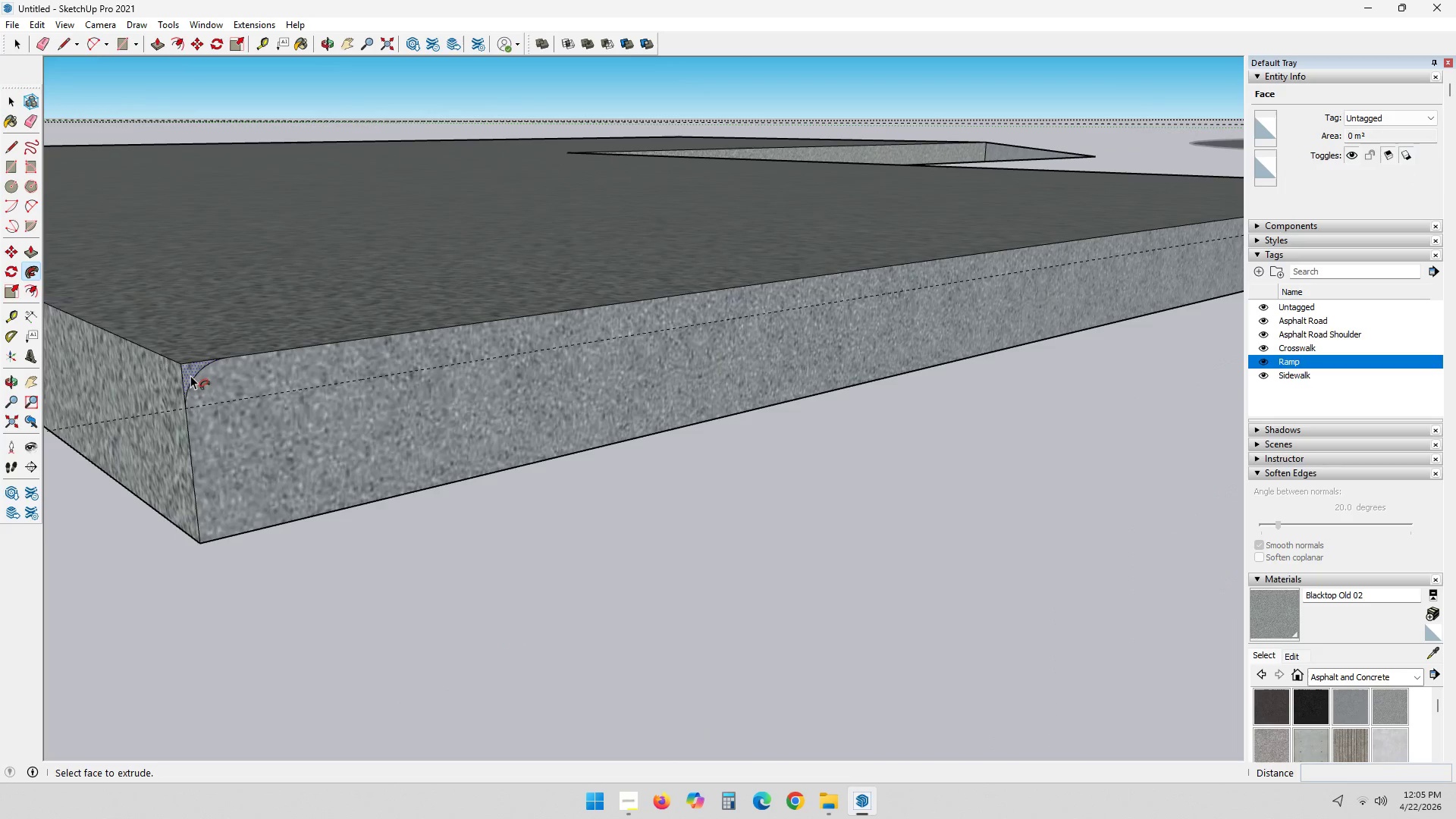 
left_click([190, 375])
 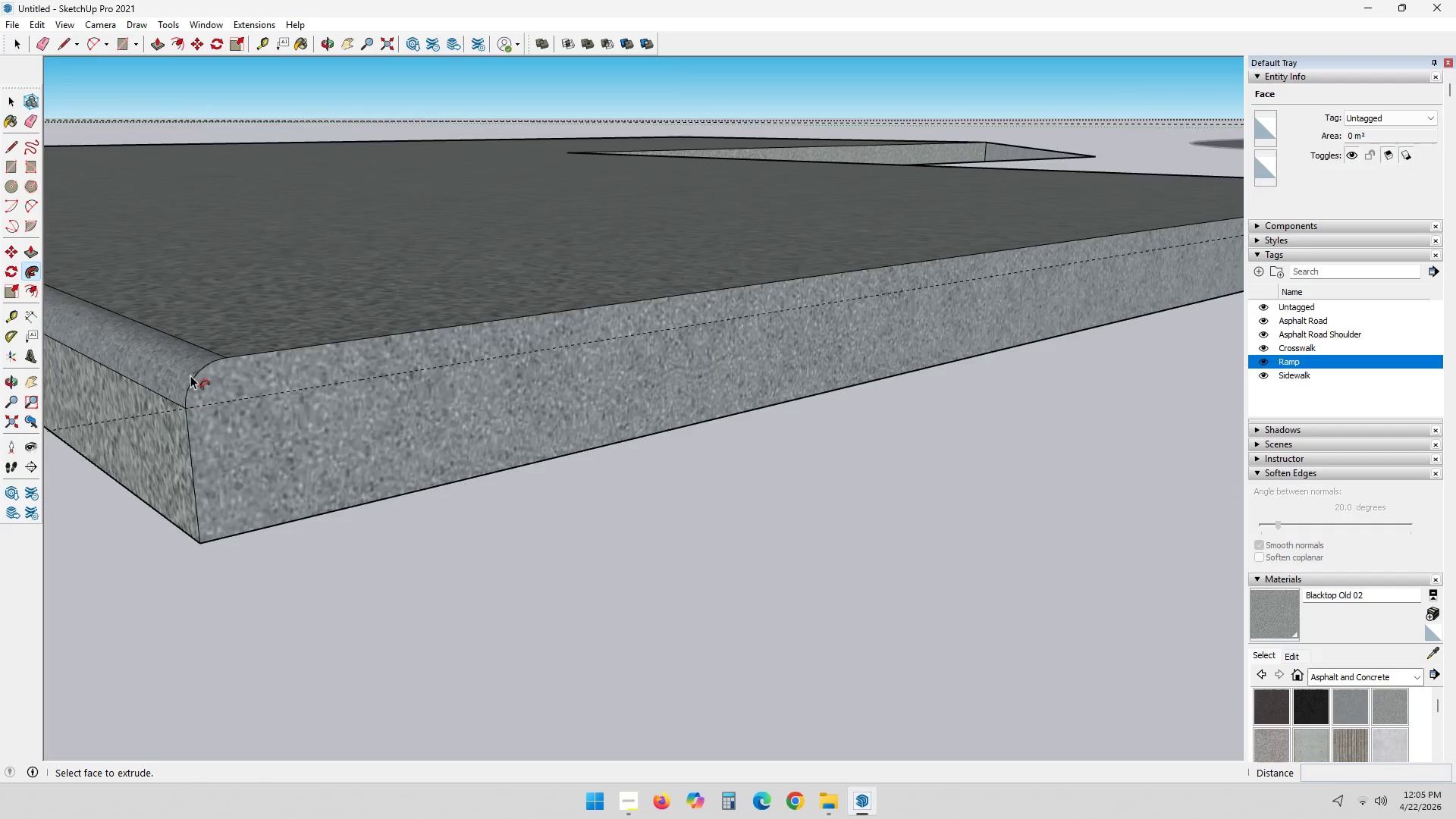 
scroll: coordinate [189, 425], scroll_direction: down, amount: 18.0
 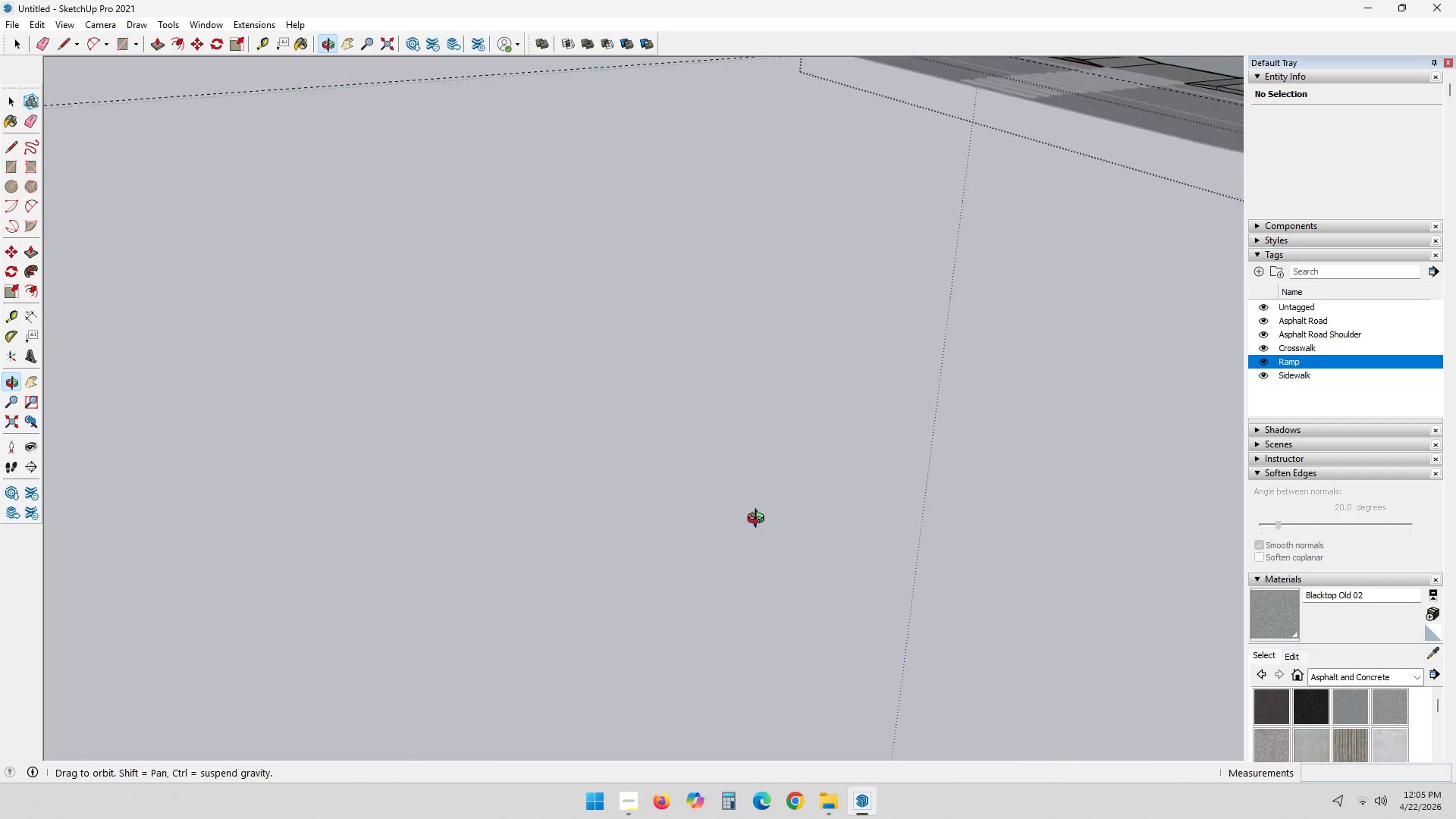 
hold_key(key=ShiftLeft, duration=0.42)
 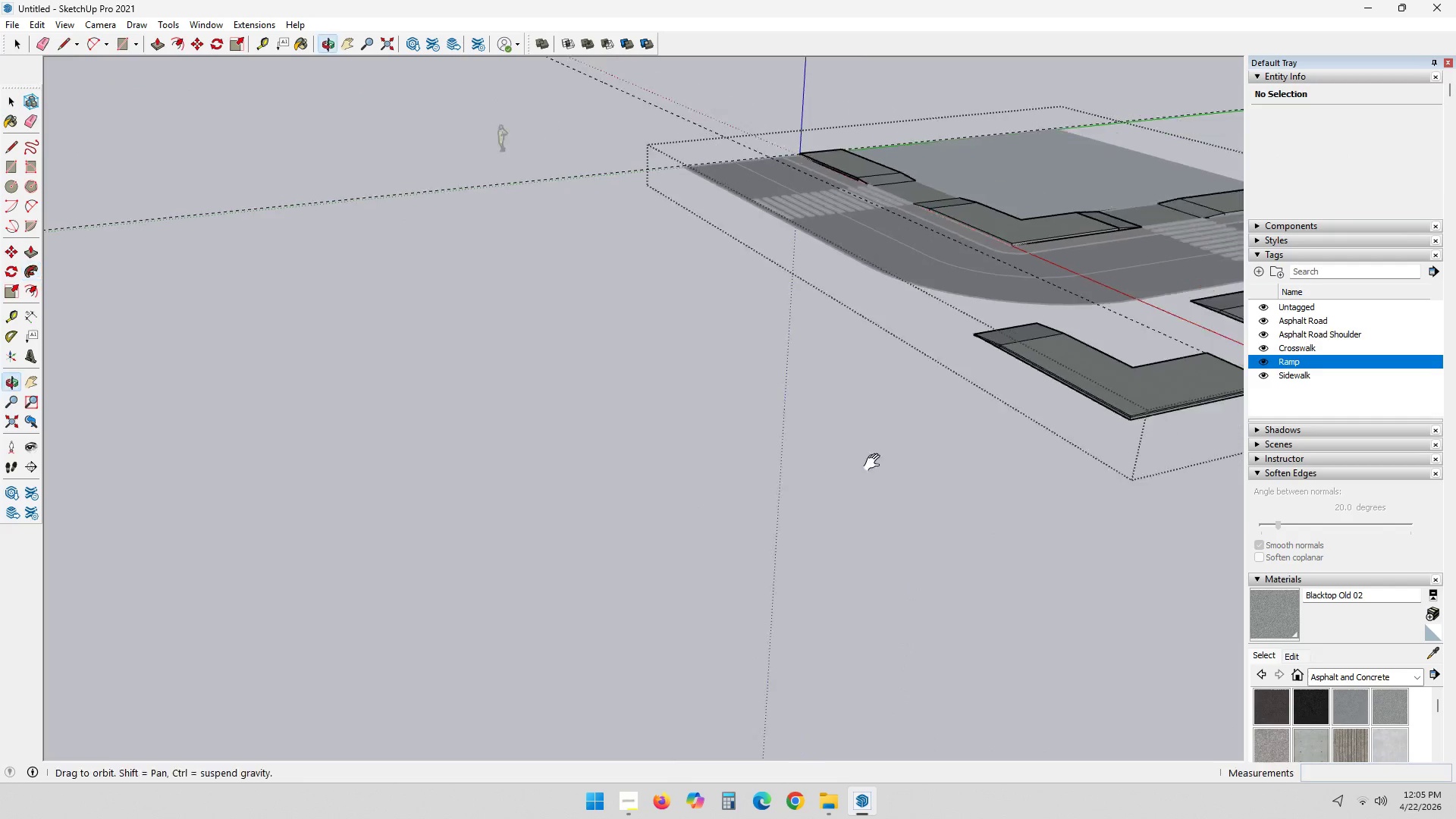 
key(Shift+ShiftLeft)
 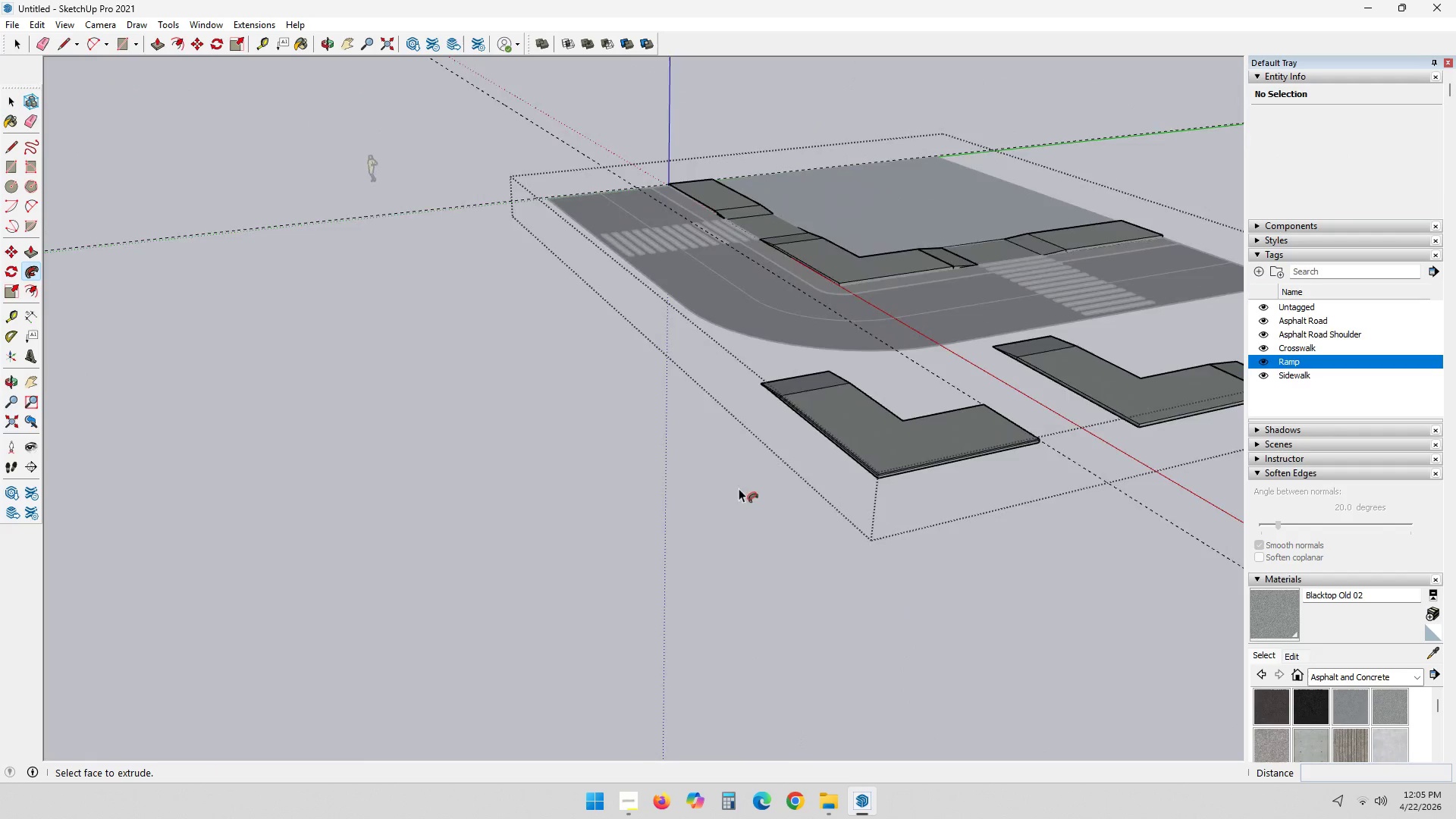 
scroll: coordinate [906, 485], scroll_direction: down, amount: 8.0
 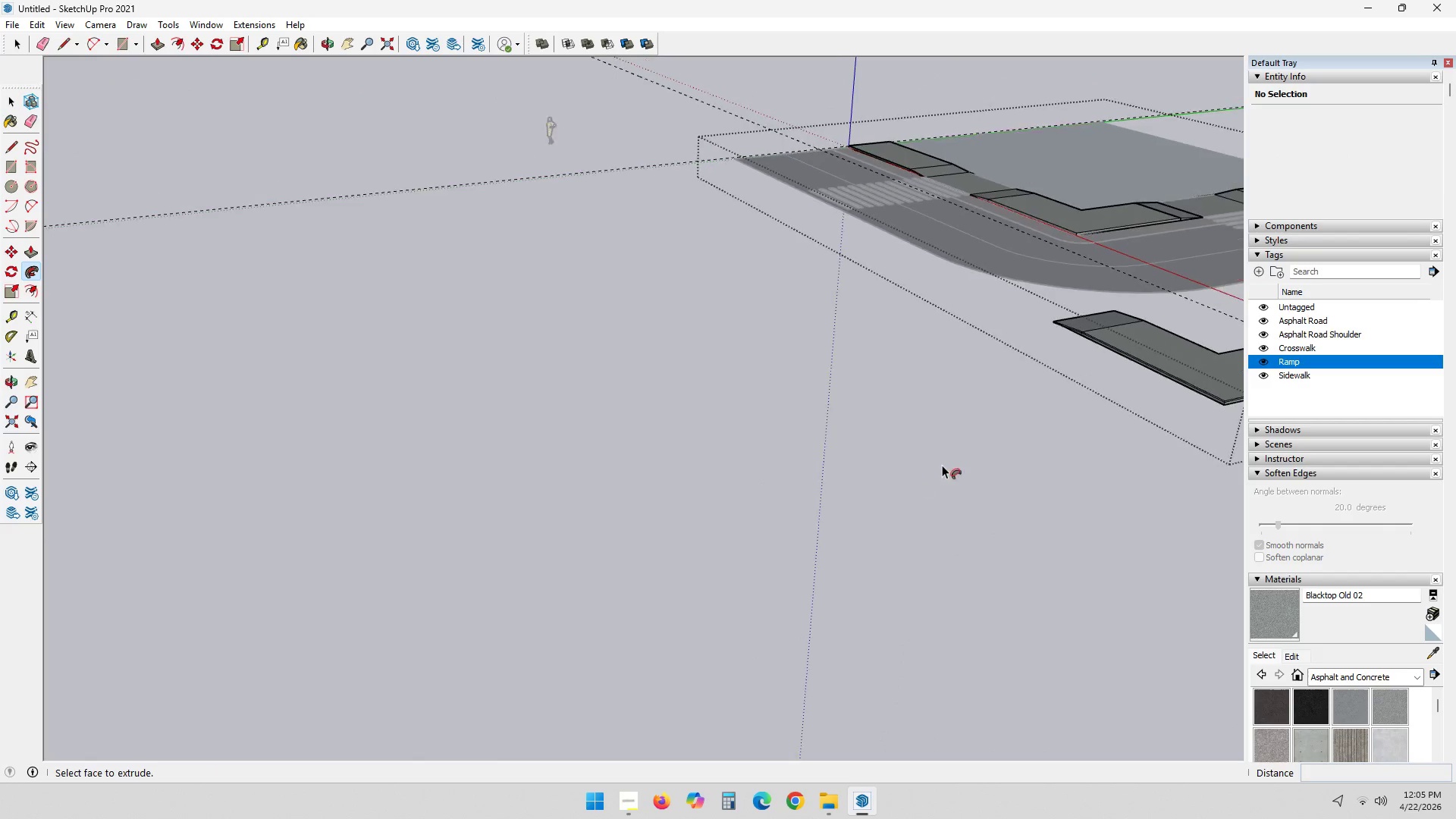 
scroll: coordinate [601, 375], scroll_direction: up, amount: 27.0
 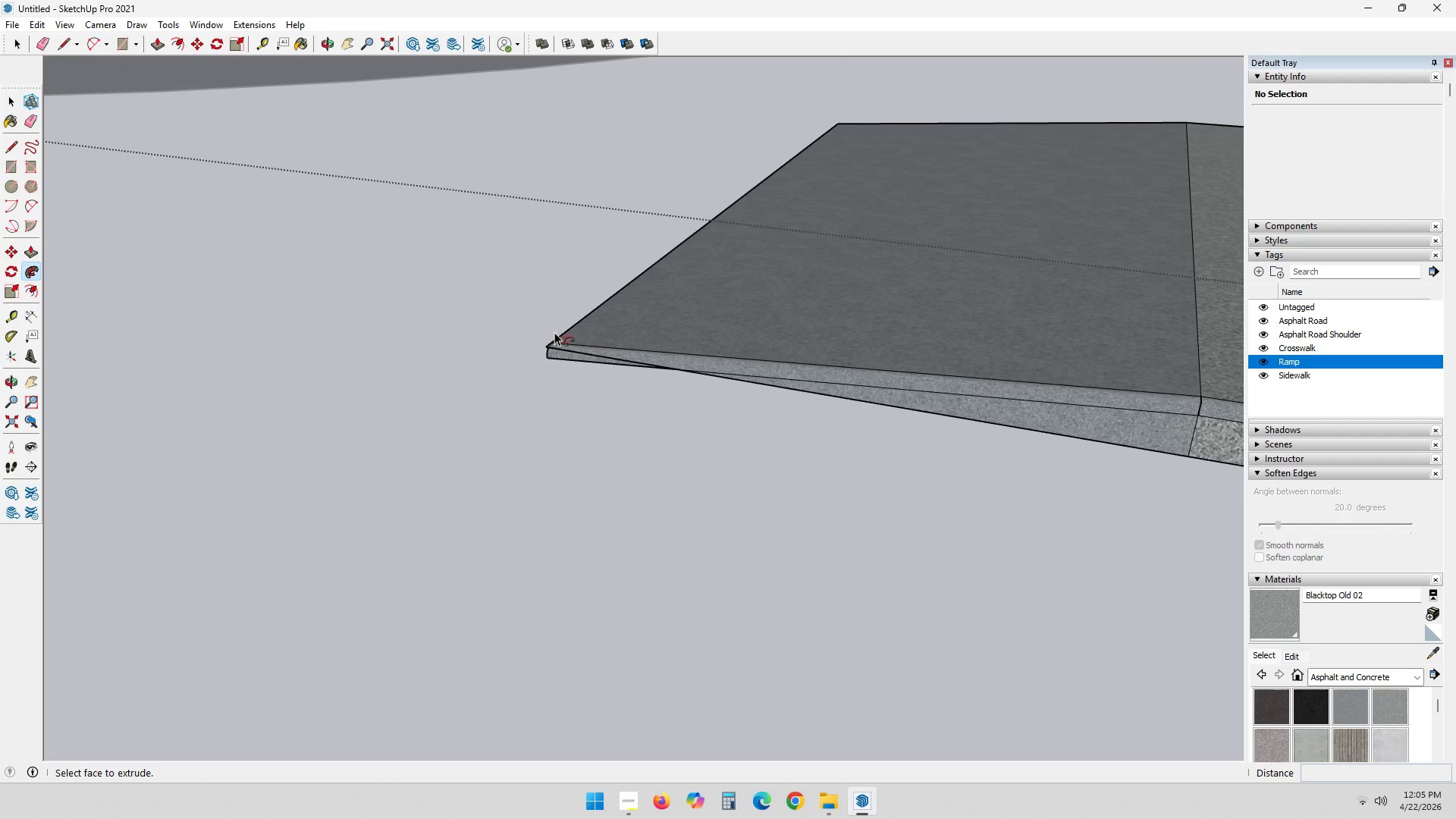 
key(Shift+ShiftLeft)
 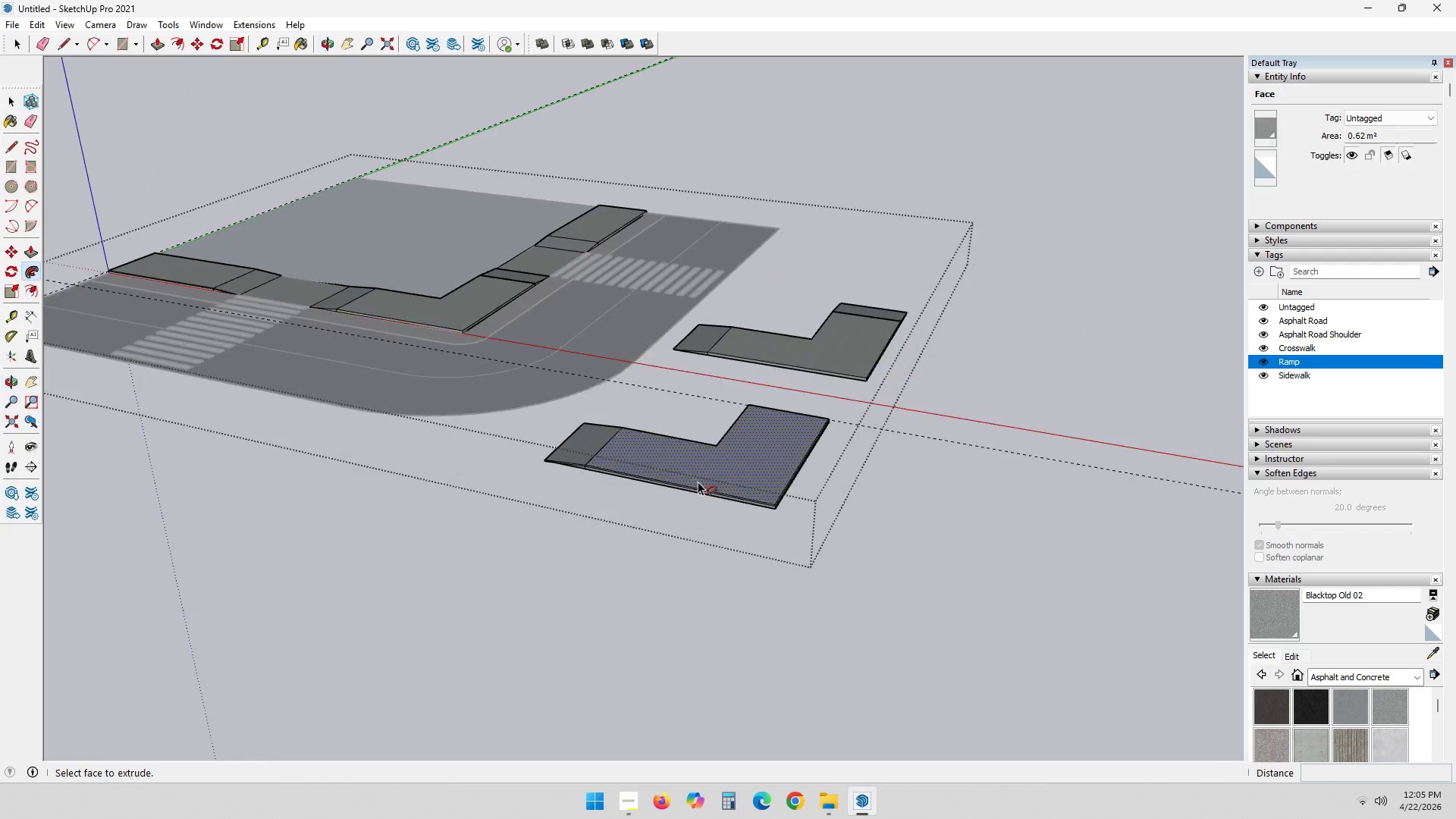 
scroll: coordinate [706, 370], scroll_direction: down, amount: 28.0
 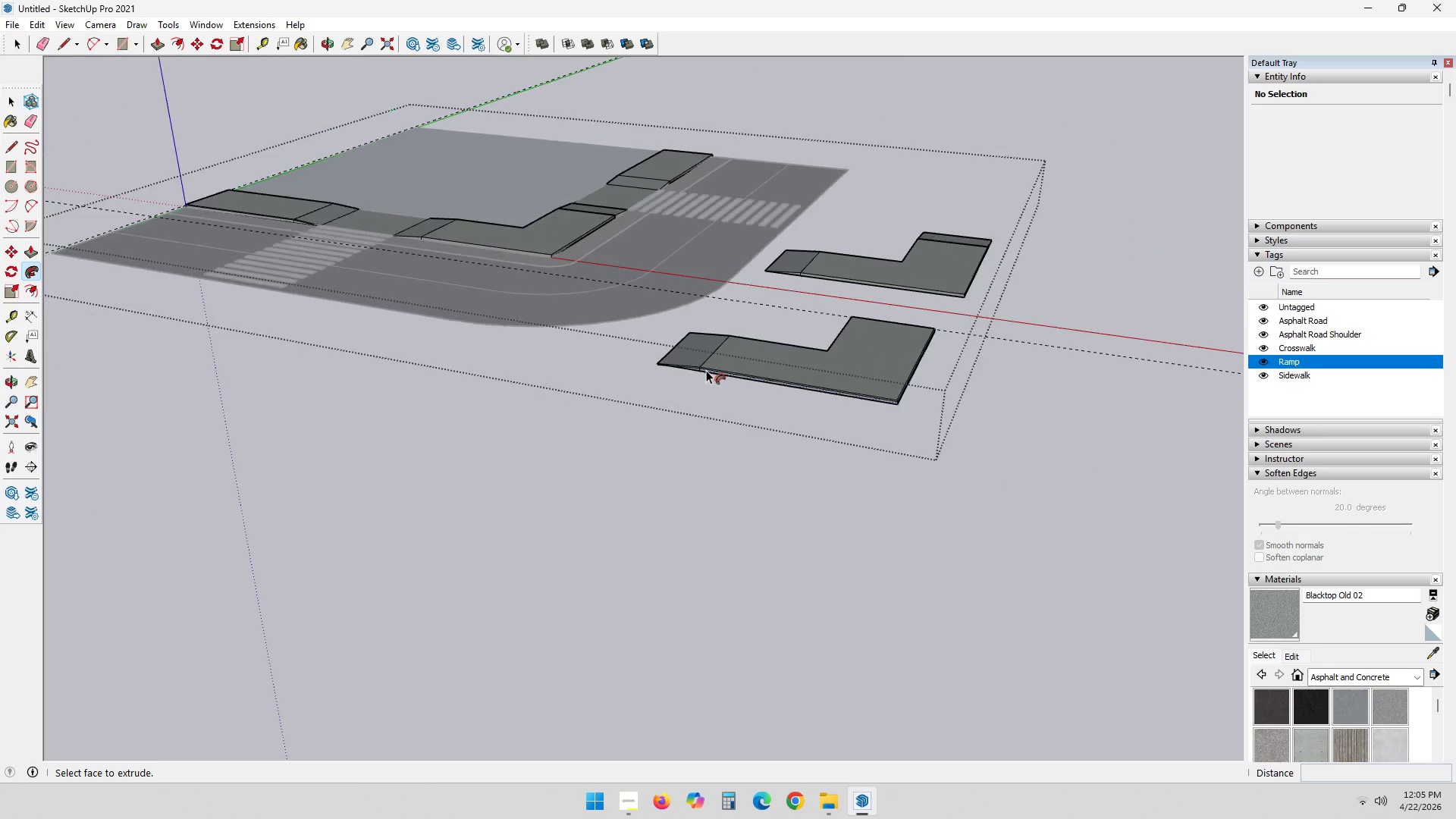 
scroll: coordinate [763, 490], scroll_direction: up, amount: 4.0
 